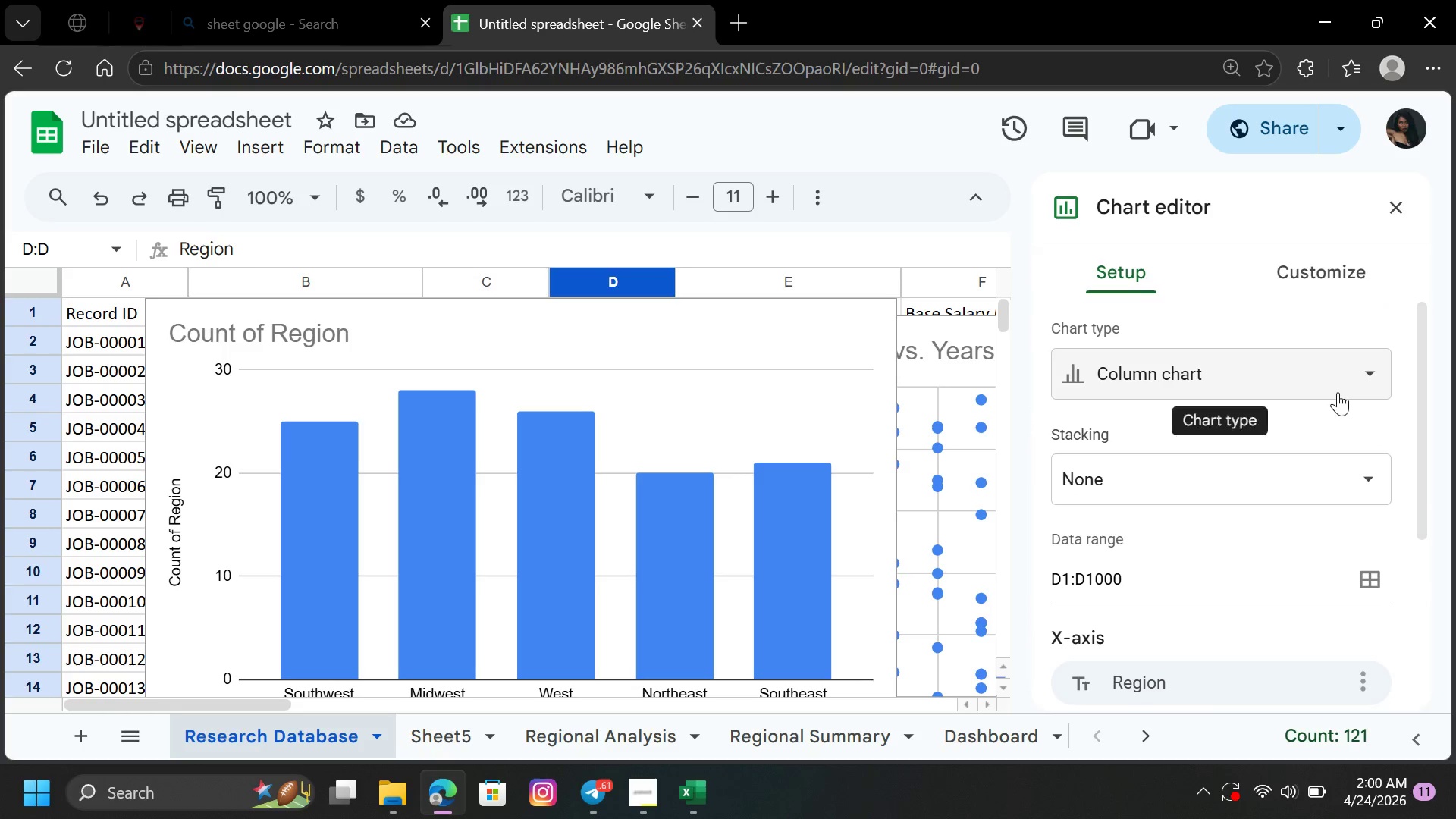 
left_click([1338, 392])
 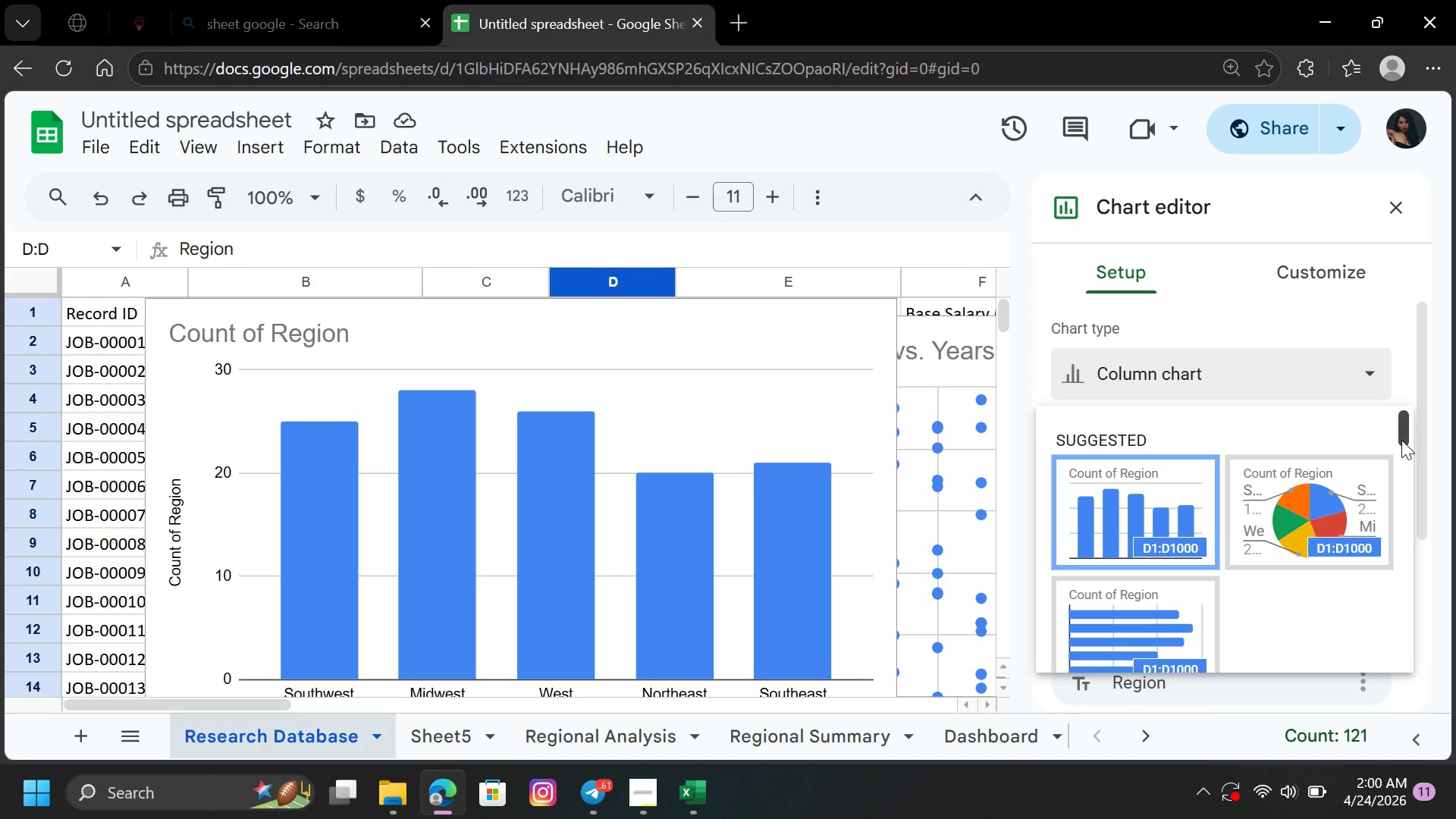 
left_click_drag(start_coordinate=[1405, 441], to_coordinate=[1409, 591])
 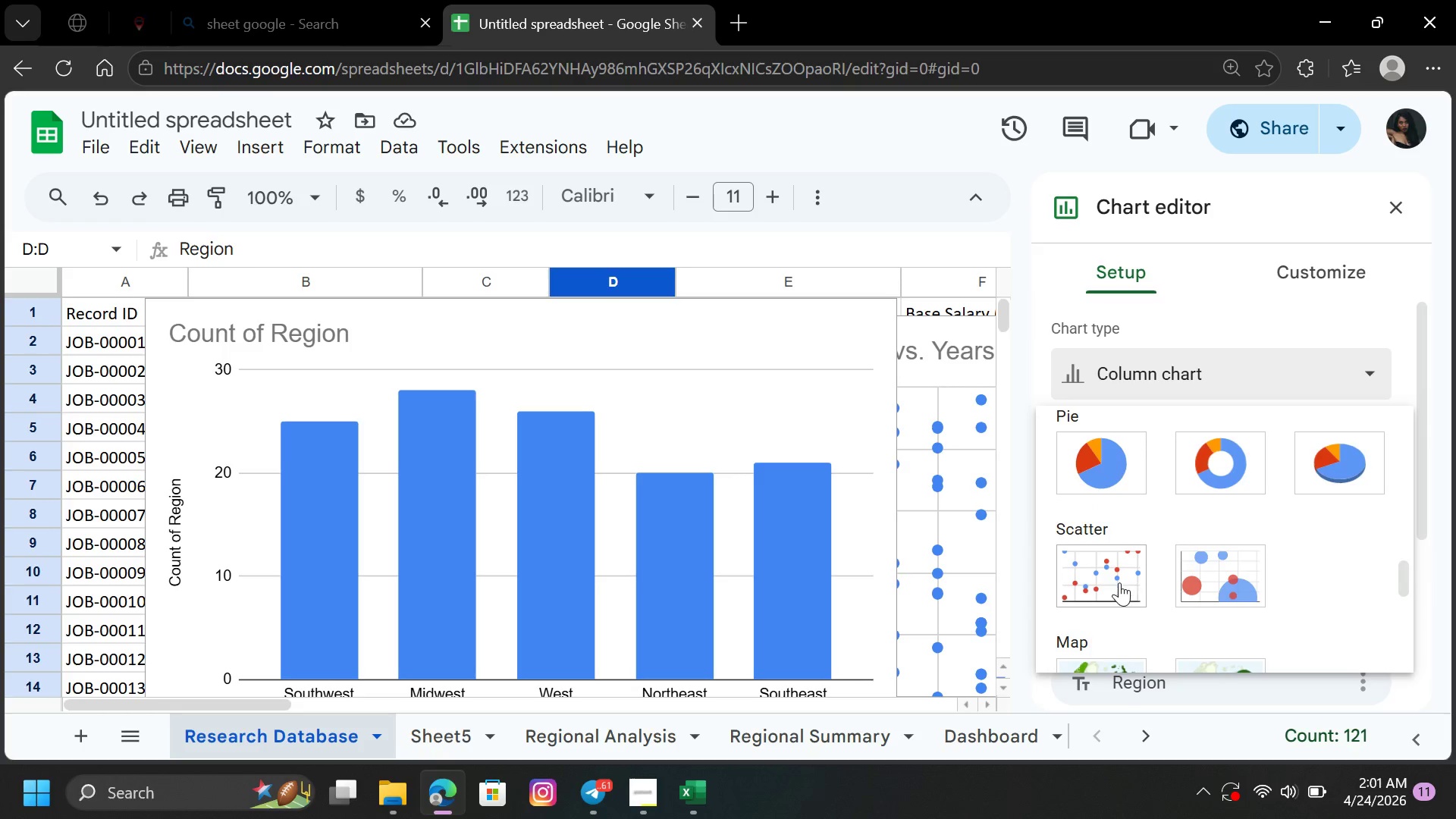 
left_click([1119, 580])
 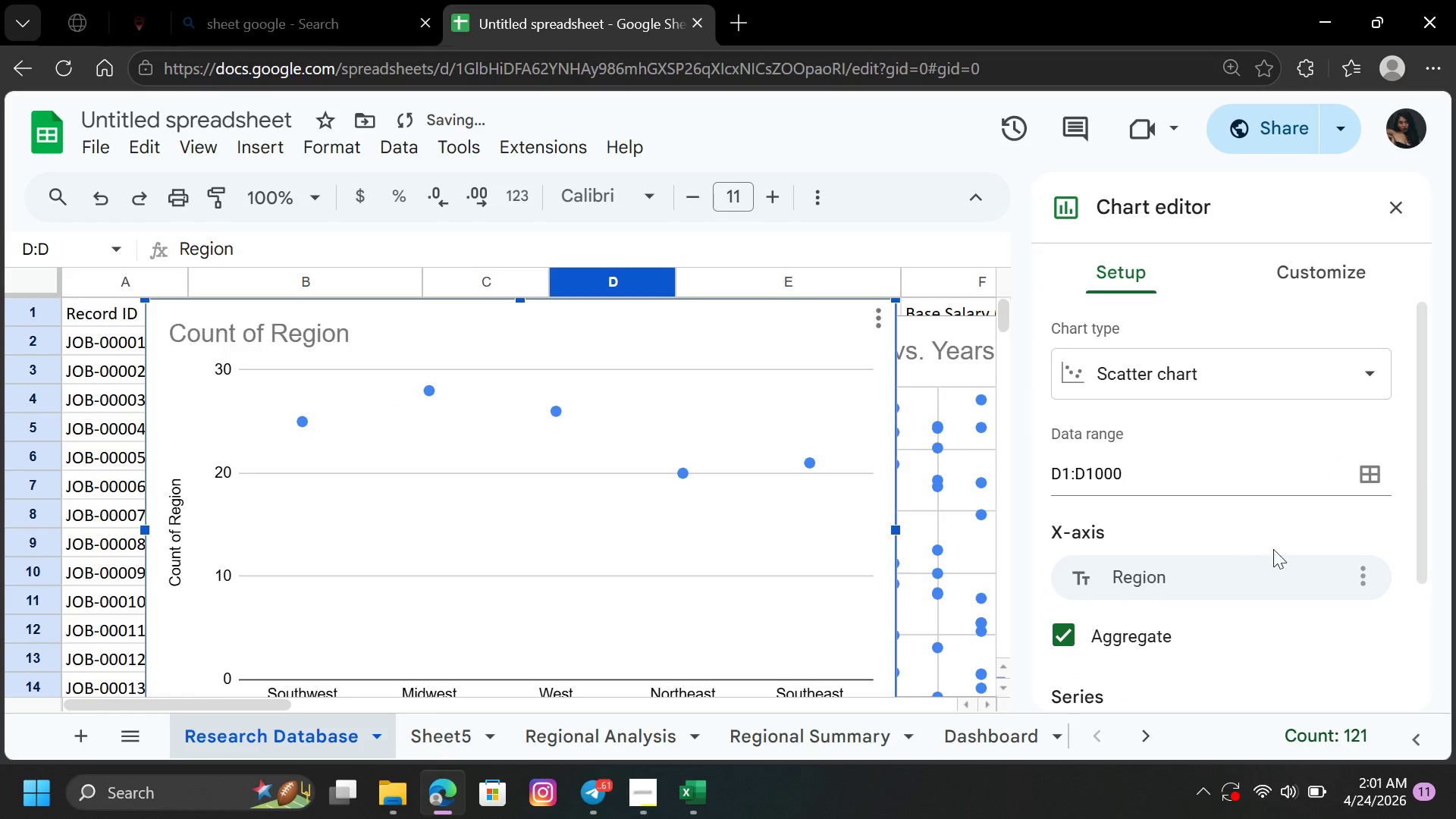 
left_click_drag(start_coordinate=[1418, 505], to_coordinate=[1444, 653])
 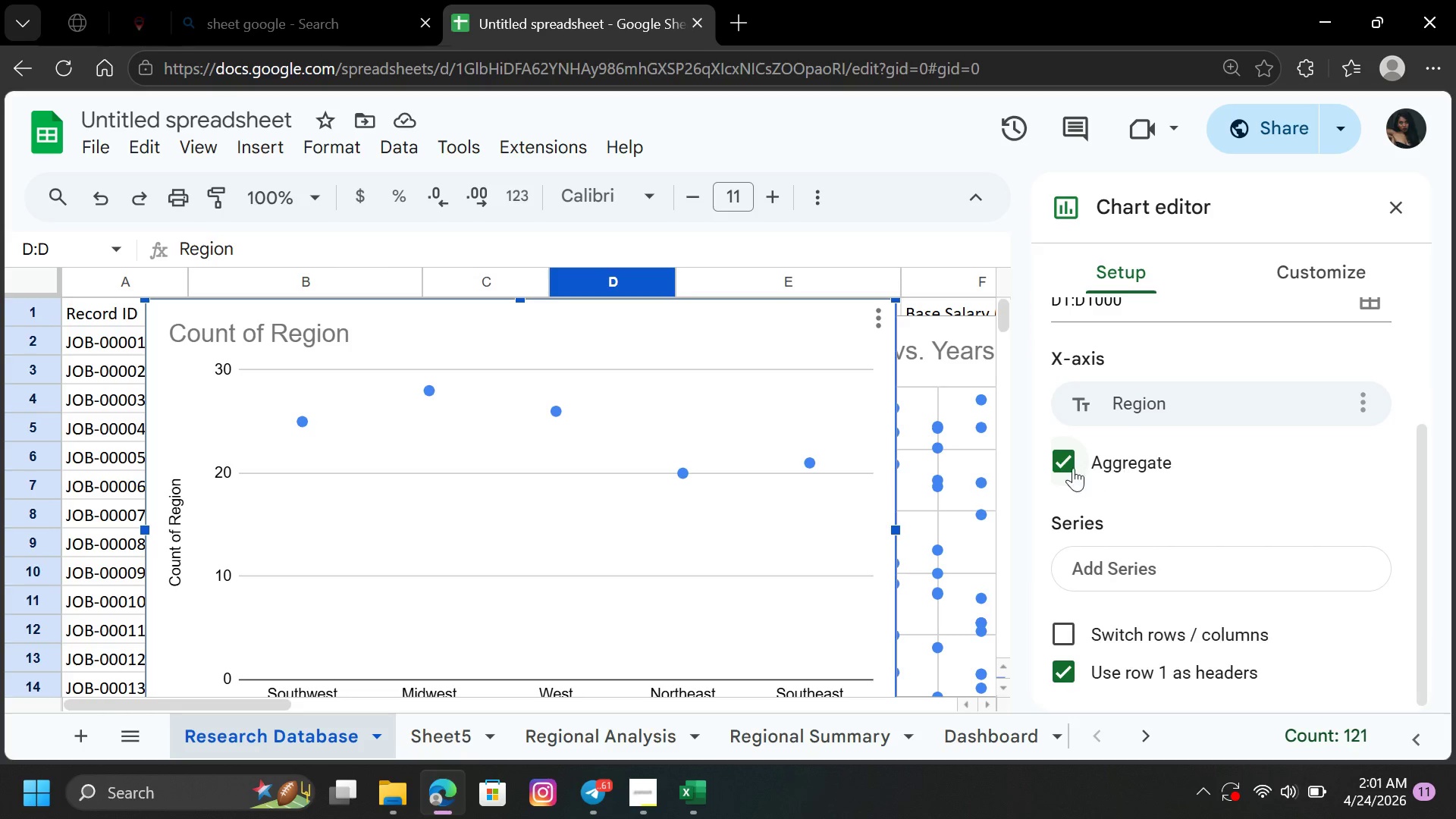 
left_click([1065, 465])
 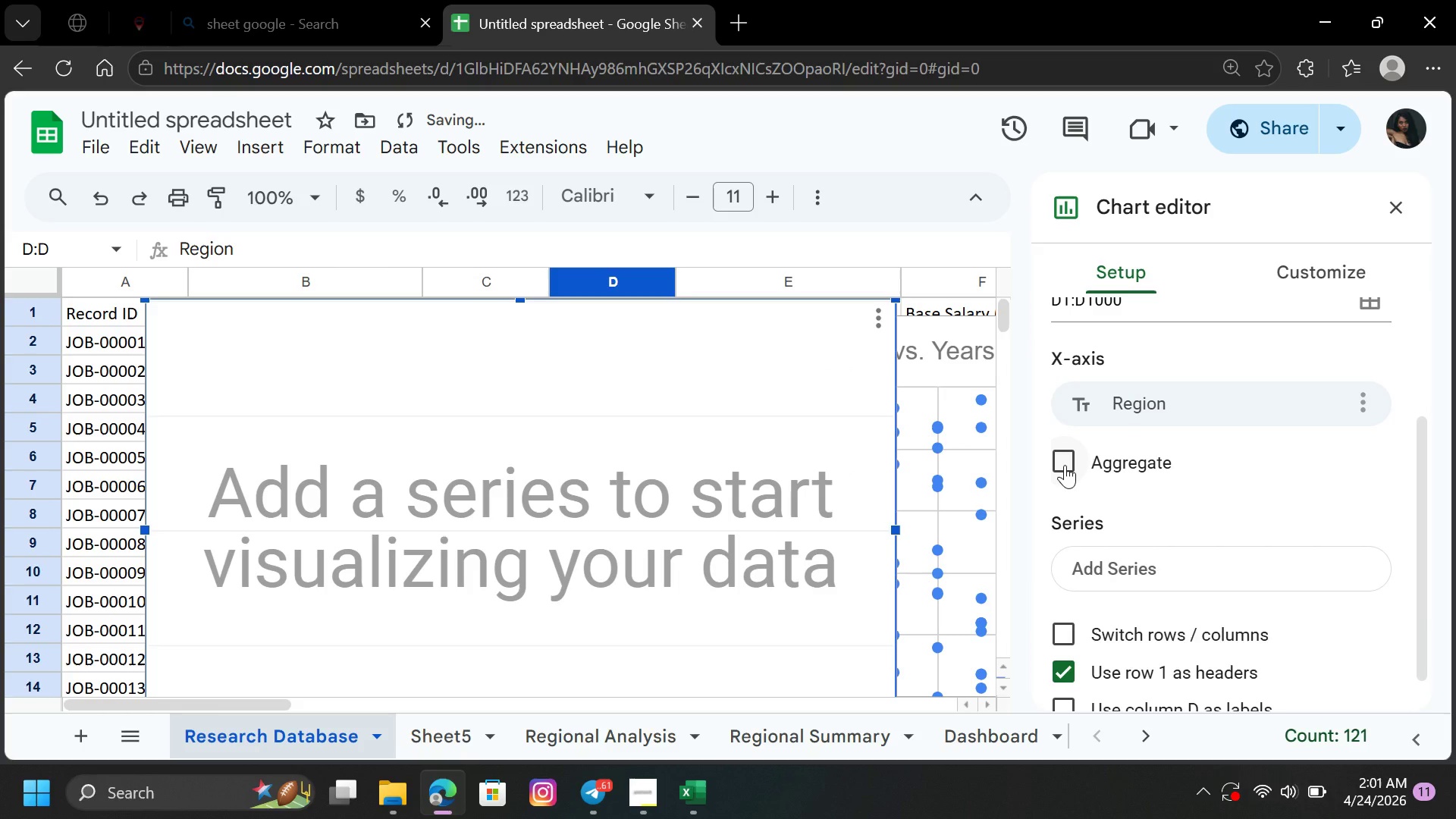 
left_click([1065, 465])
 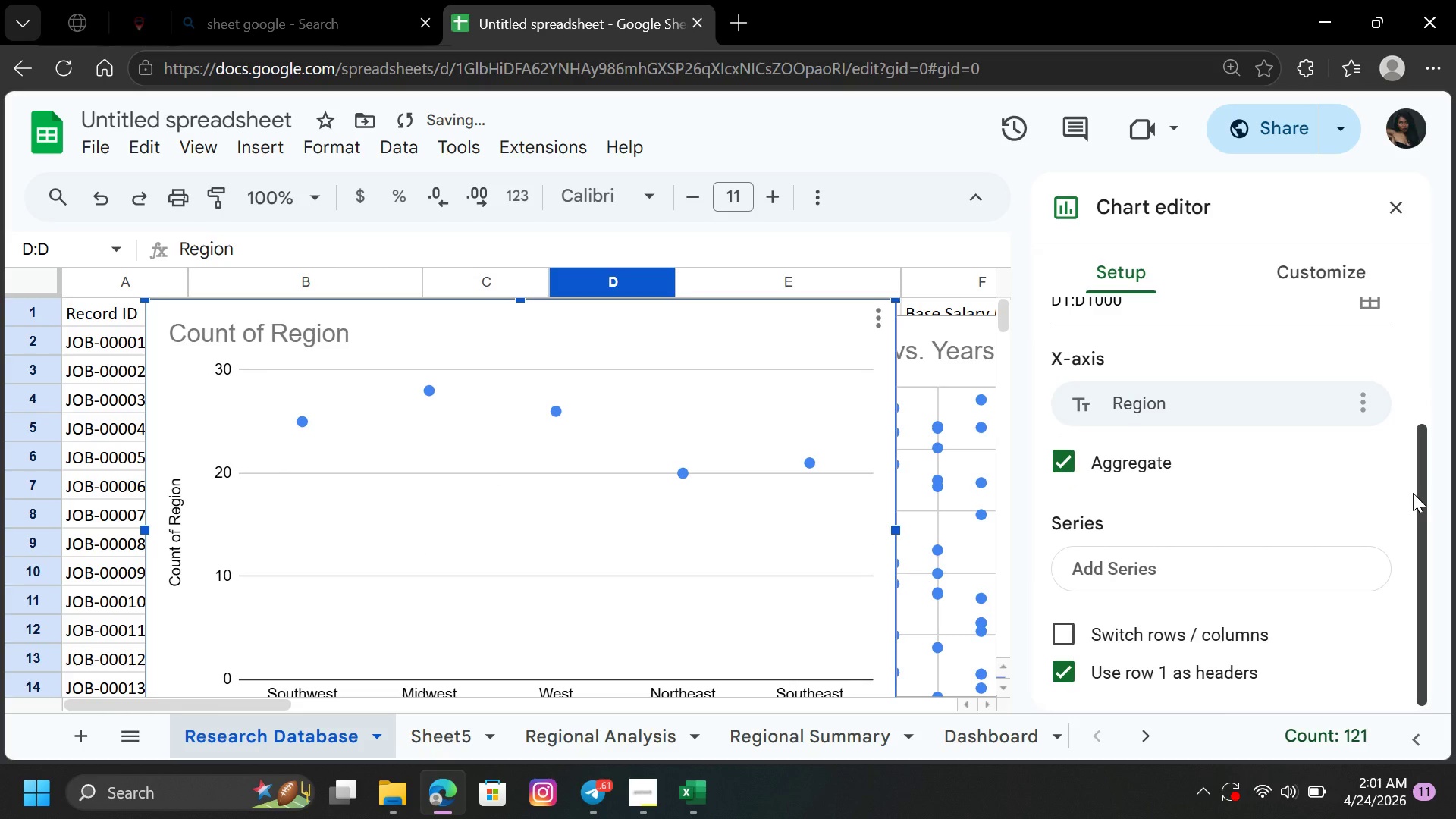 
left_click_drag(start_coordinate=[1426, 494], to_coordinate=[1422, 338])
 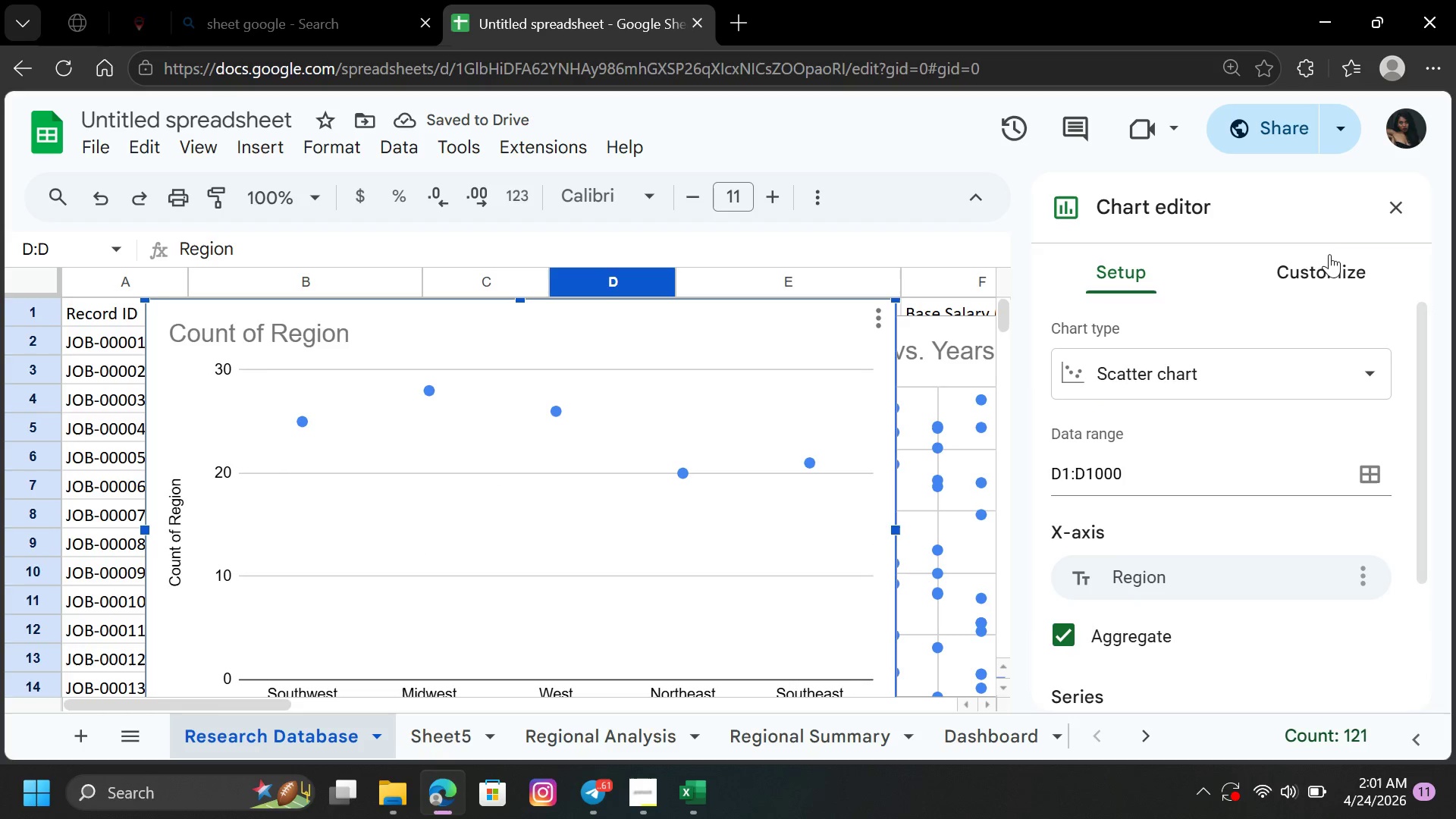 
left_click([1325, 262])
 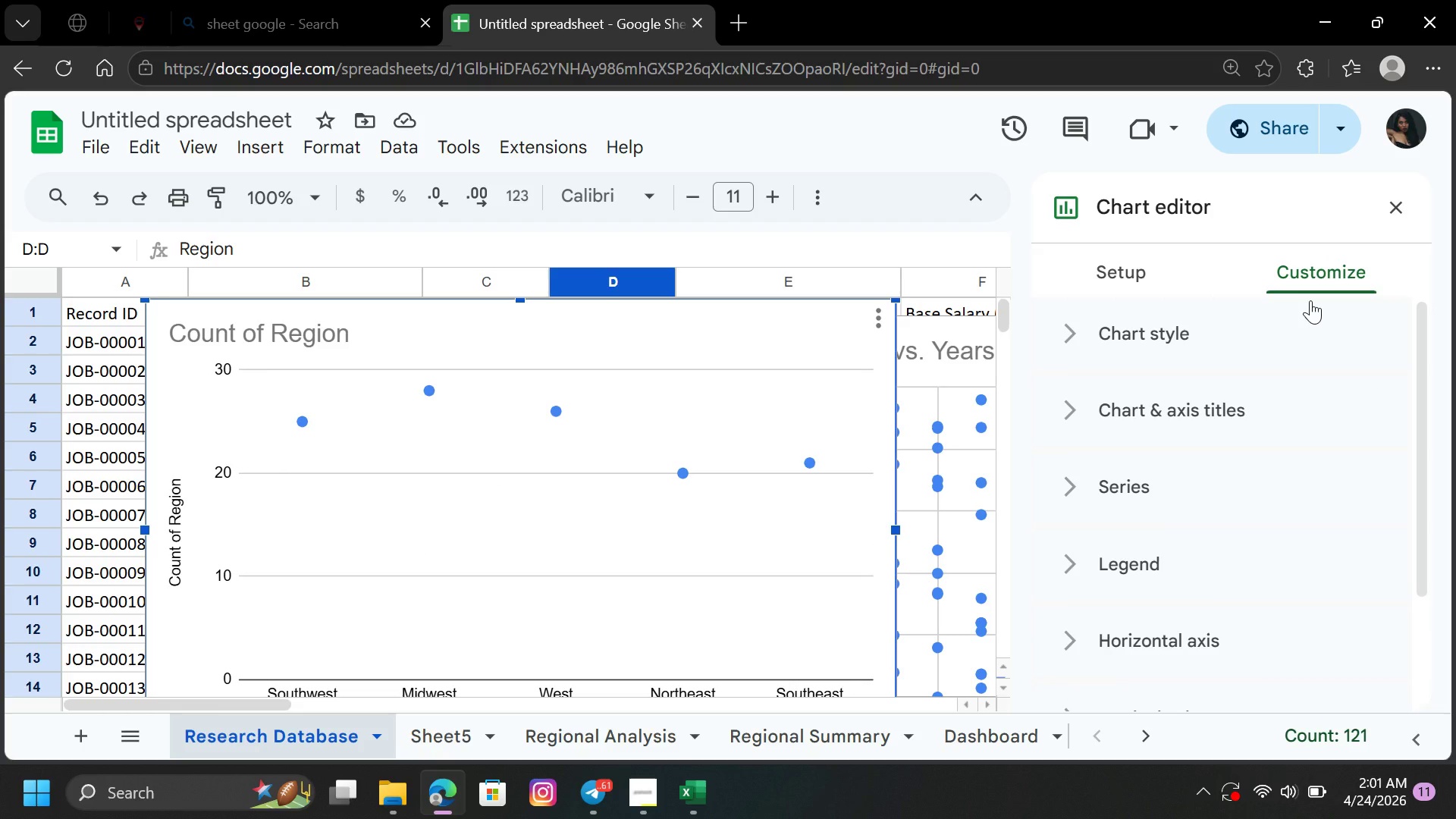 
wait(10.14)
 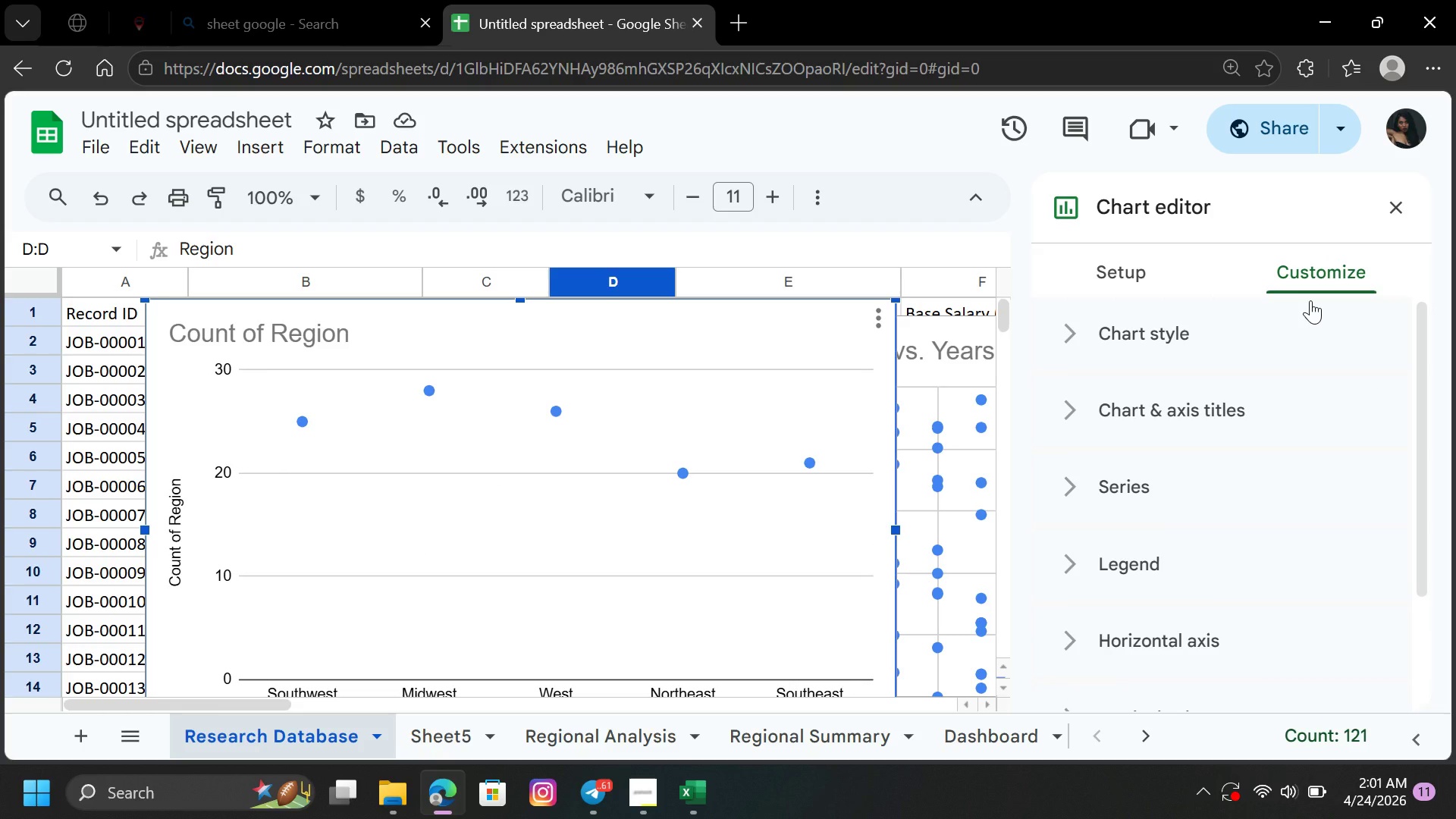 
left_click([872, 307])
 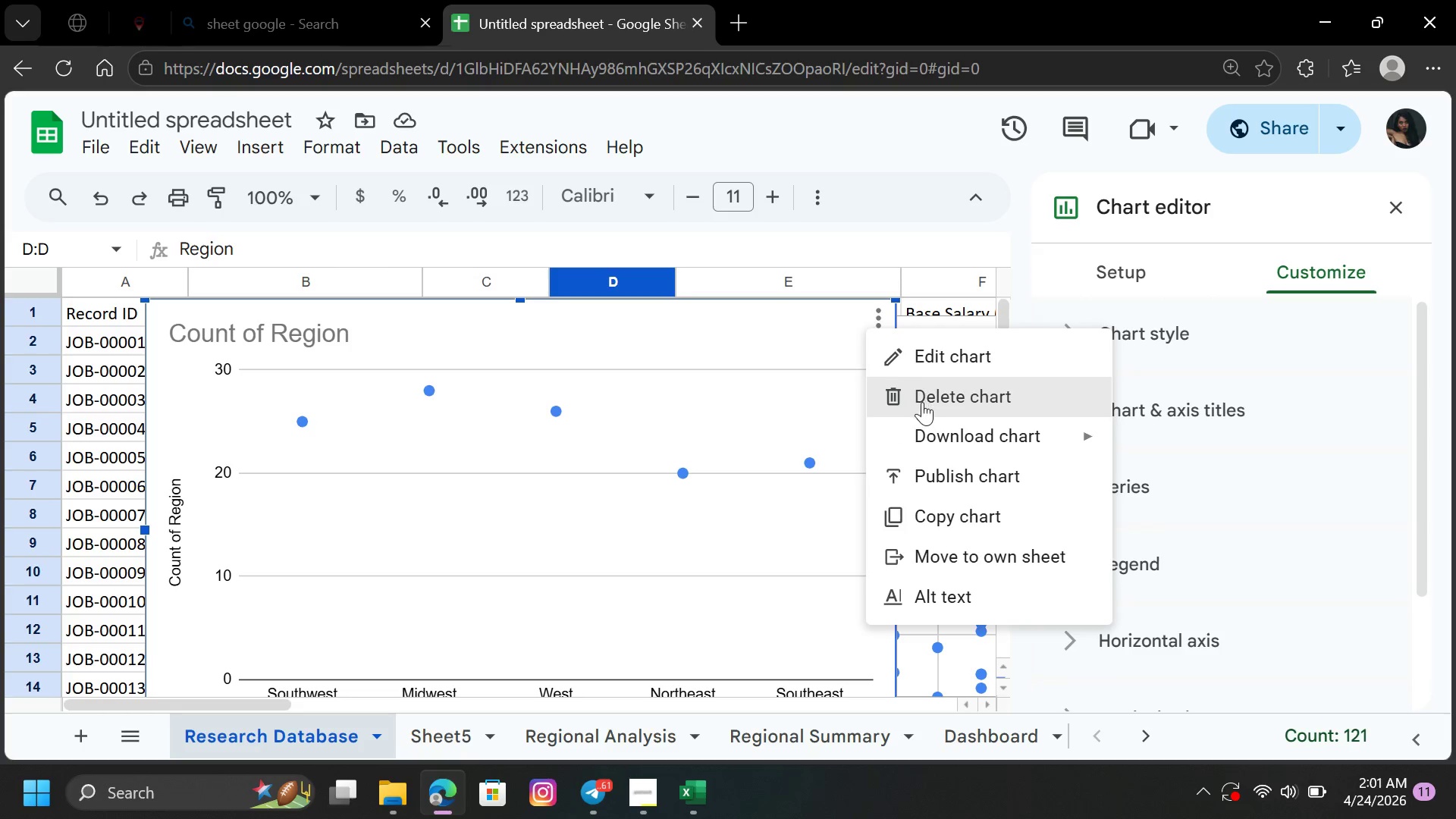 
left_click([922, 403])
 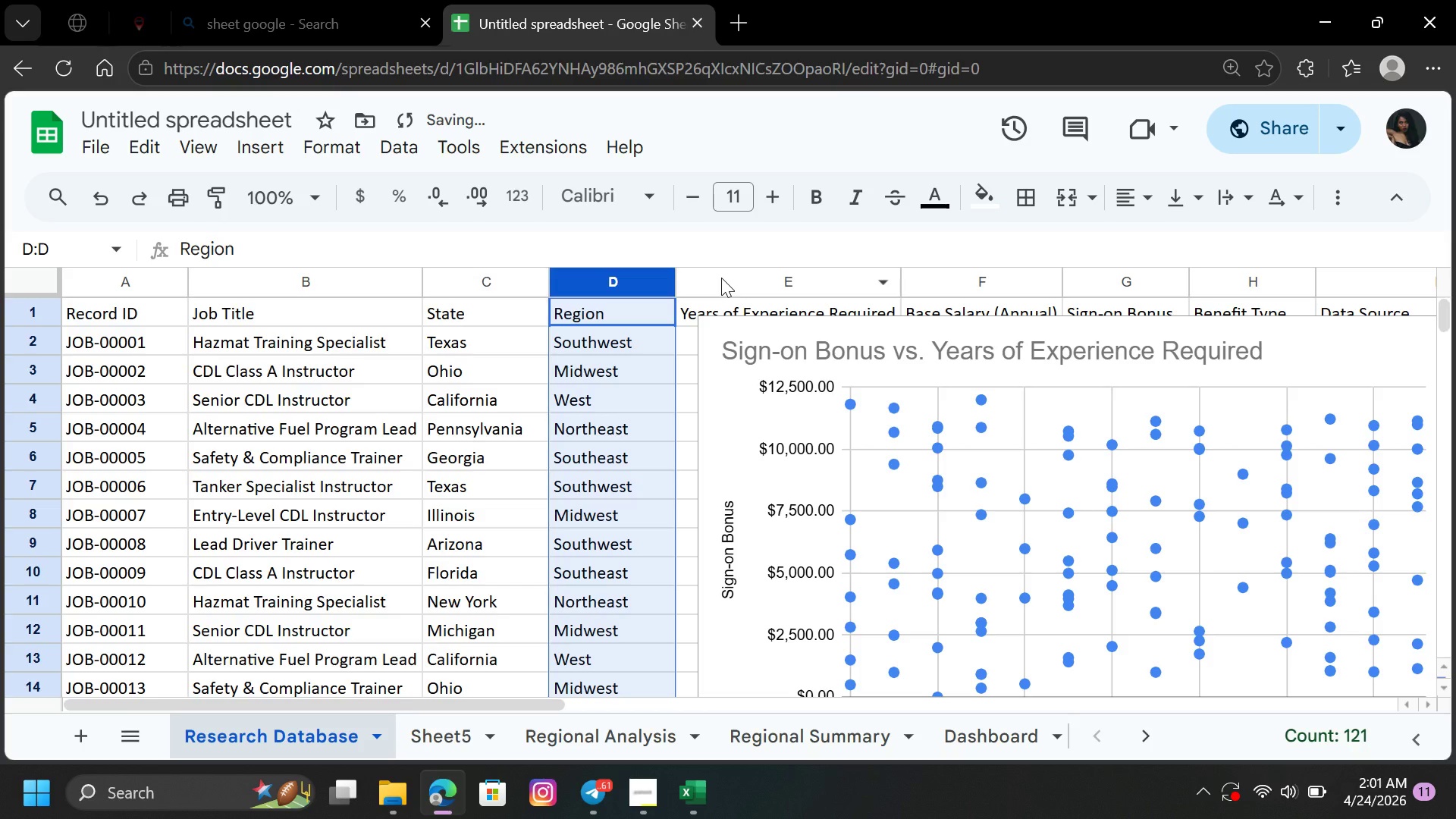 
hold_key(key=ControlLeft, duration=0.95)
left_click([721, 278])
 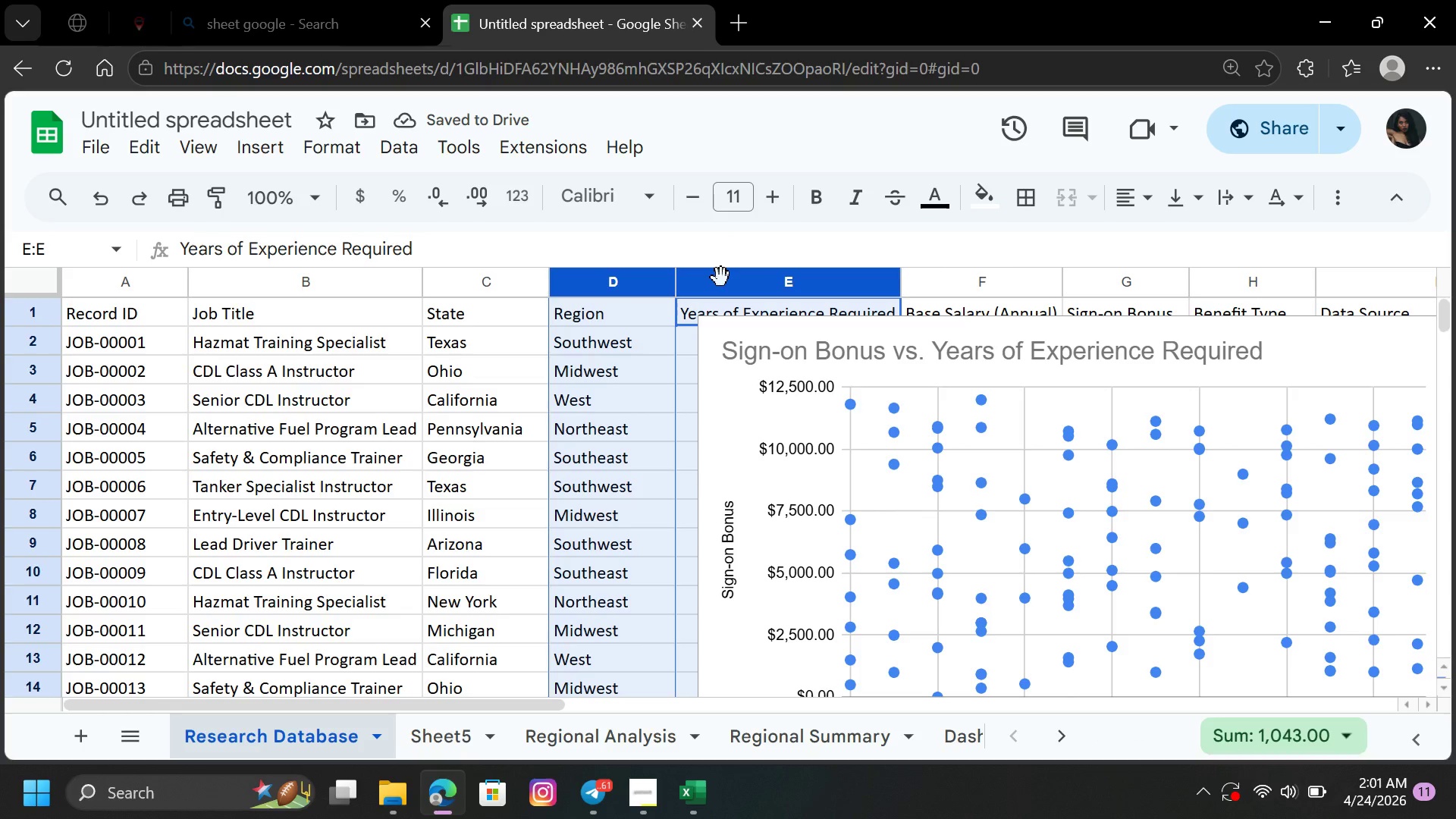 
left_click([265, 148])
 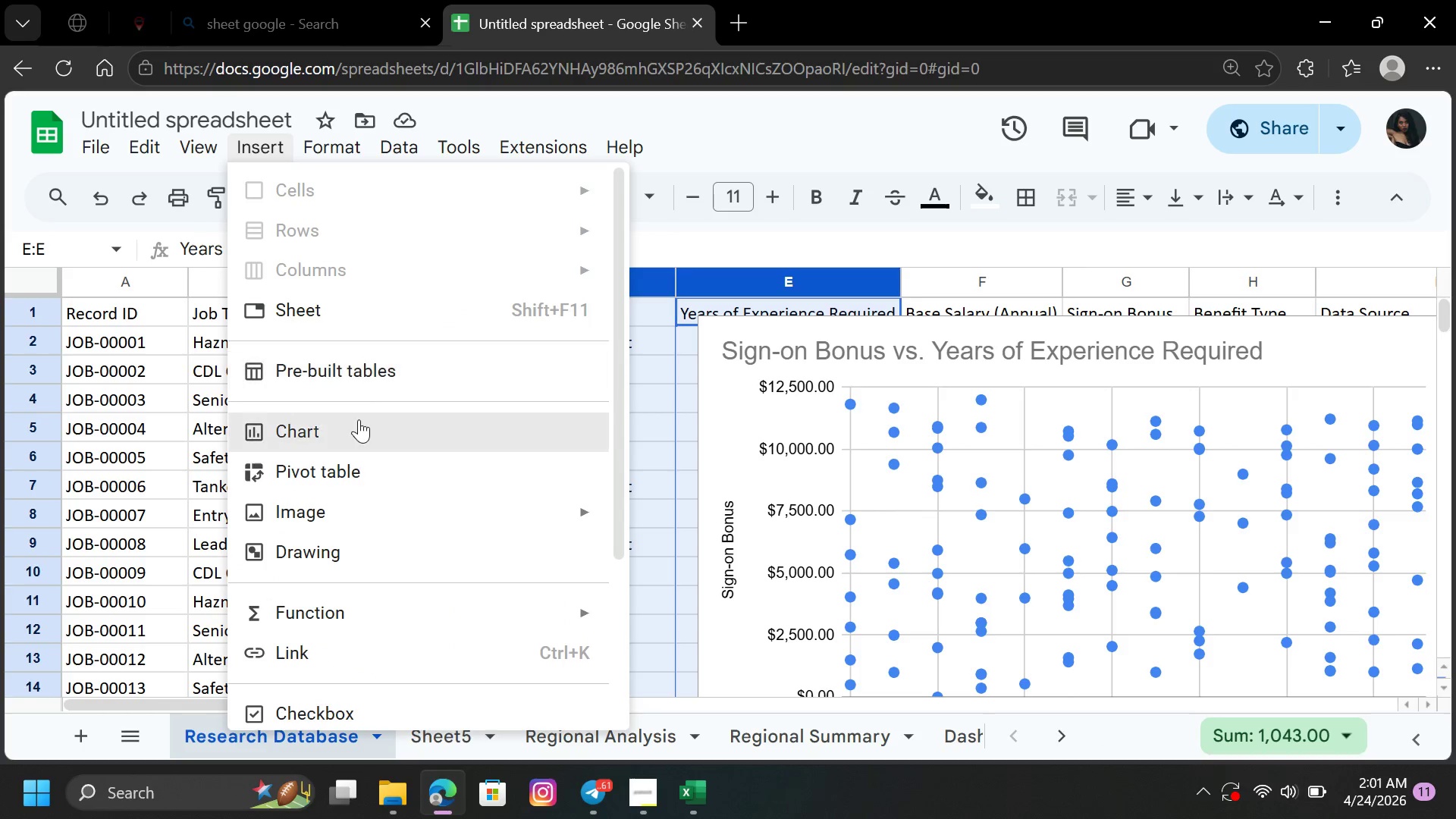 
left_click([359, 426])
 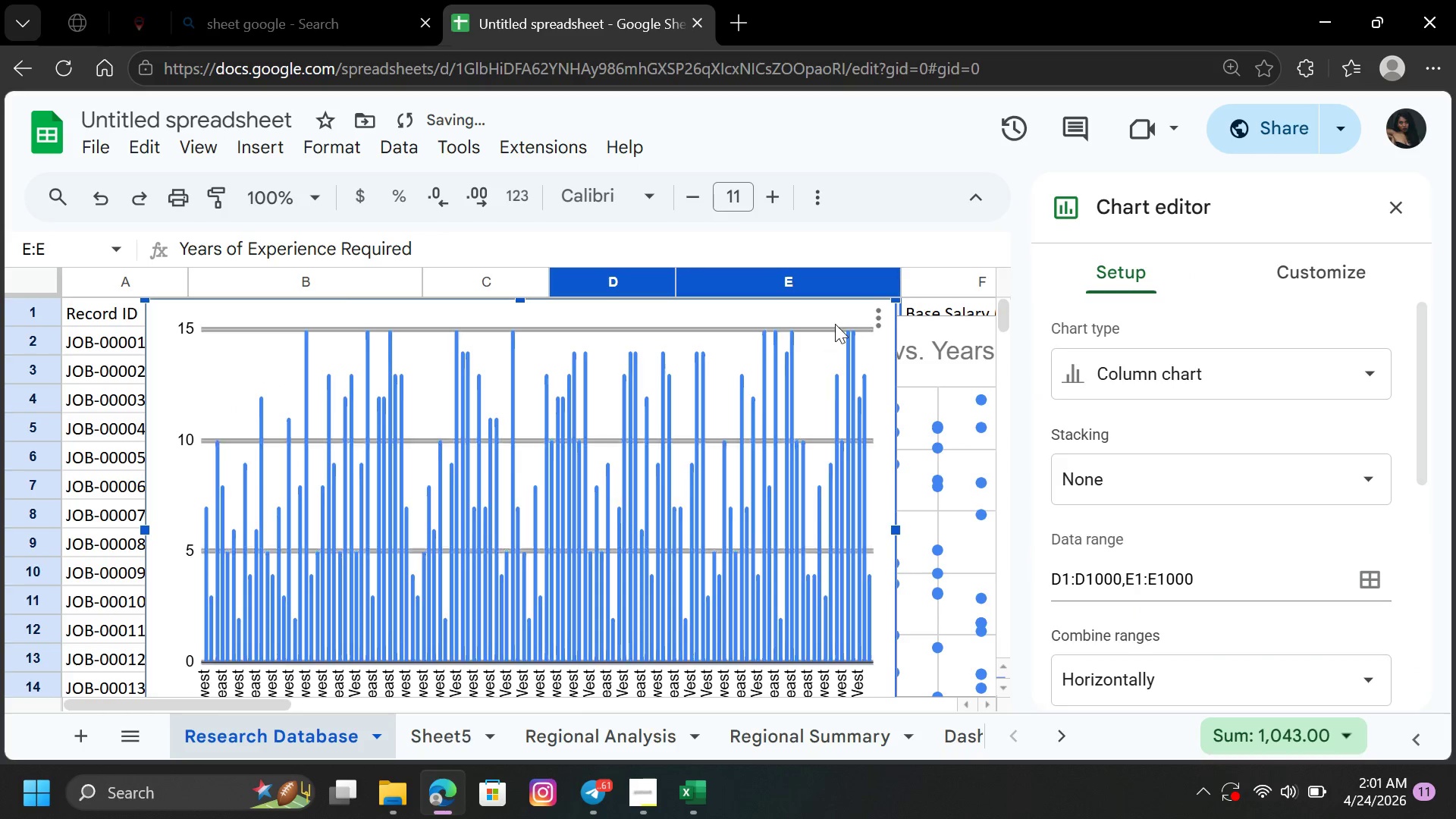 
left_click([873, 316])
 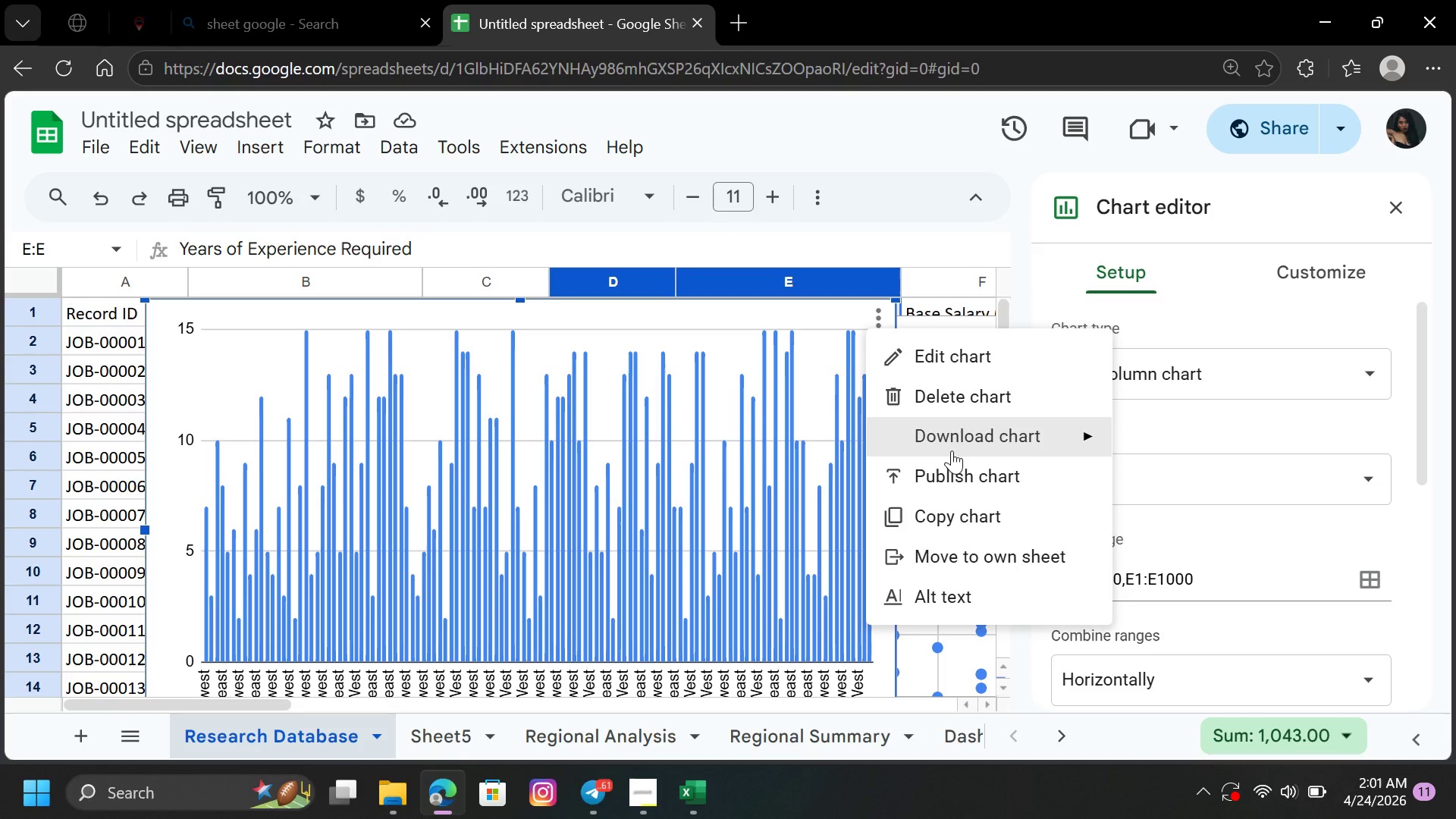 
wait(5.23)
 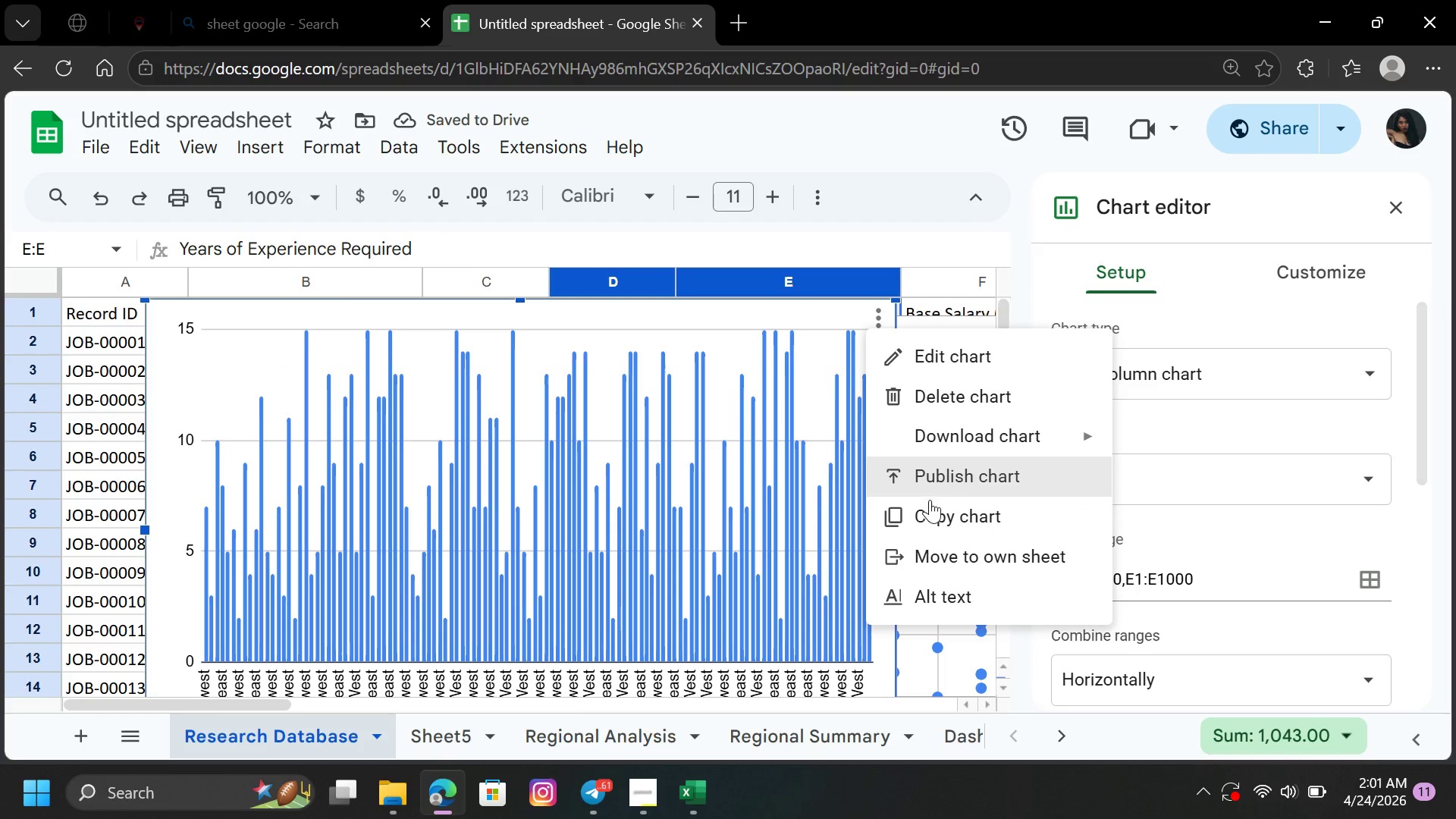 
left_click_drag(start_coordinate=[1219, 298], to_coordinate=[1236, 363])
 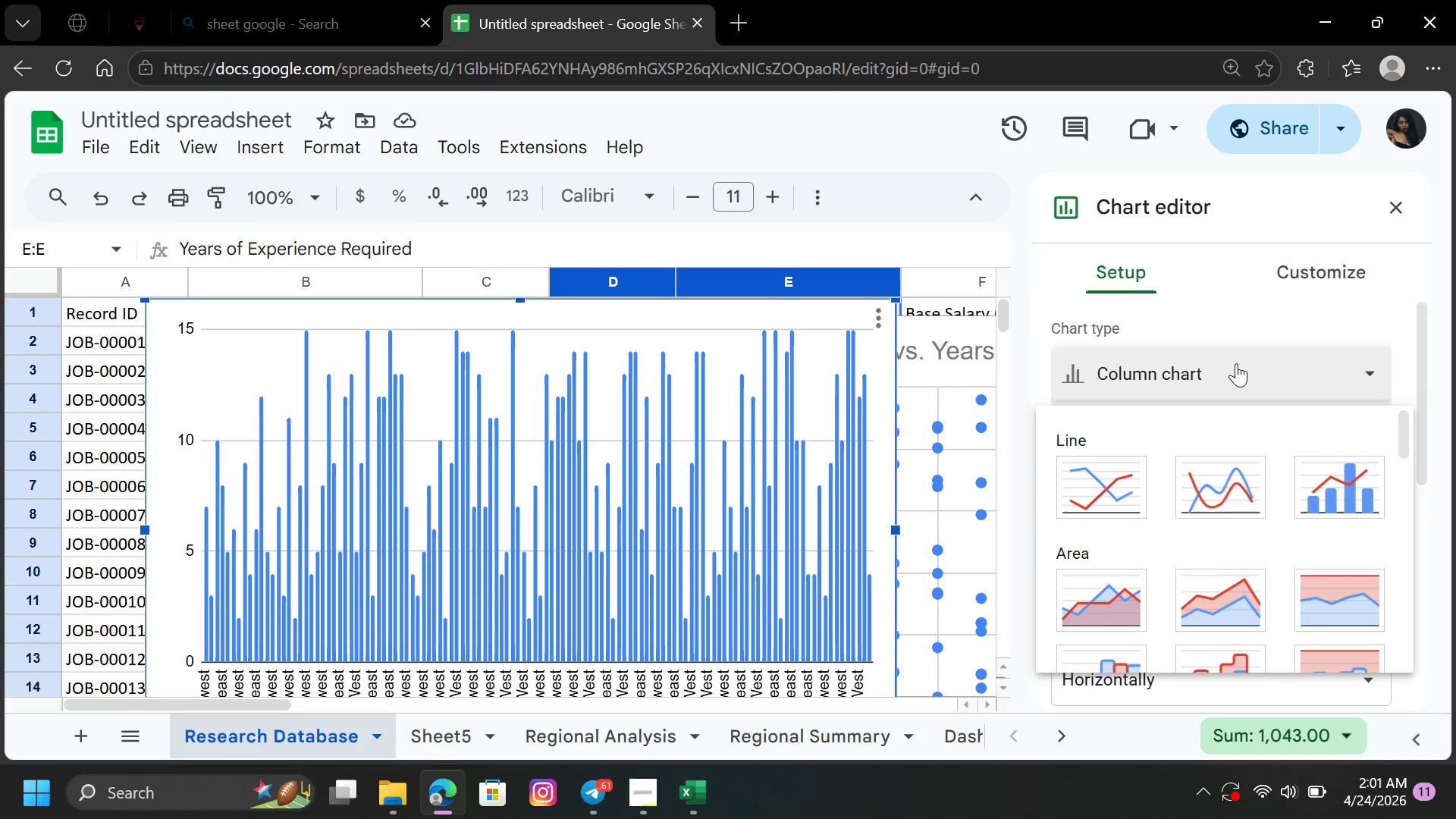 
left_click([1236, 363])
 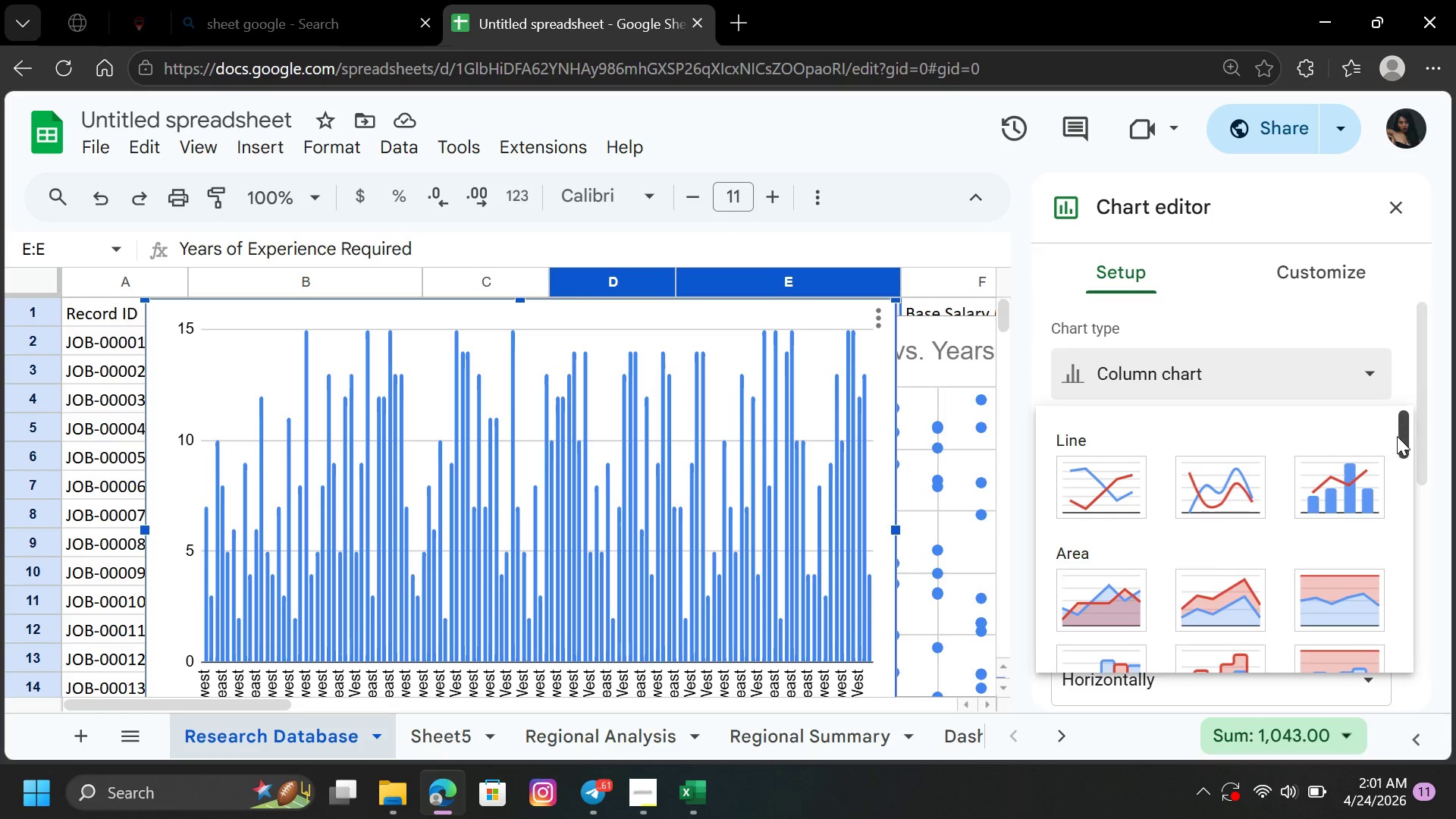 
left_click_drag(start_coordinate=[1403, 441], to_coordinate=[1392, 588])
 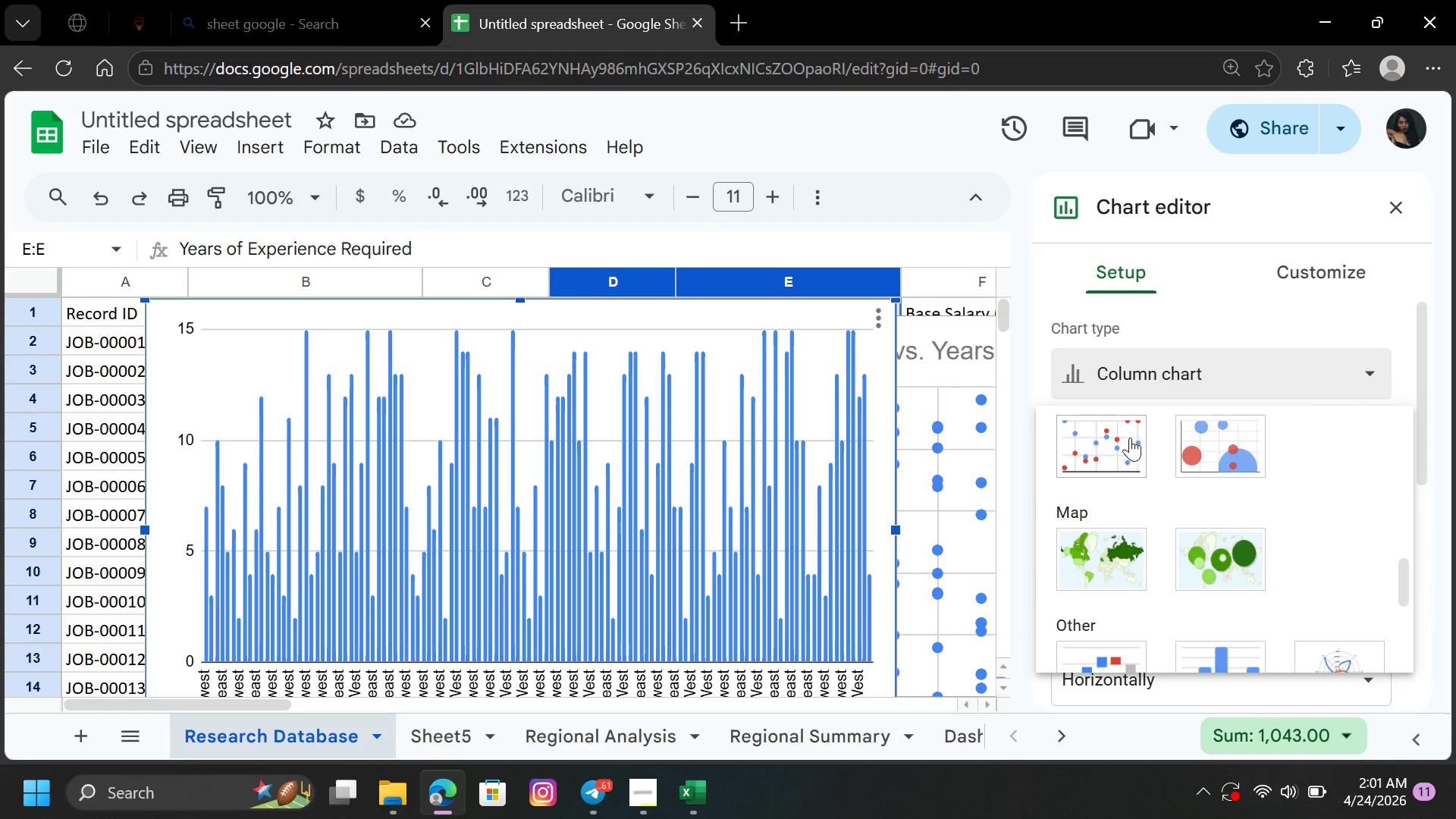 
left_click([1124, 438])
 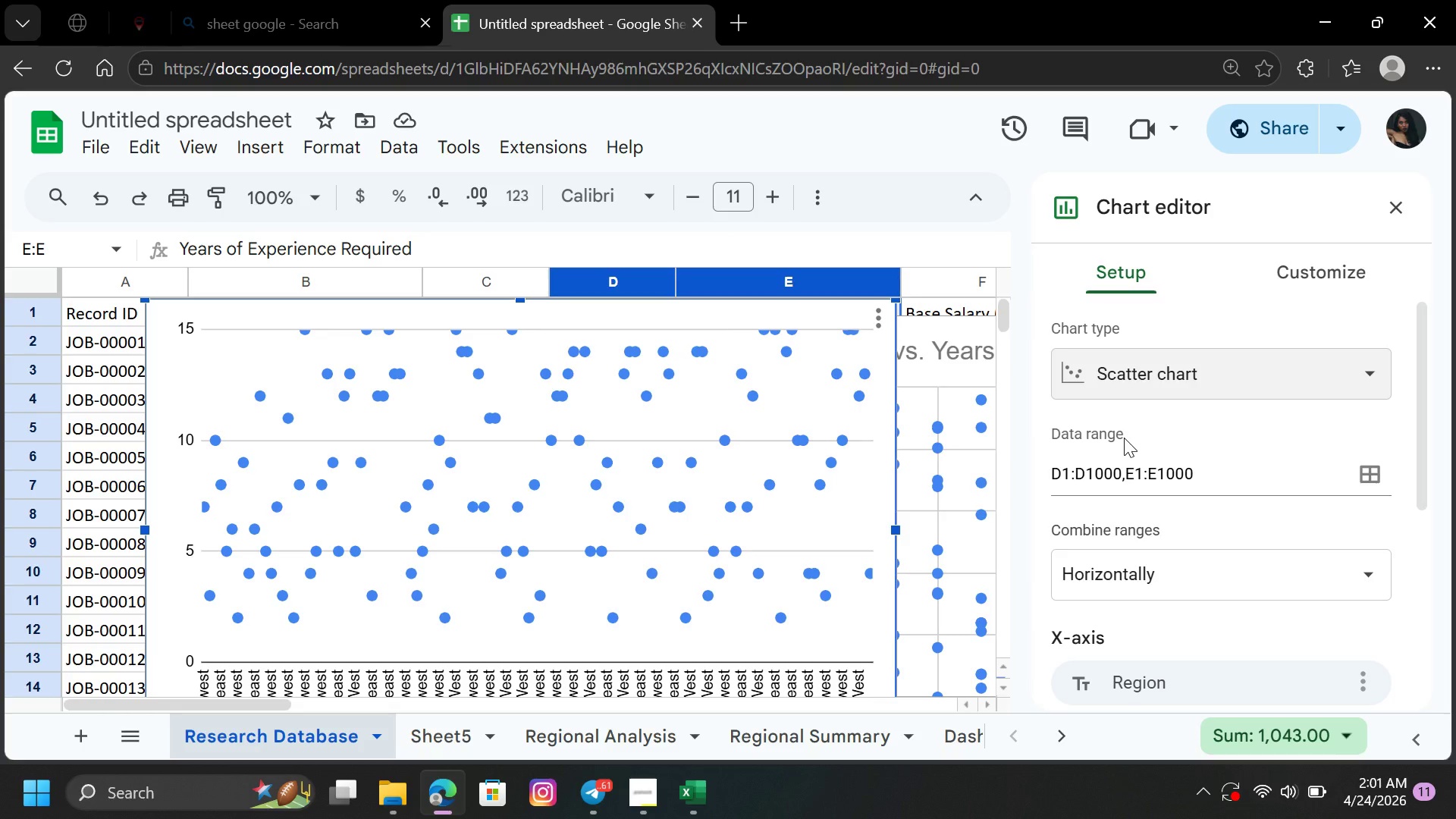 
wait(10.7)
 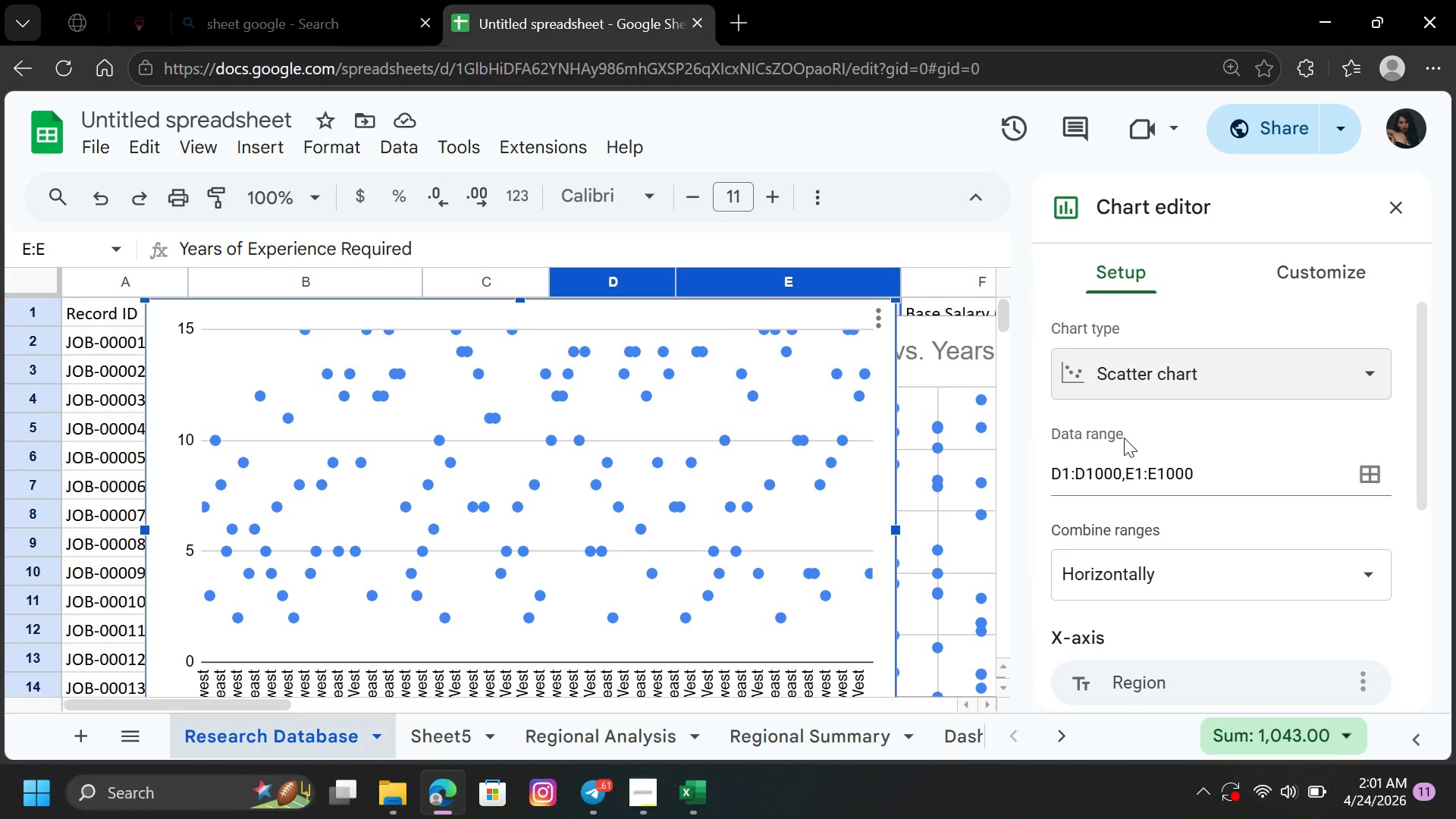 
left_click([882, 312])
 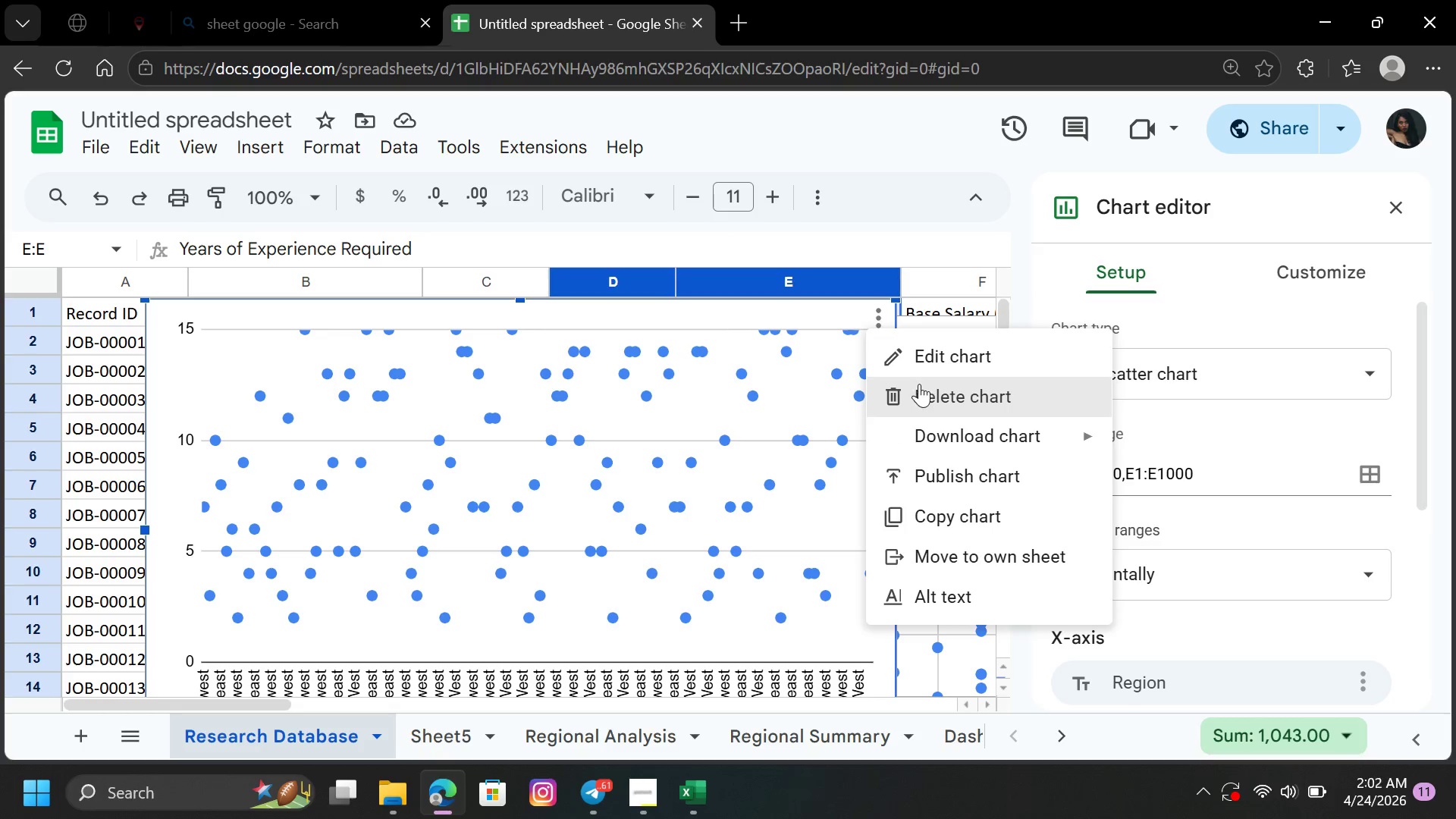 
left_click([921, 389])
 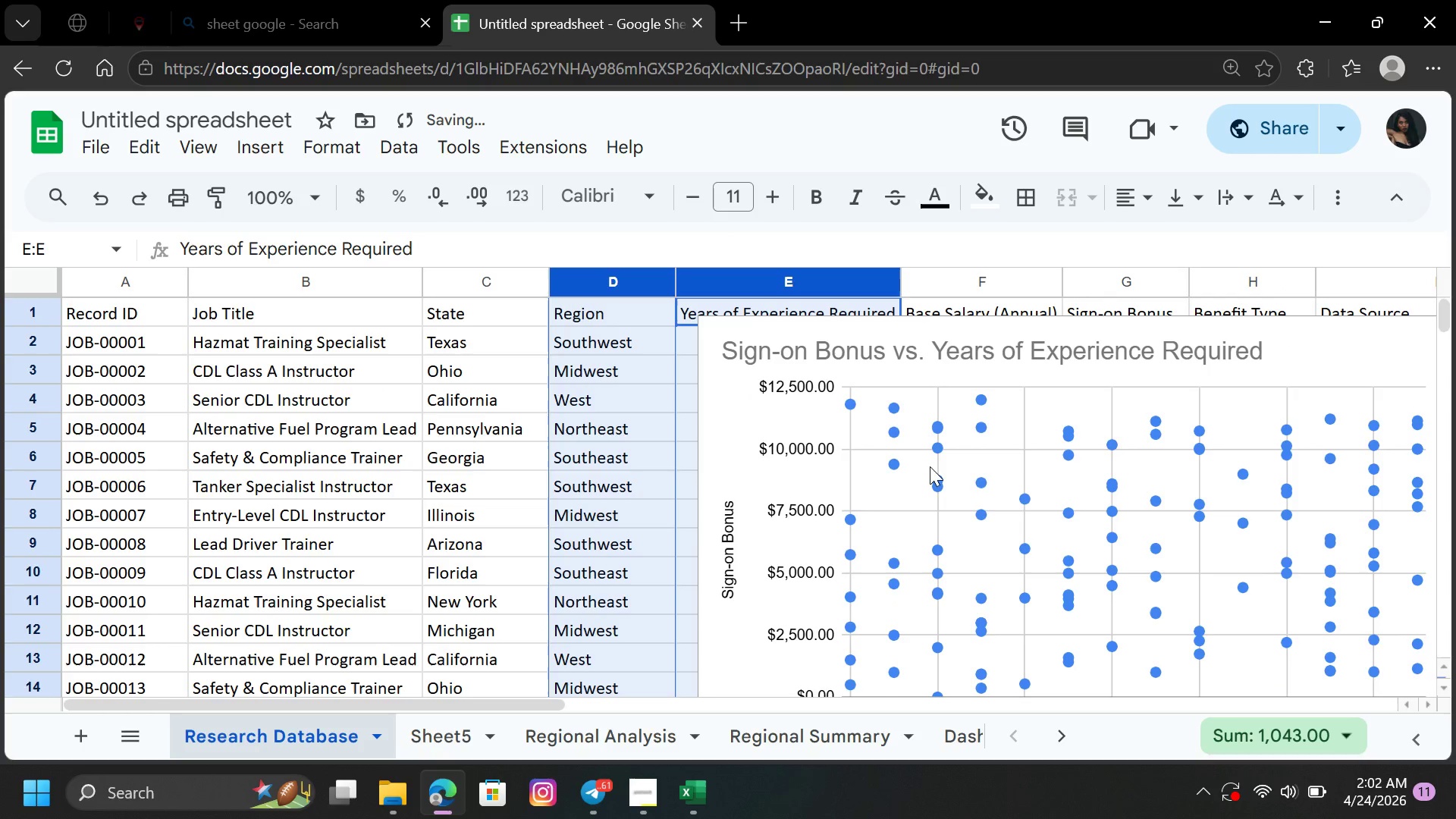 
left_click([930, 467])
 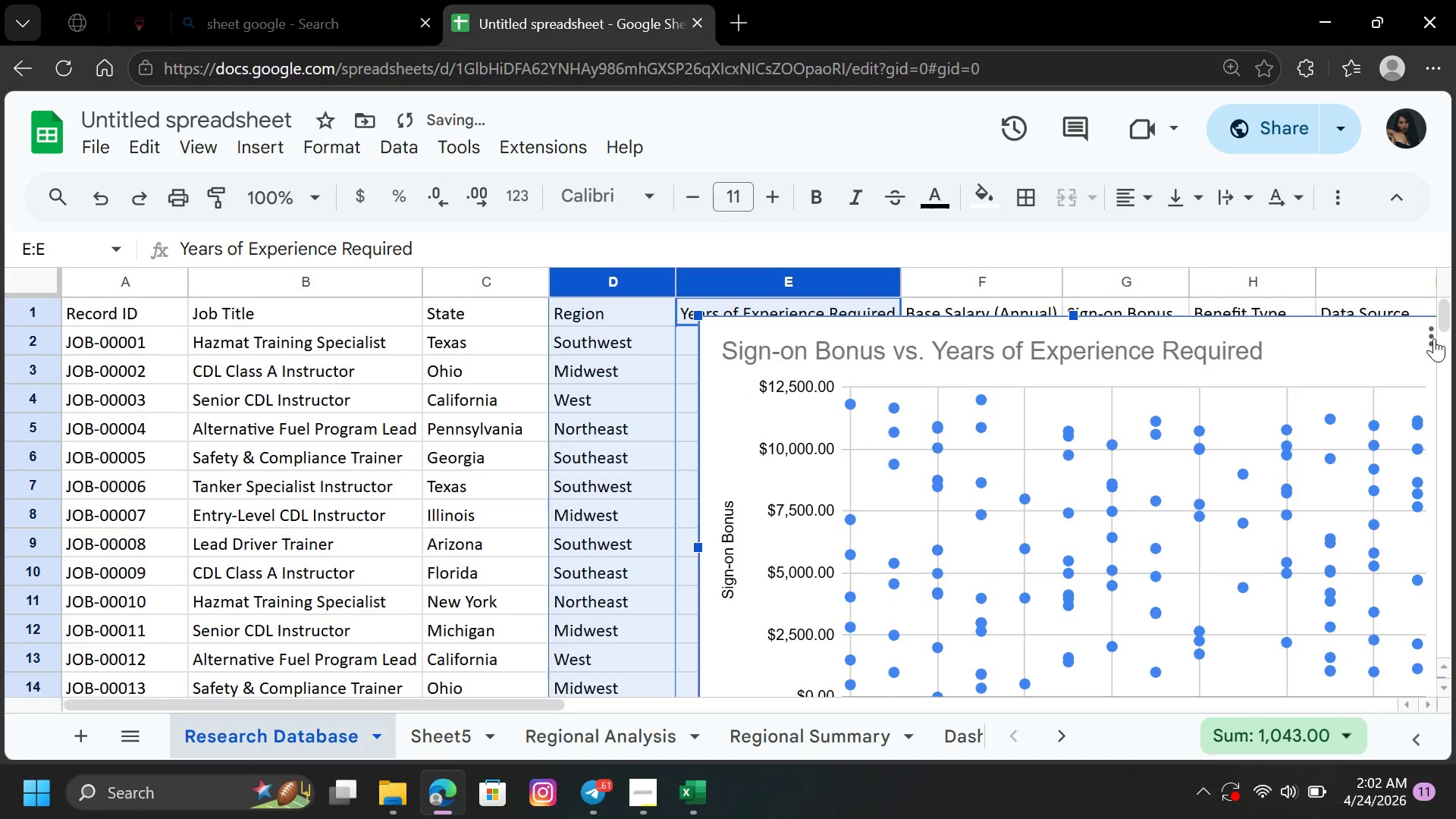 
left_click([1435, 338])
 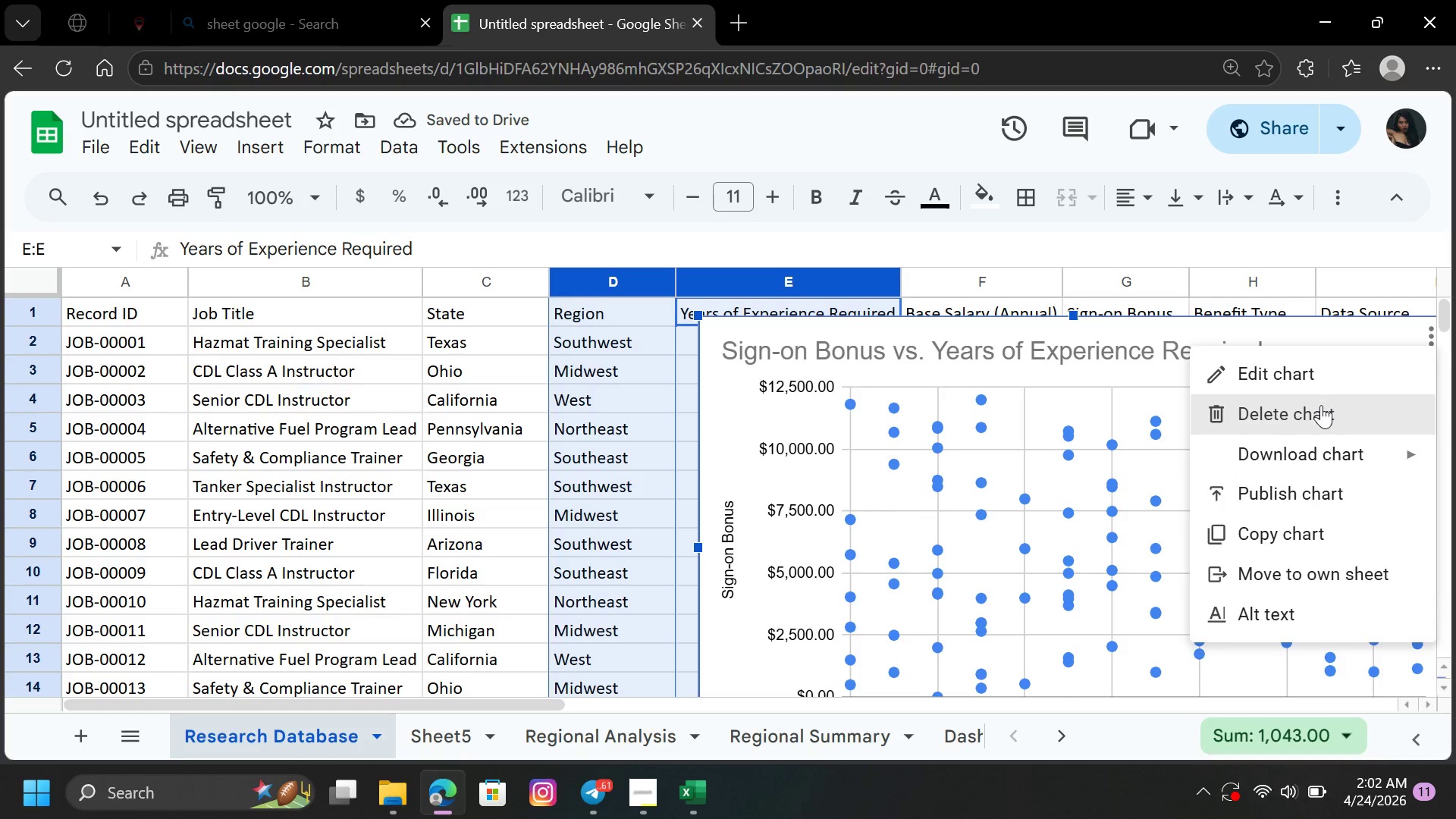 
left_click([1316, 419])
 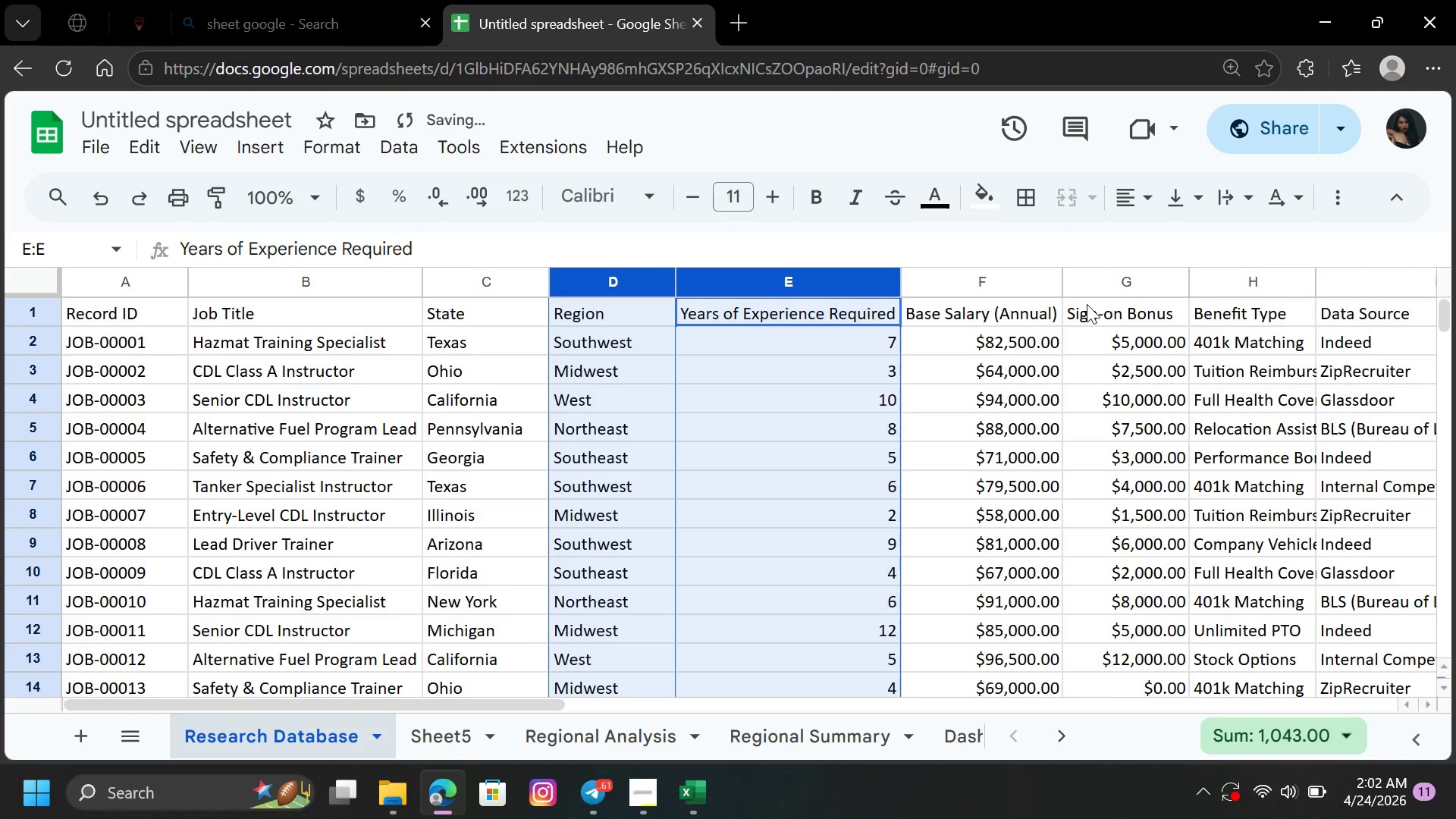 
hold_key(key=ControlLeft, duration=0.84)
left_click([1106, 281])
 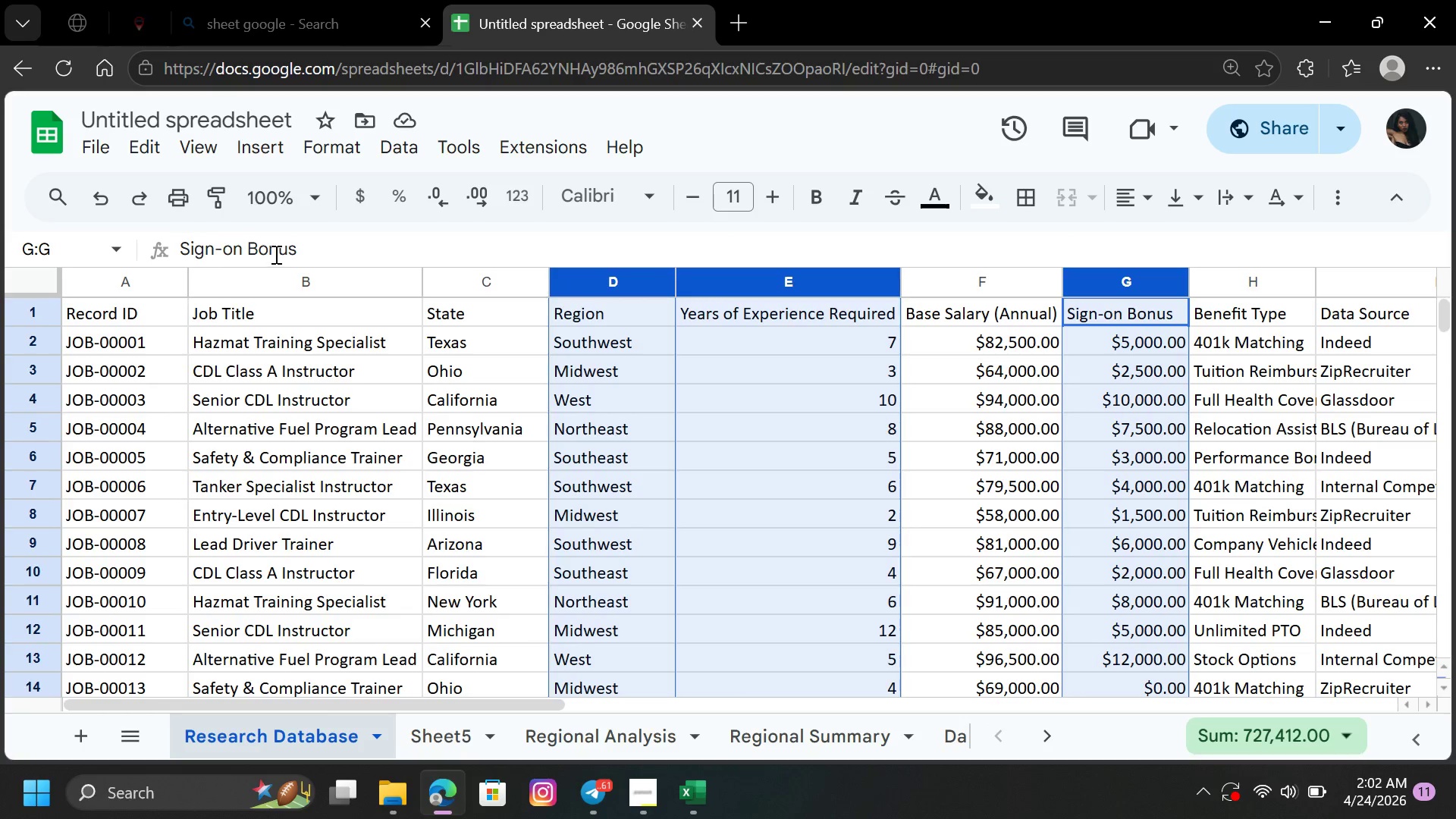 
left_click([397, 446])
 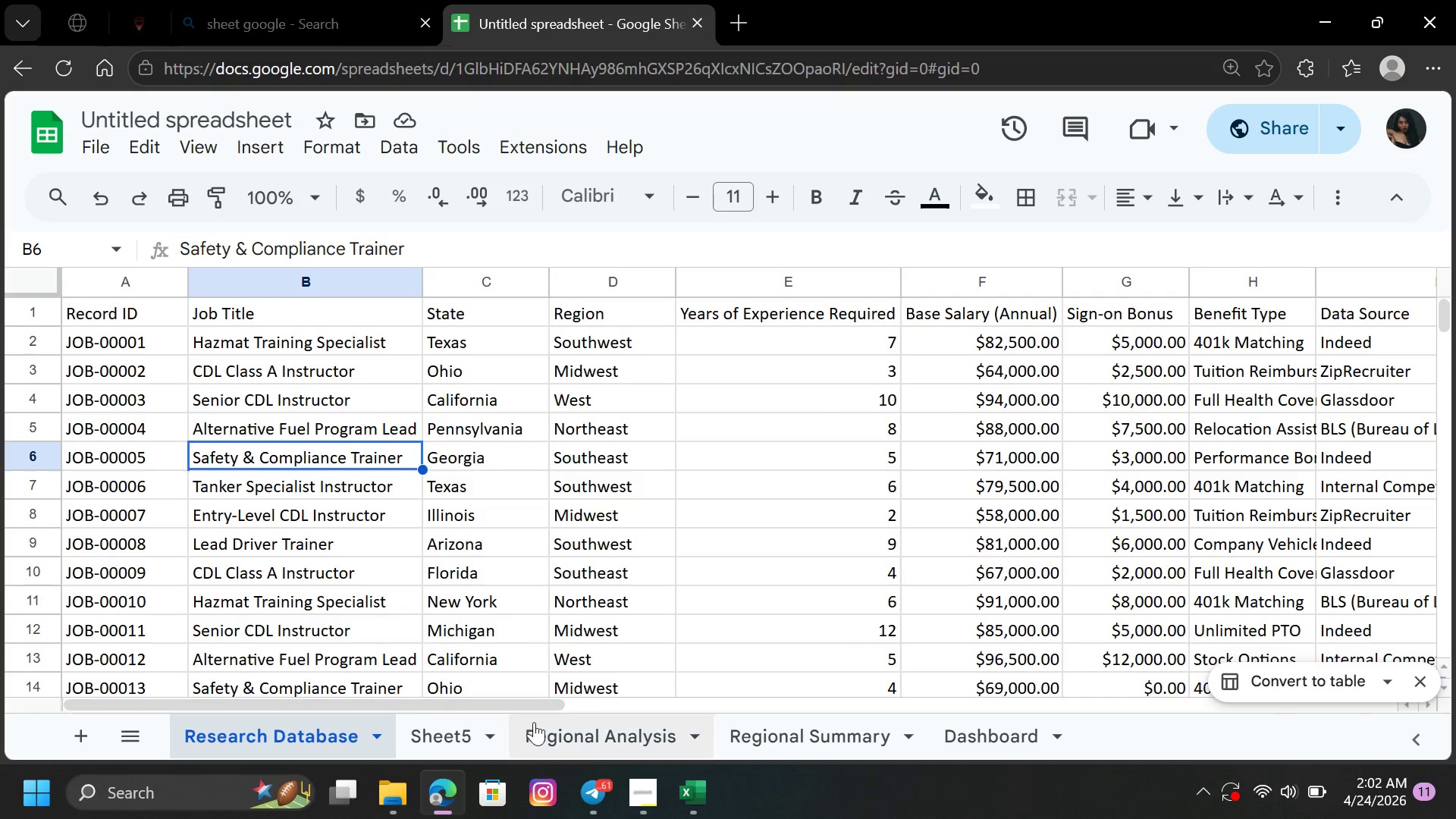 
left_click([537, 730])
 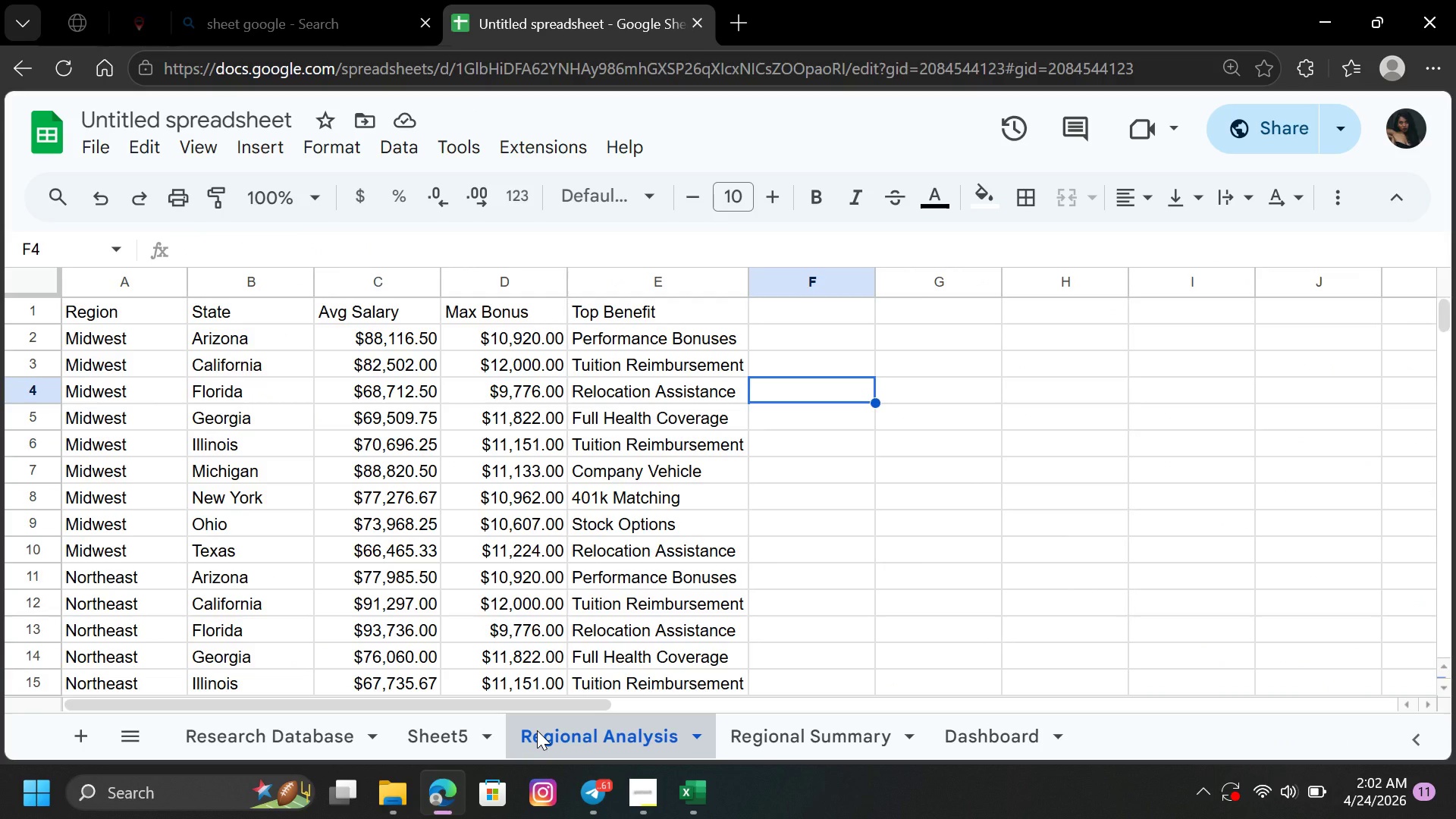 
wait(7.3)
 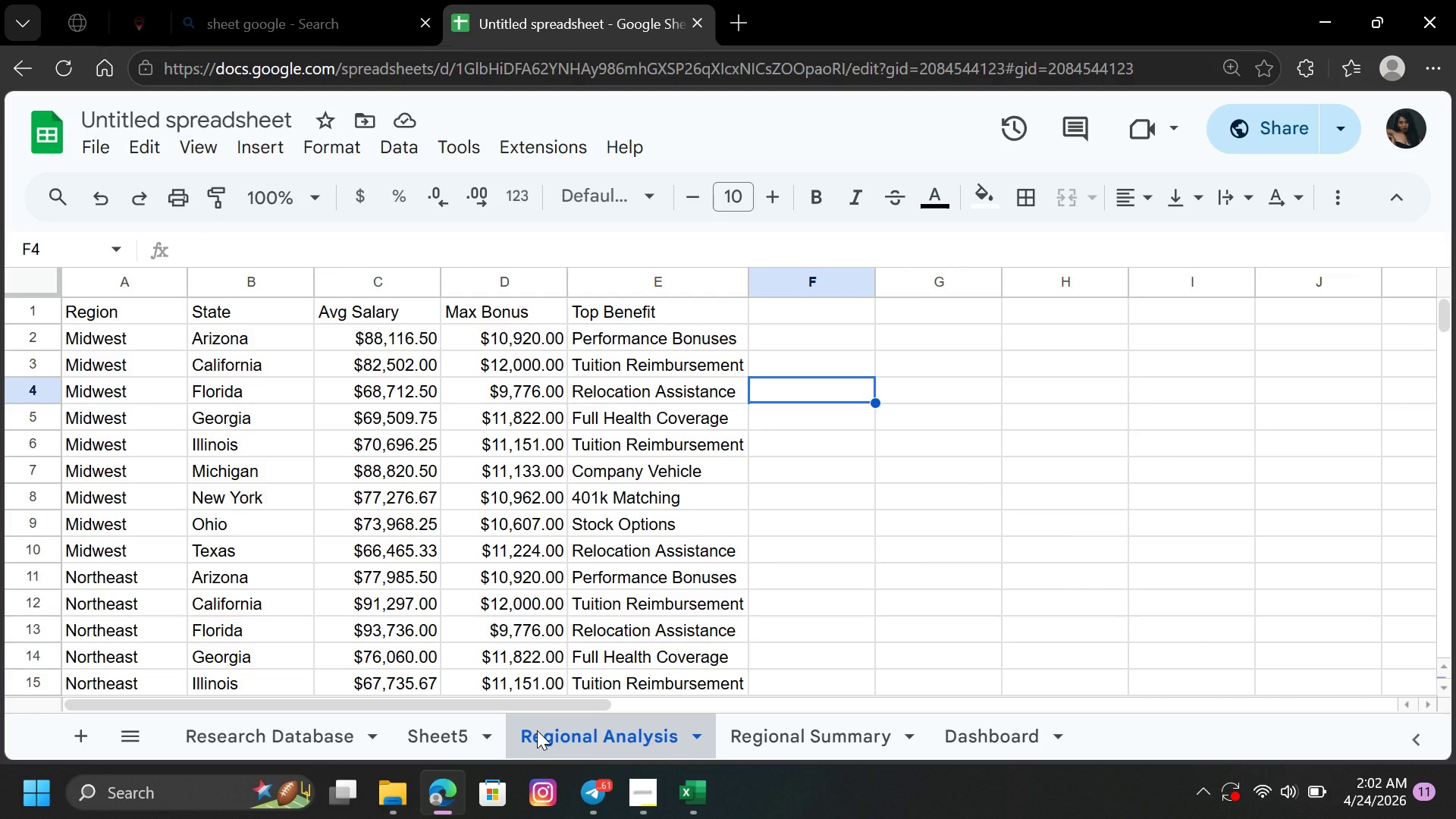 
left_click([329, 720])
 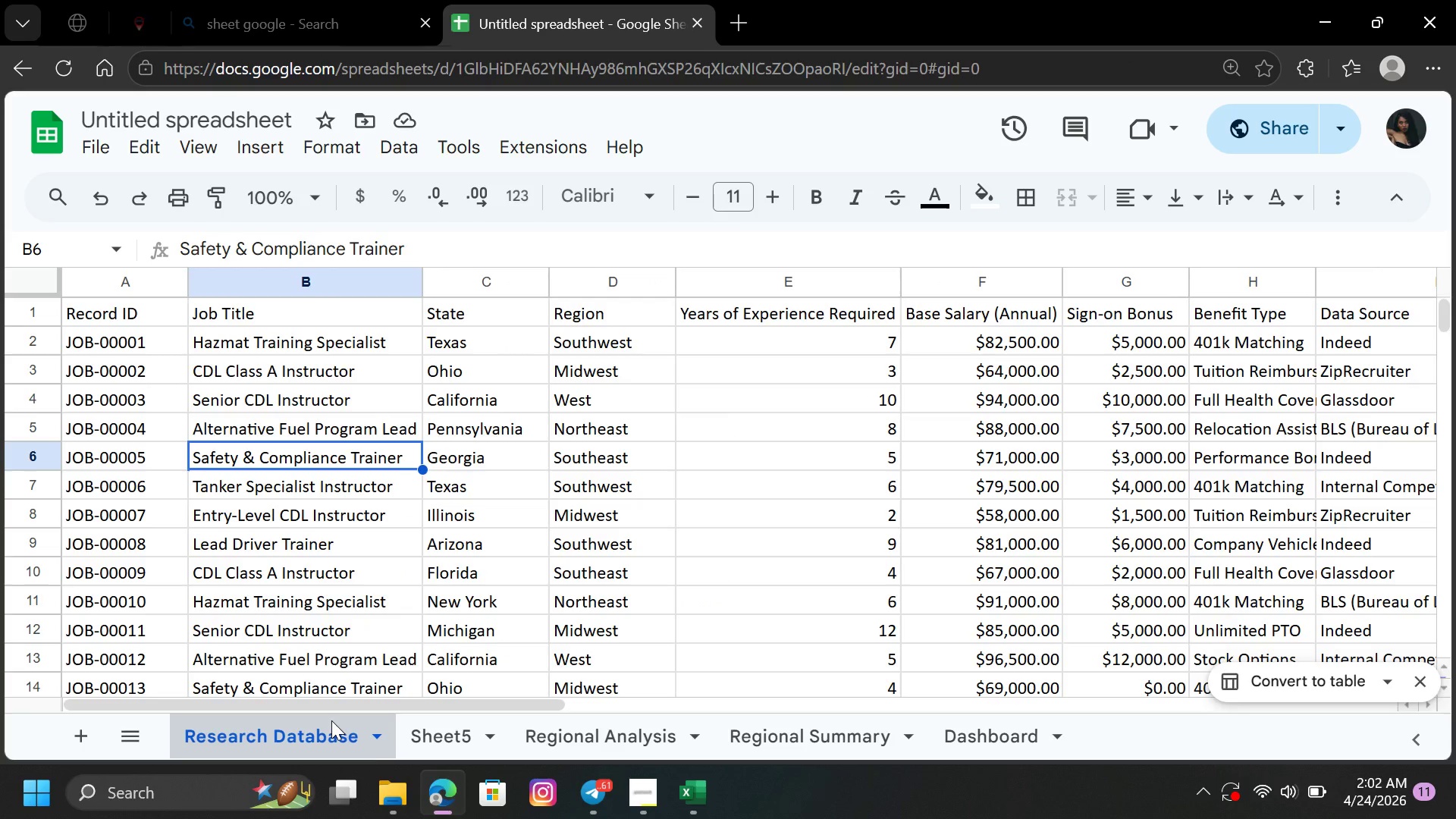 
left_click([422, 738])
 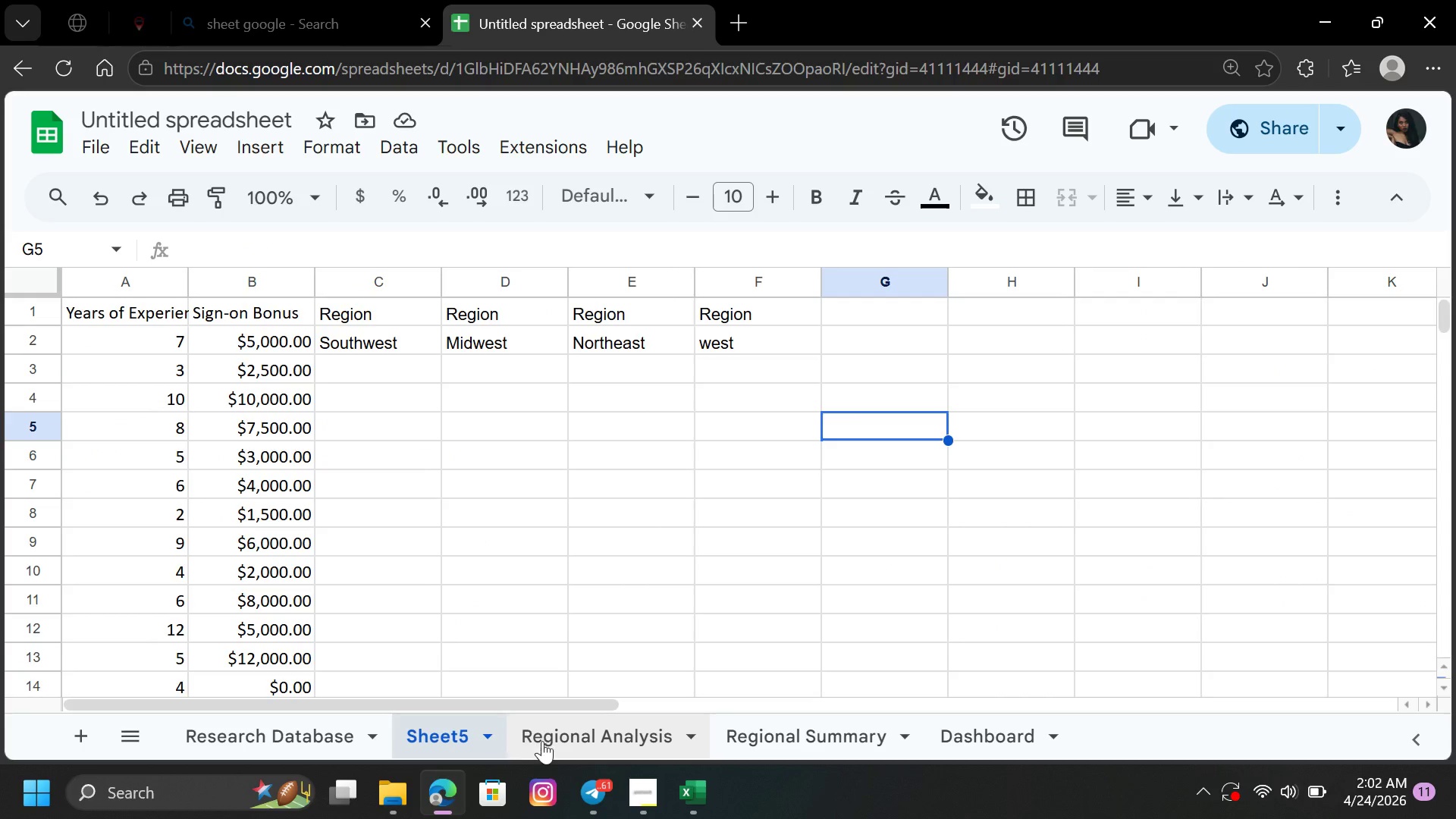 
left_click([546, 742])
 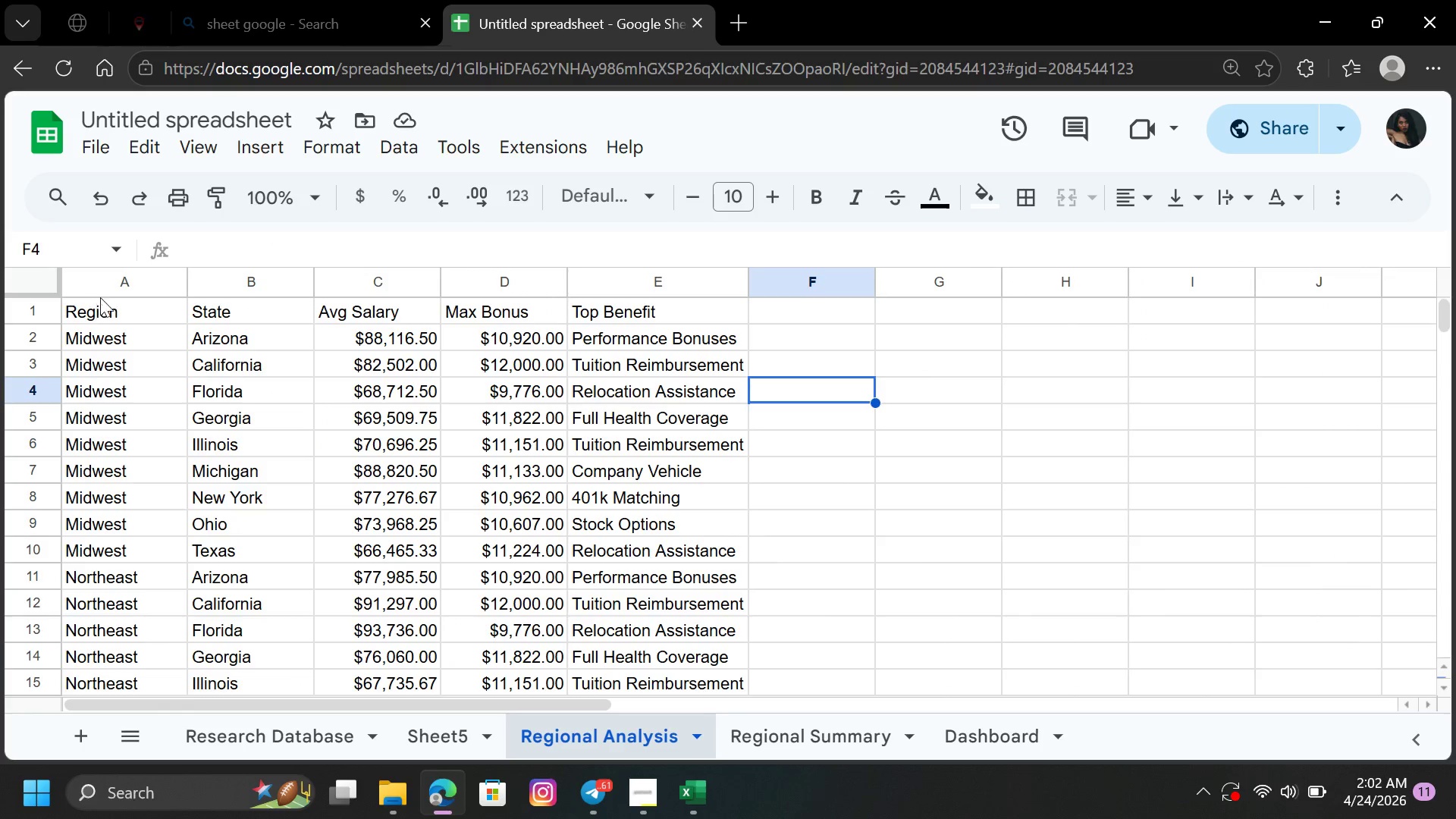 
hold_key(key=ControlLeft, duration=0.75)
left_click([111, 287])
 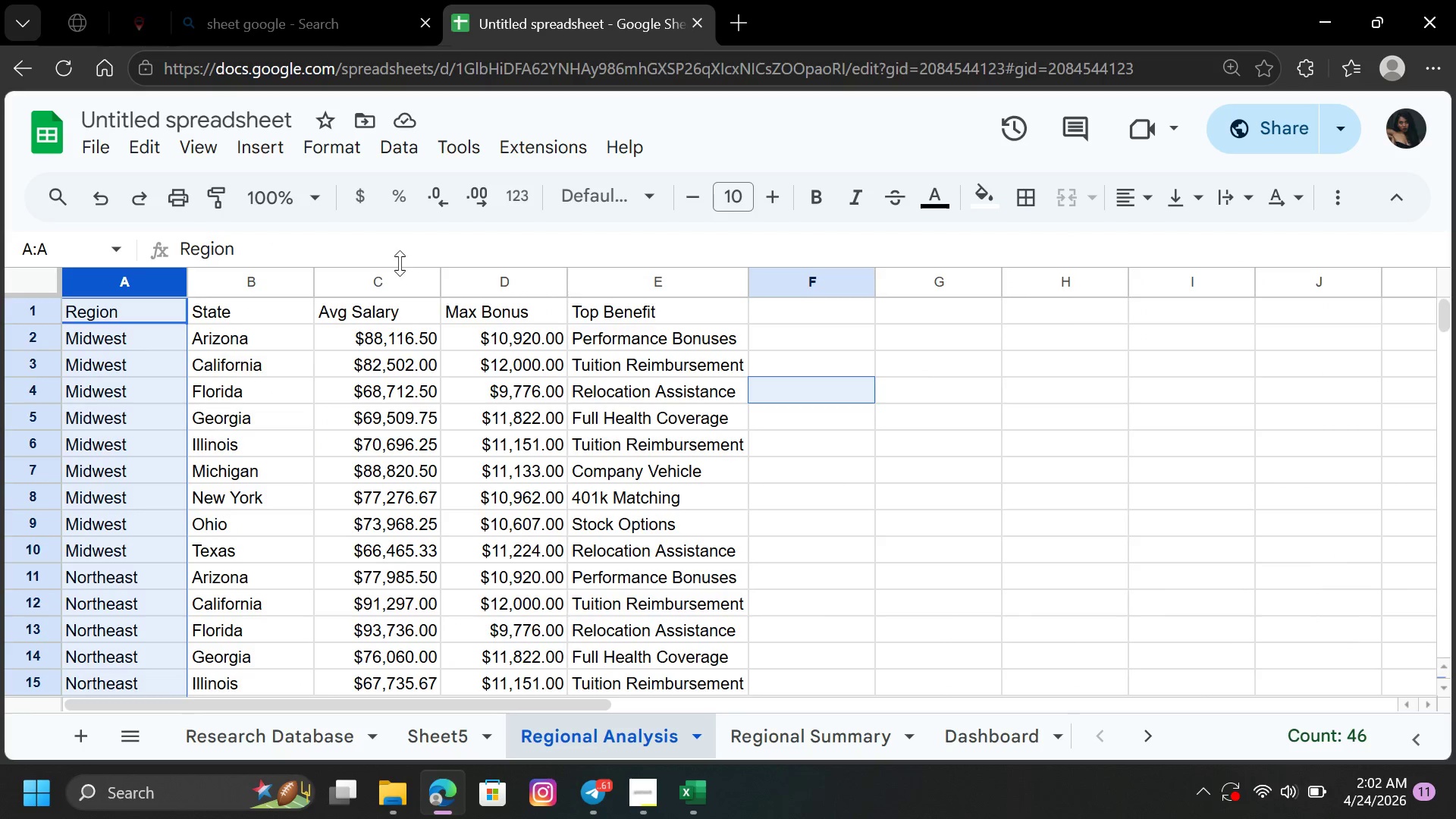 
hold_key(key=ControlLeft, duration=0.88)
left_click([373, 277])
 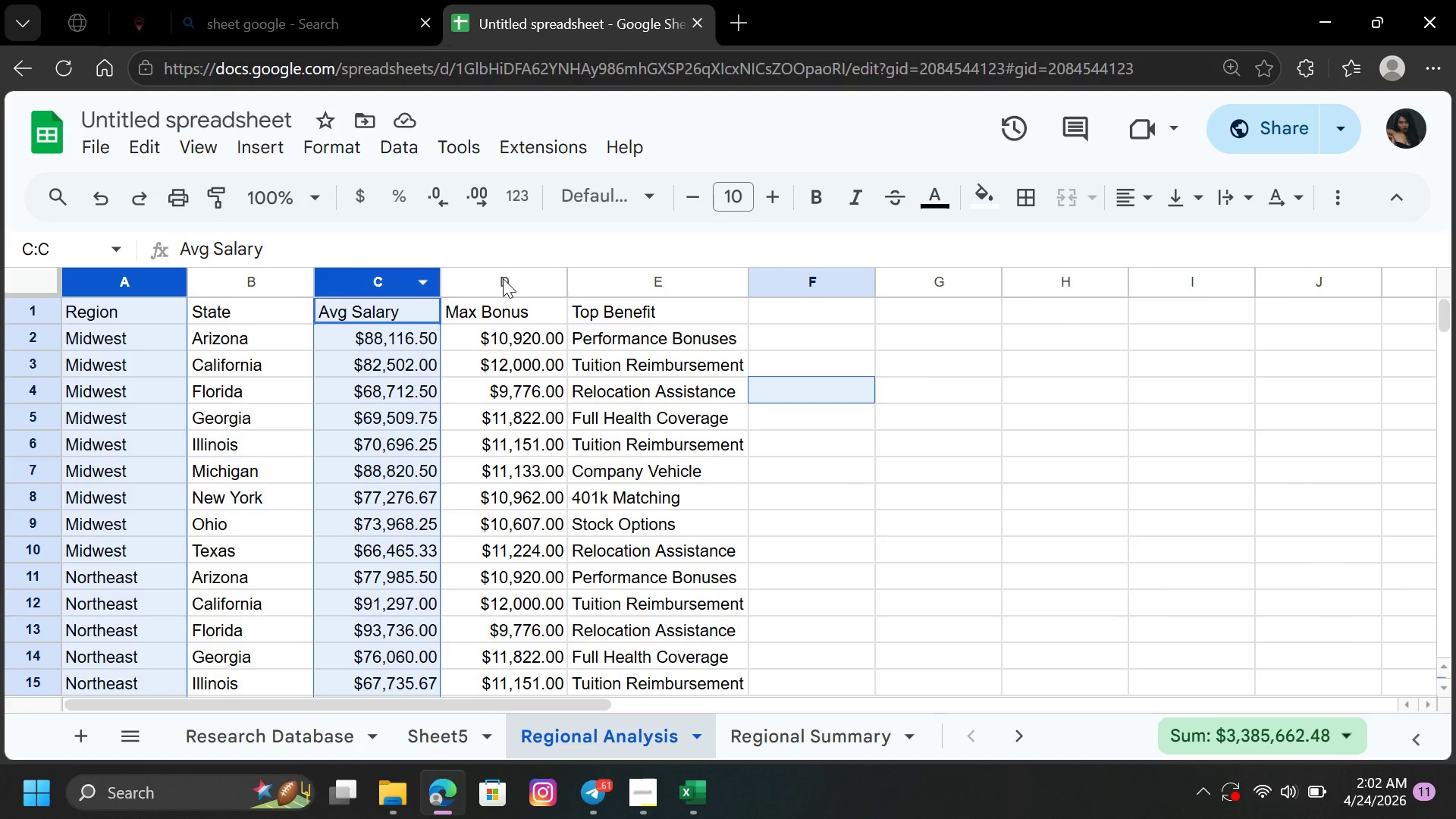 
hold_key(key=ControlLeft, duration=0.91)
left_click([513, 281])
 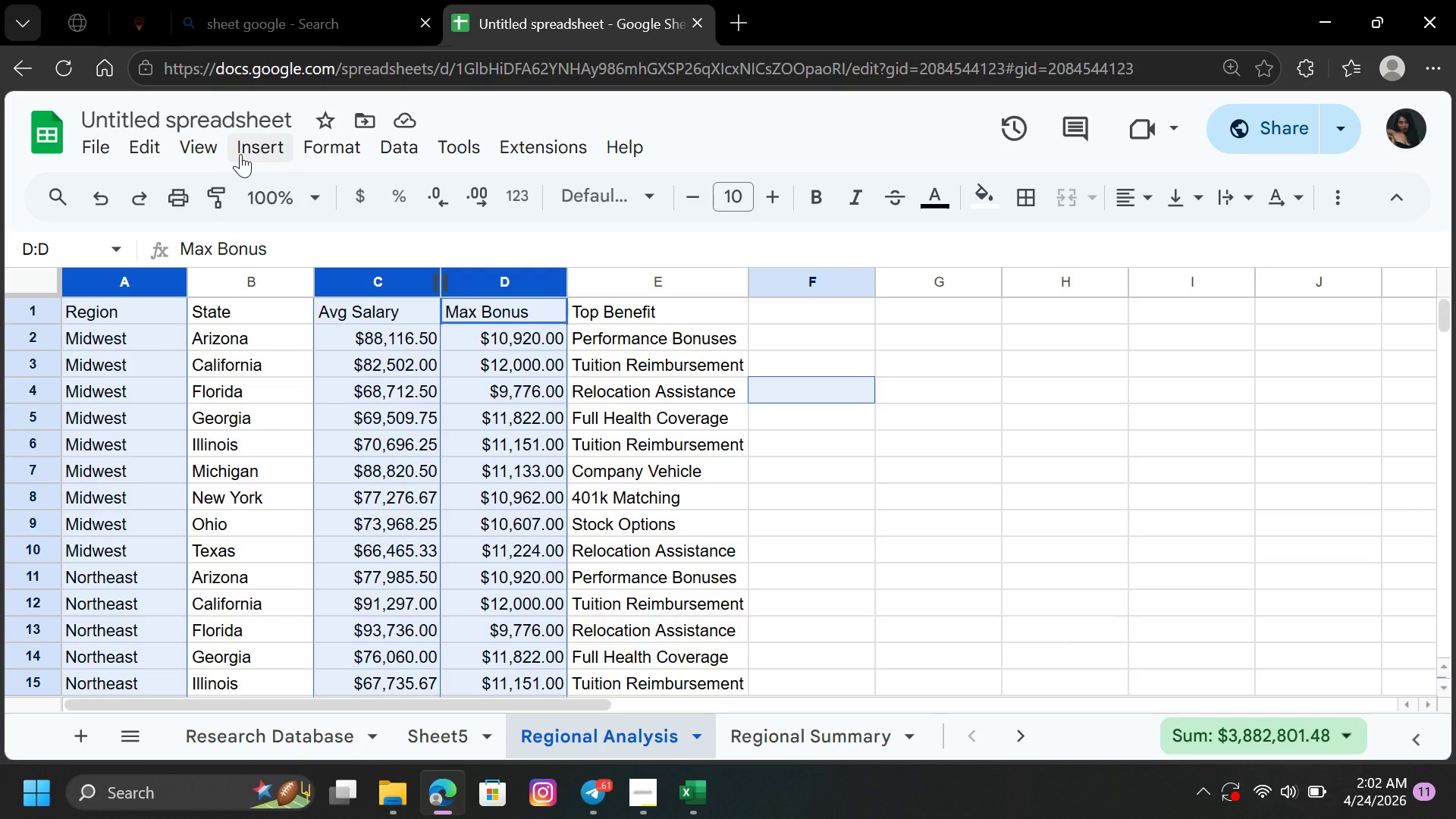 
left_click([240, 149])
 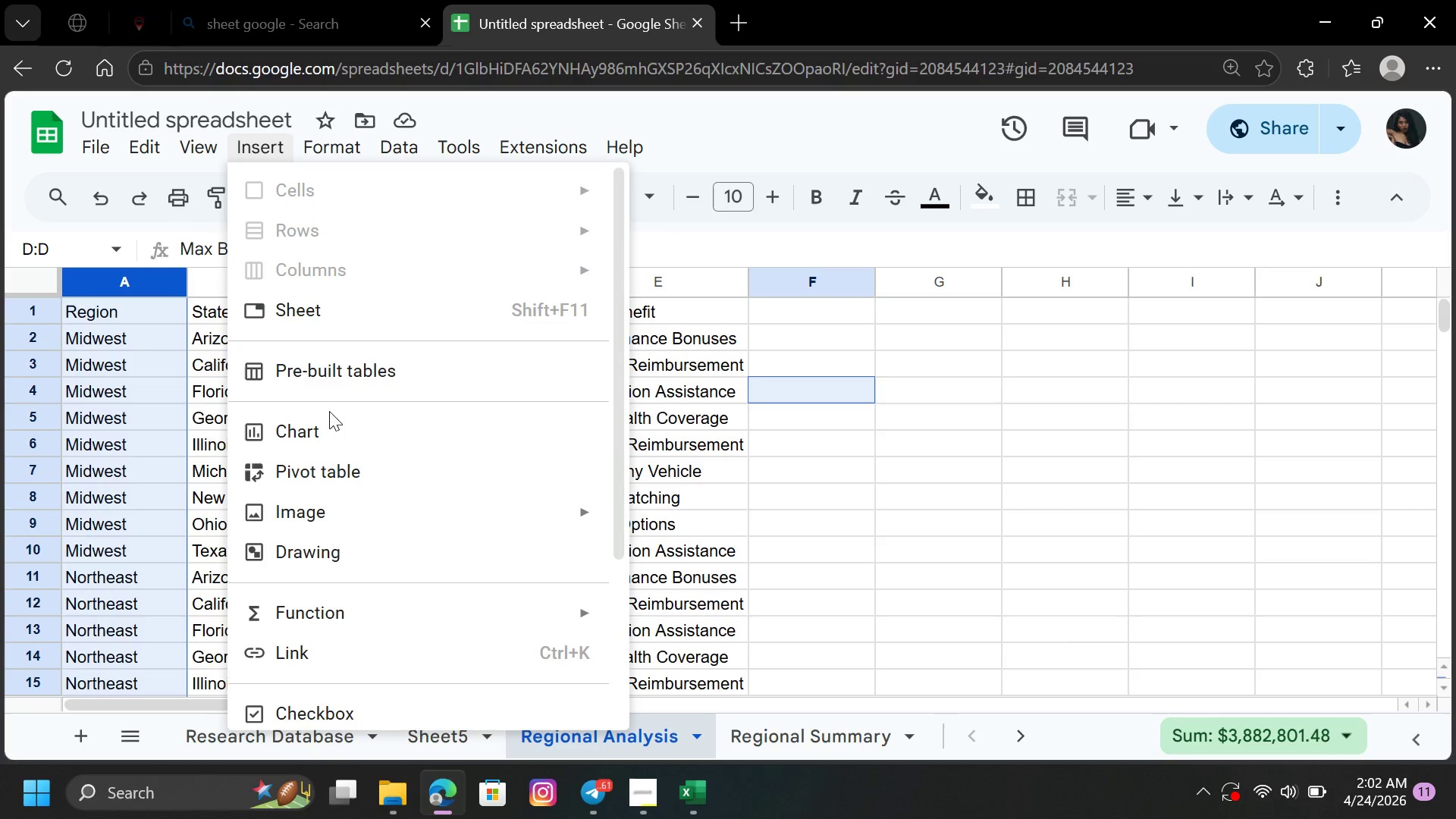 
left_click([331, 421])
 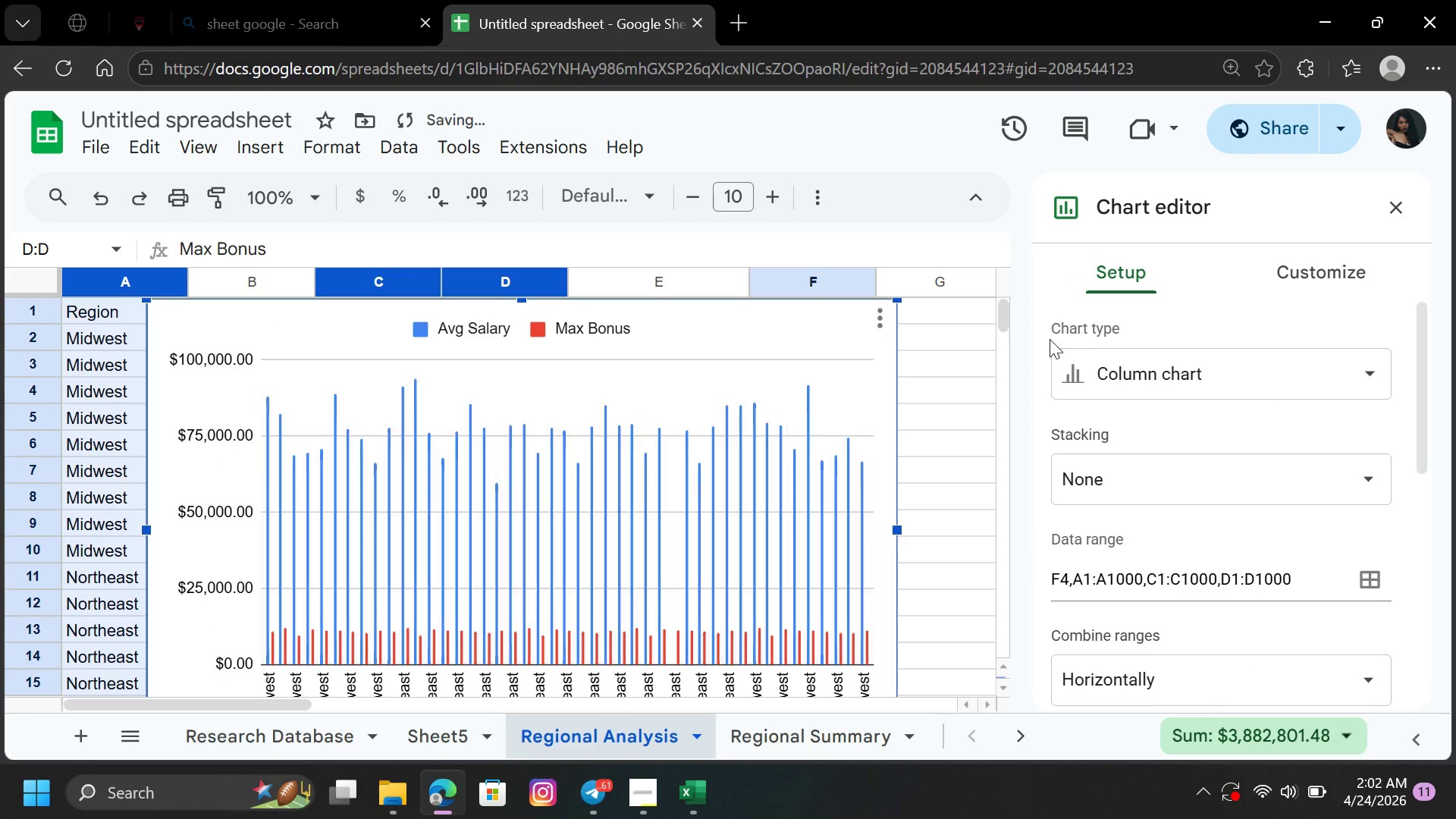 
left_click([1190, 378])
 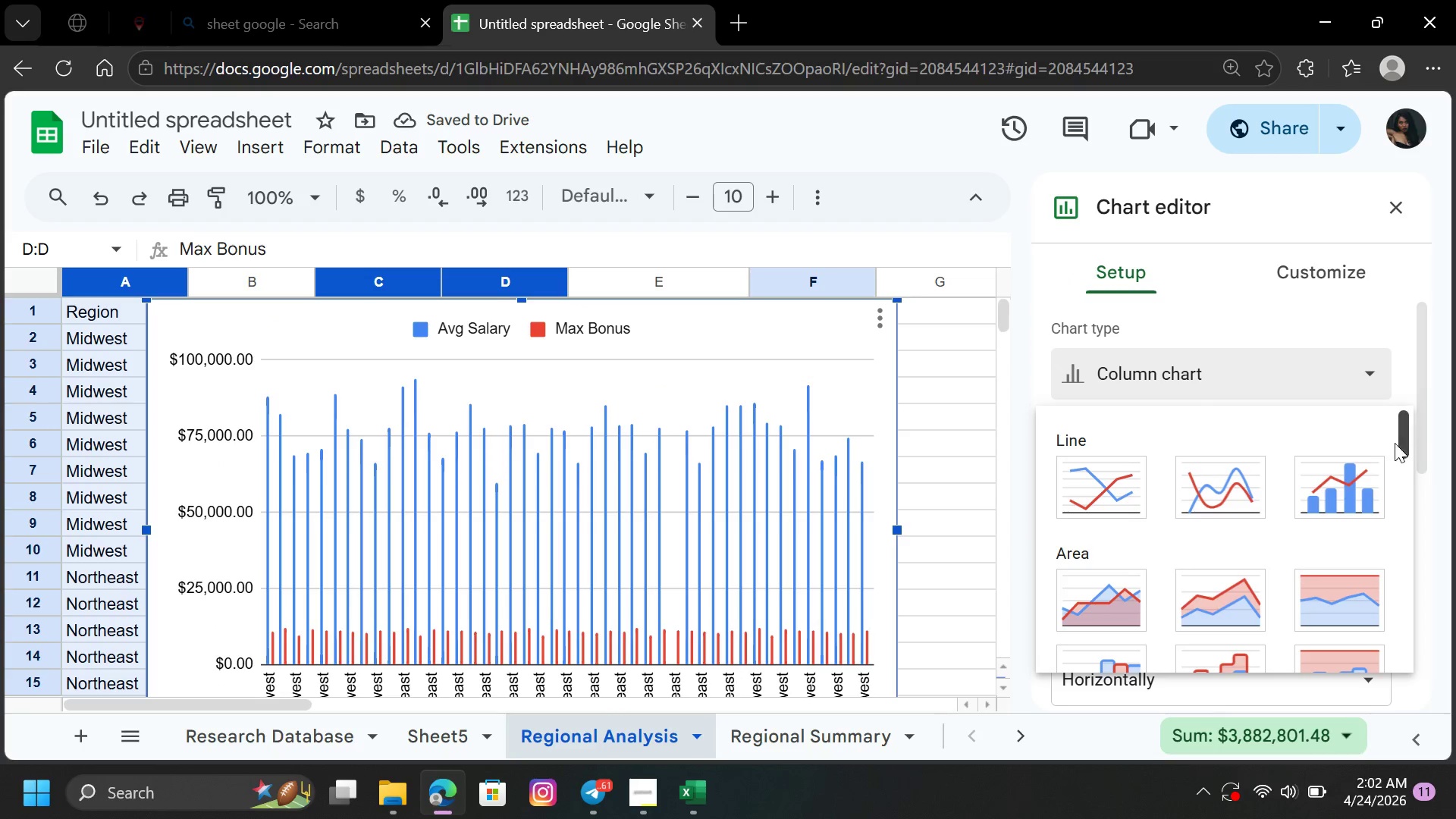 
left_click_drag(start_coordinate=[1403, 447], to_coordinate=[1407, 573])
 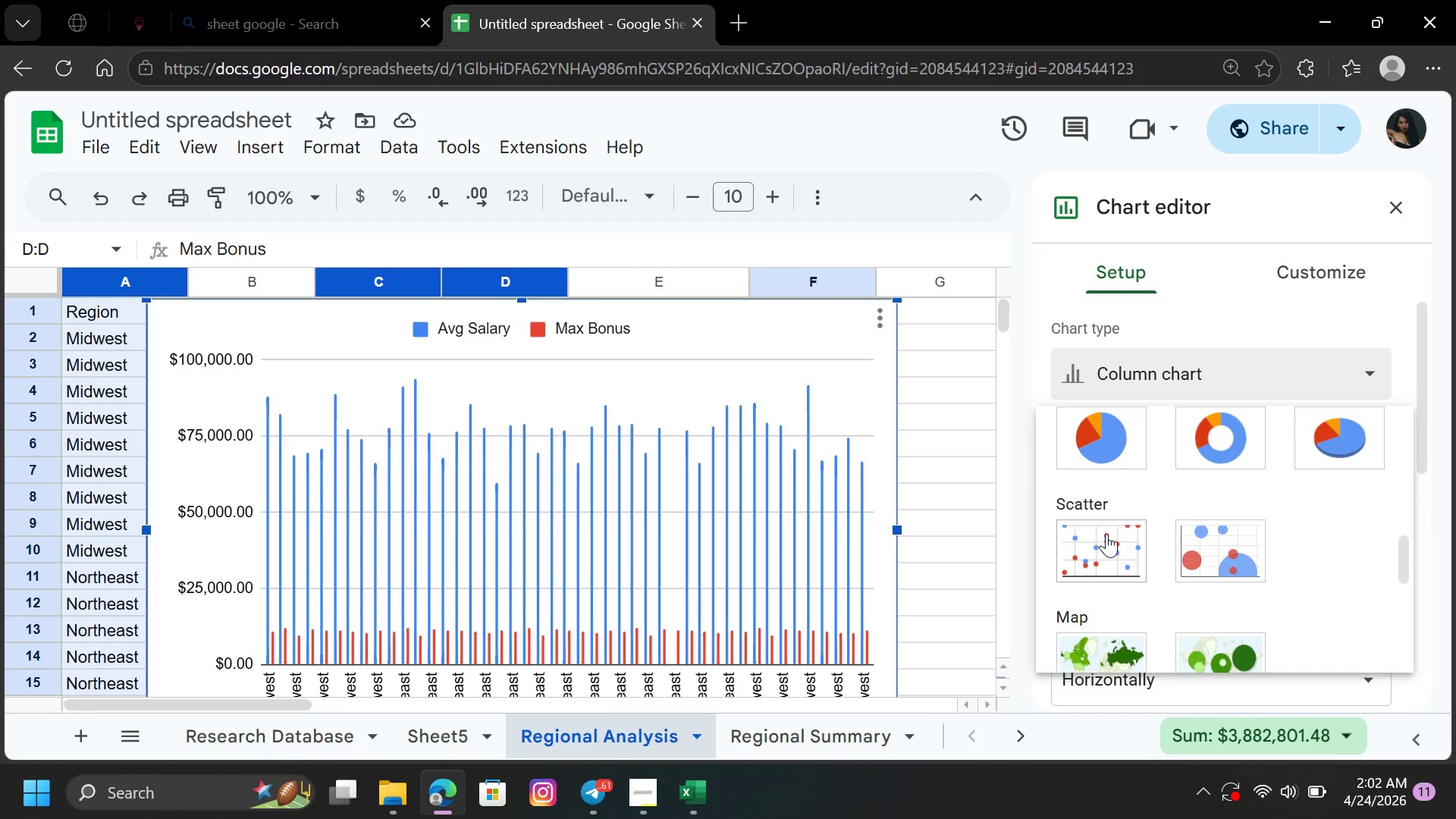 
left_click([1106, 533])
 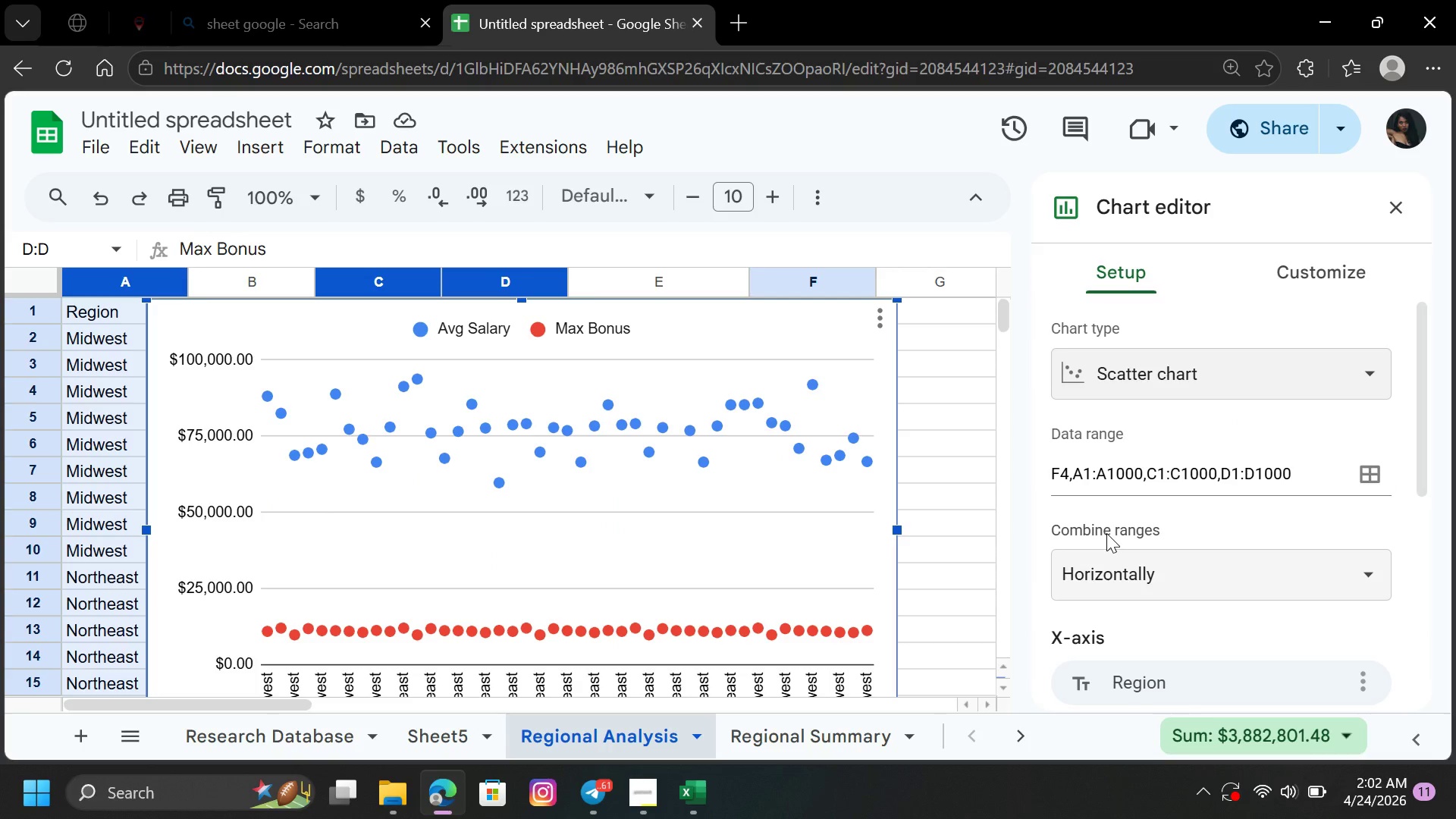 
wait(10.61)
 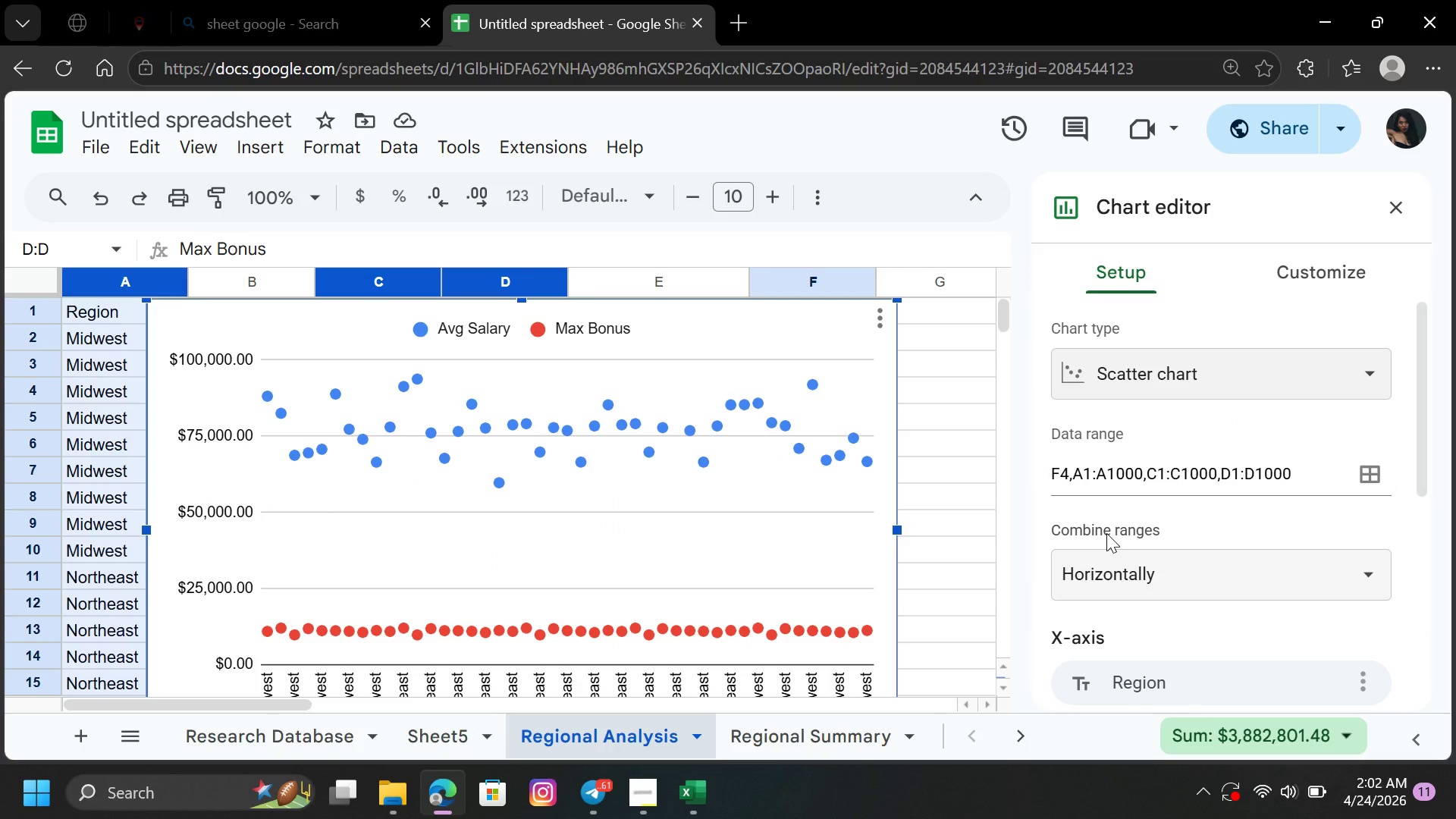 
left_click_drag(start_coordinate=[1419, 490], to_coordinate=[1429, 590])
 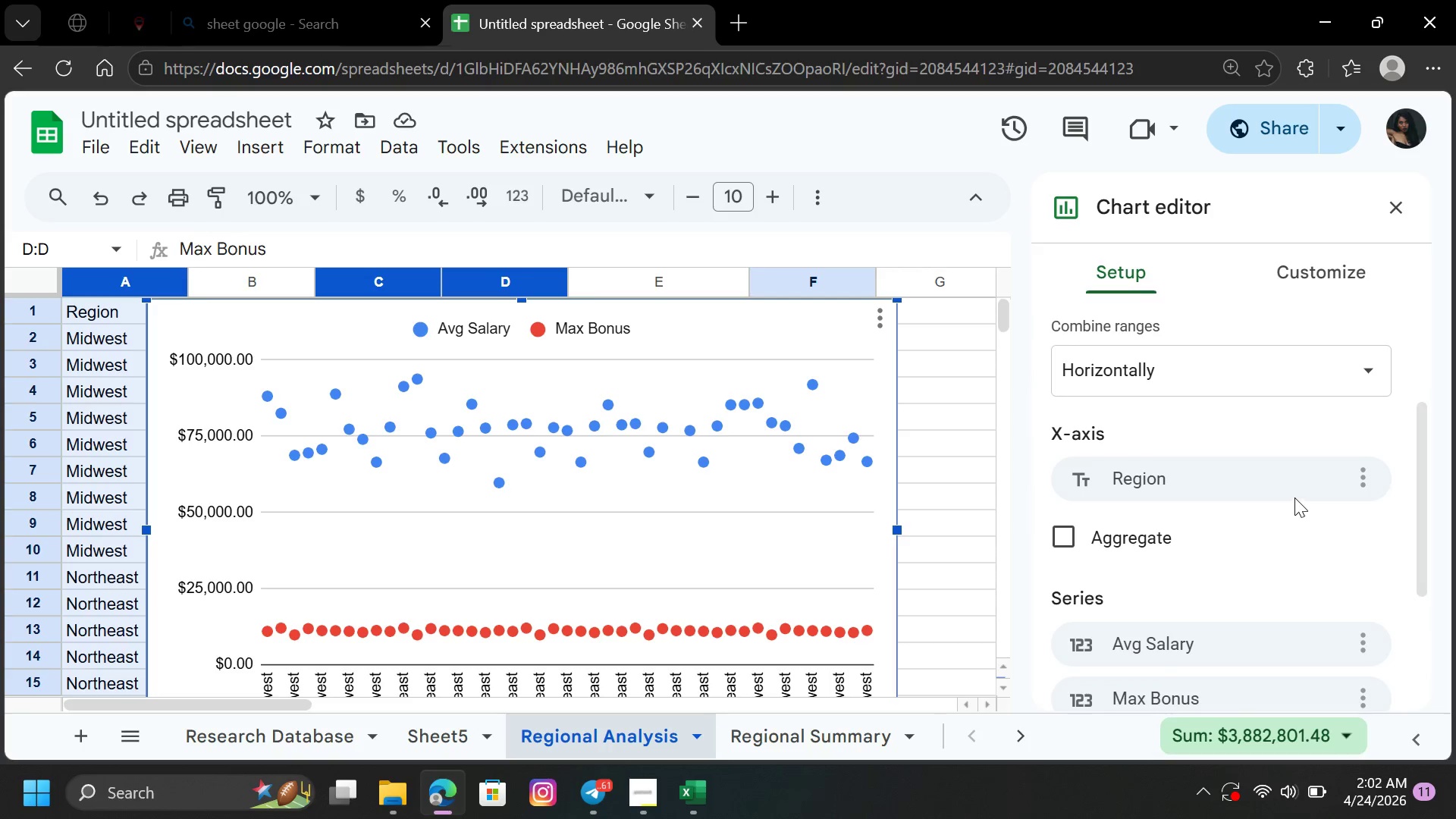 
left_click([1291, 494])
 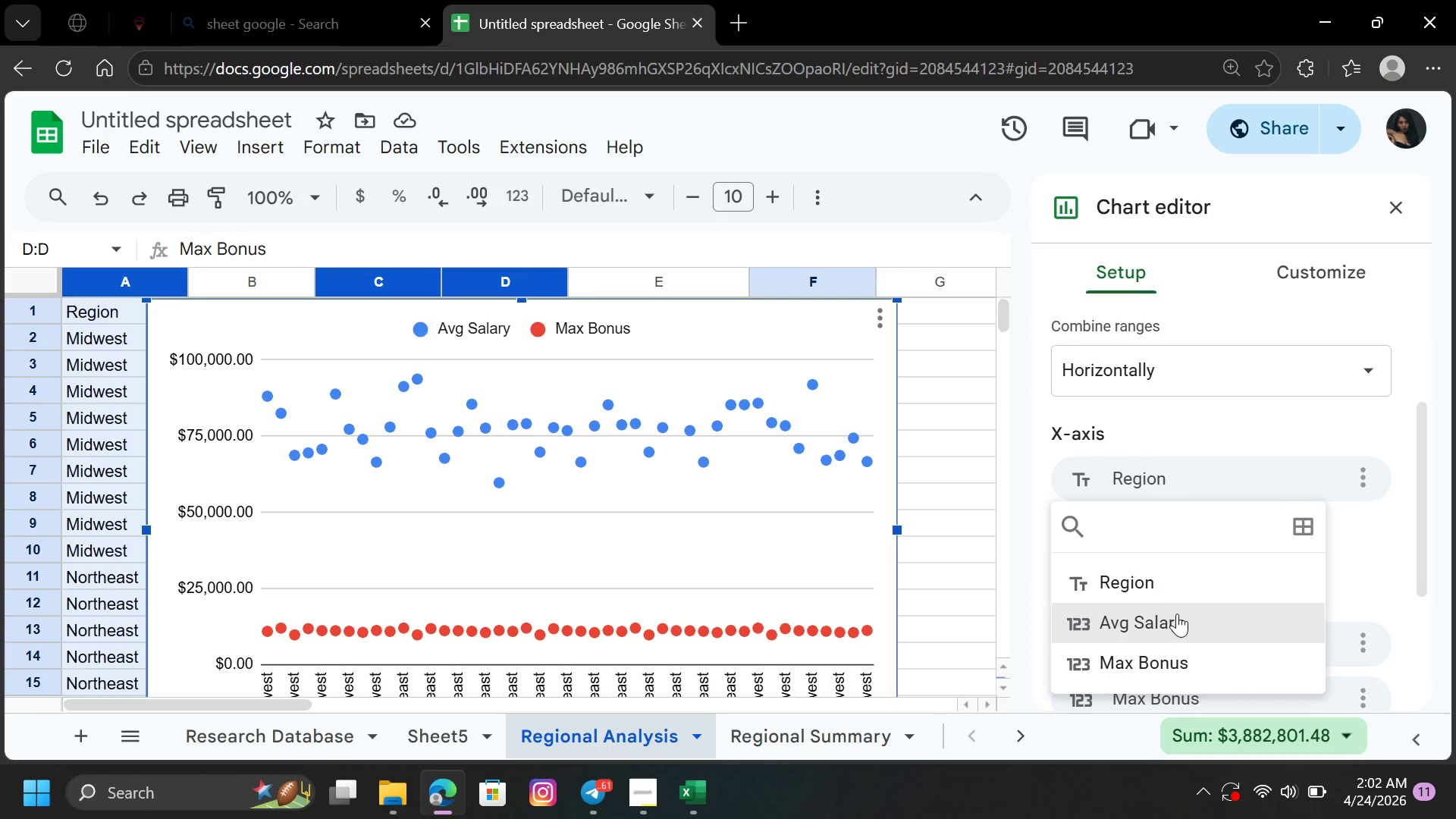 
left_click([1176, 616])
 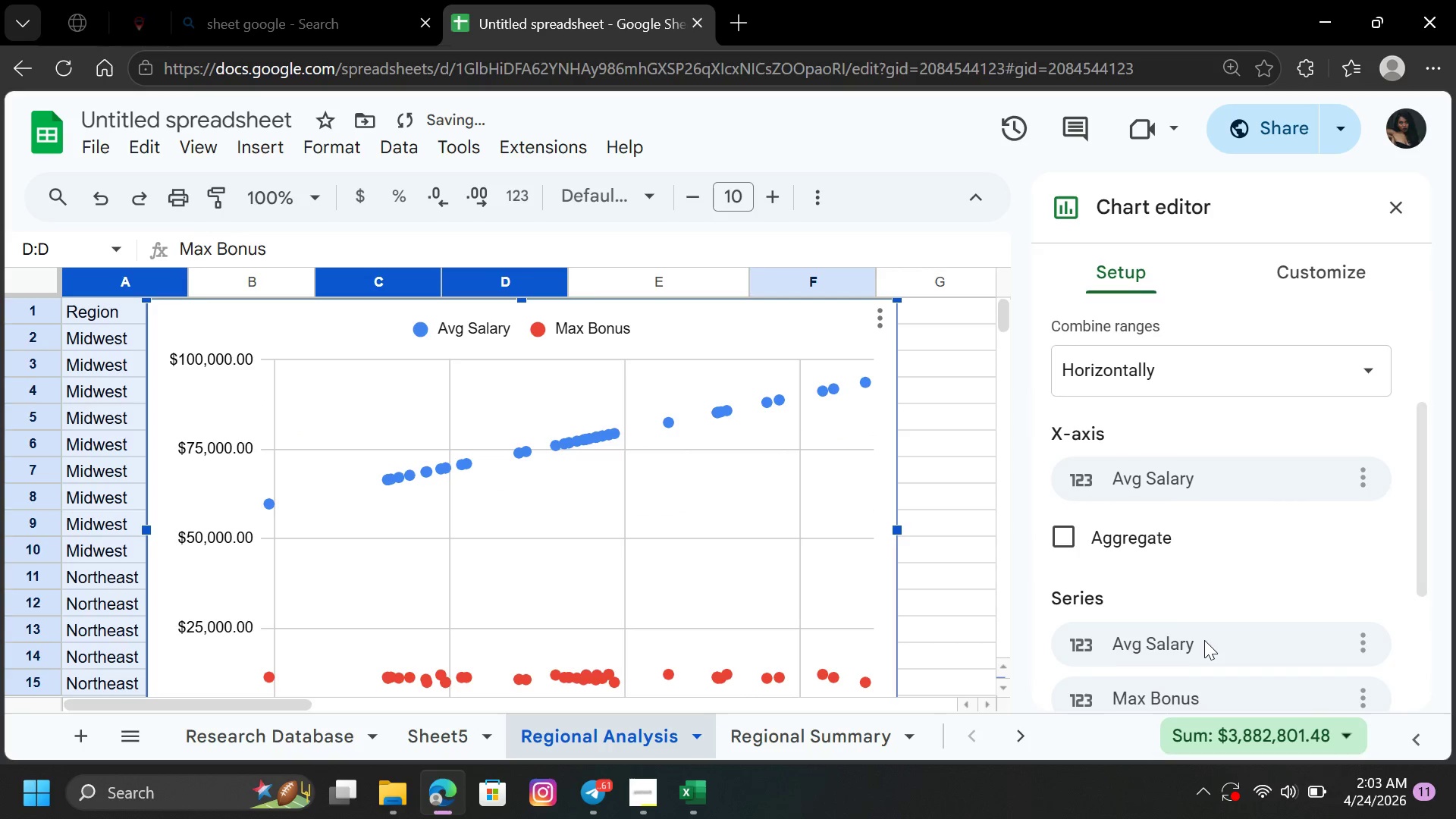 
left_click([1213, 647])
 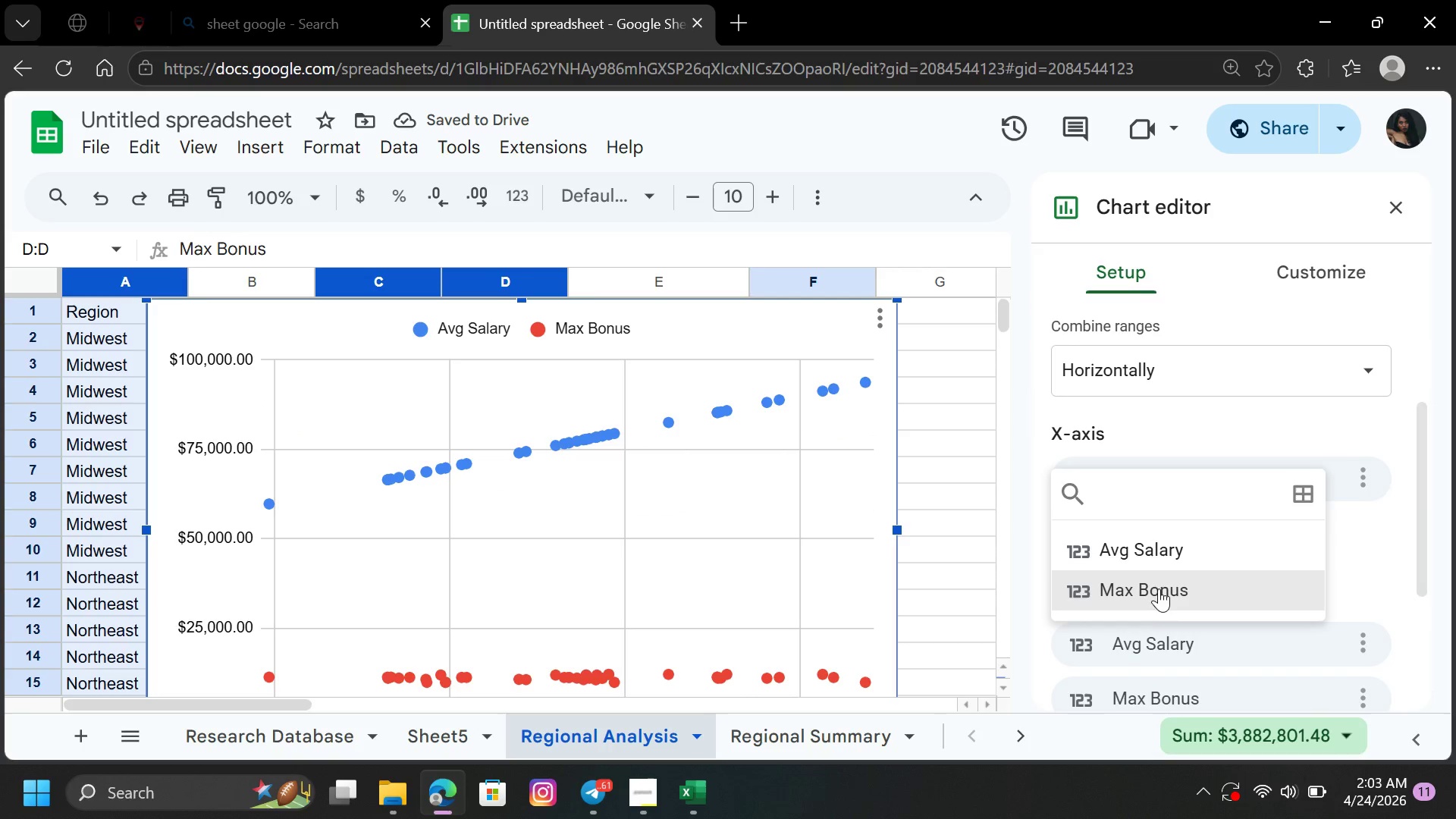 
left_click([1157, 584])
 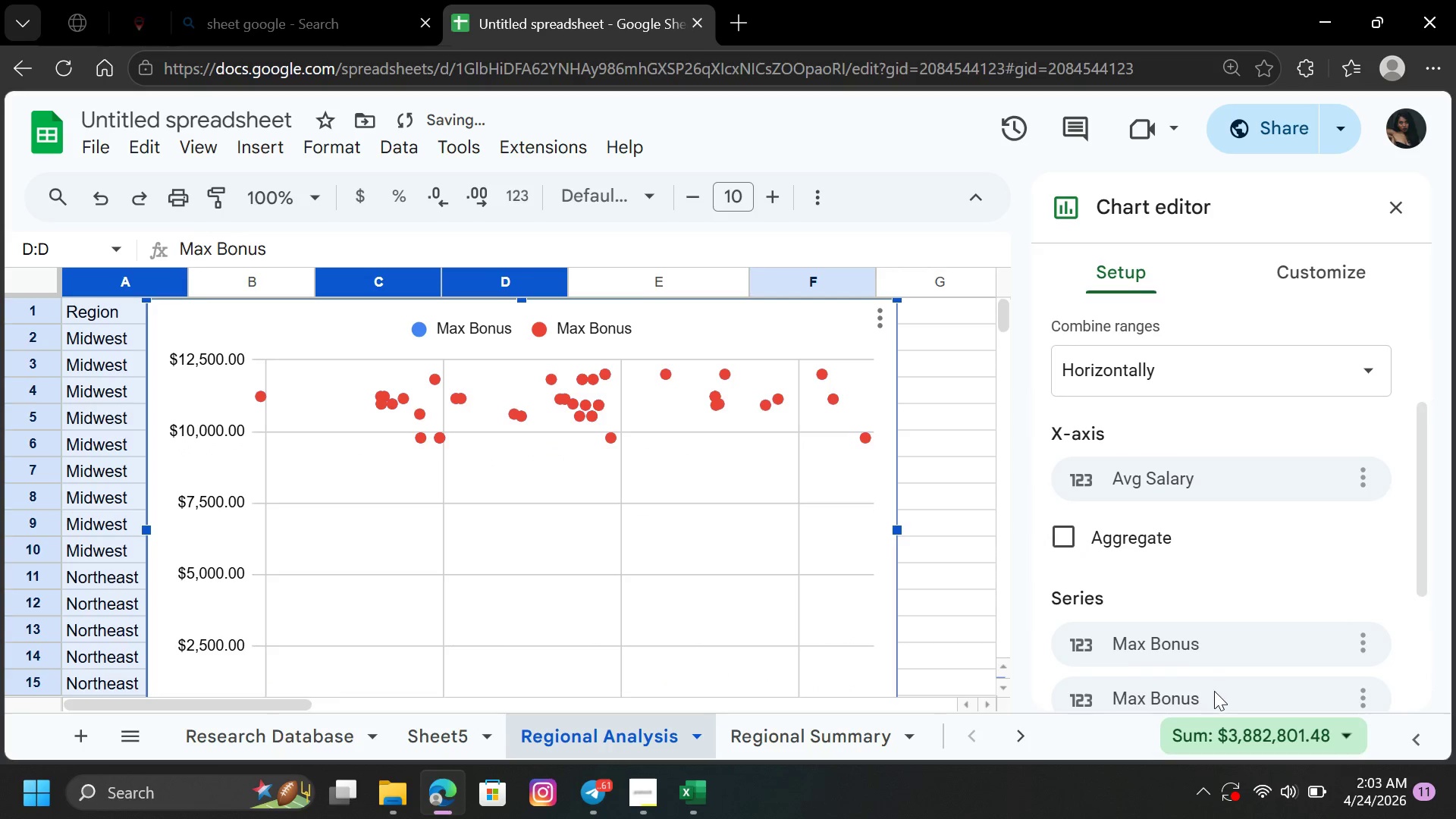 
left_click([1214, 691])
 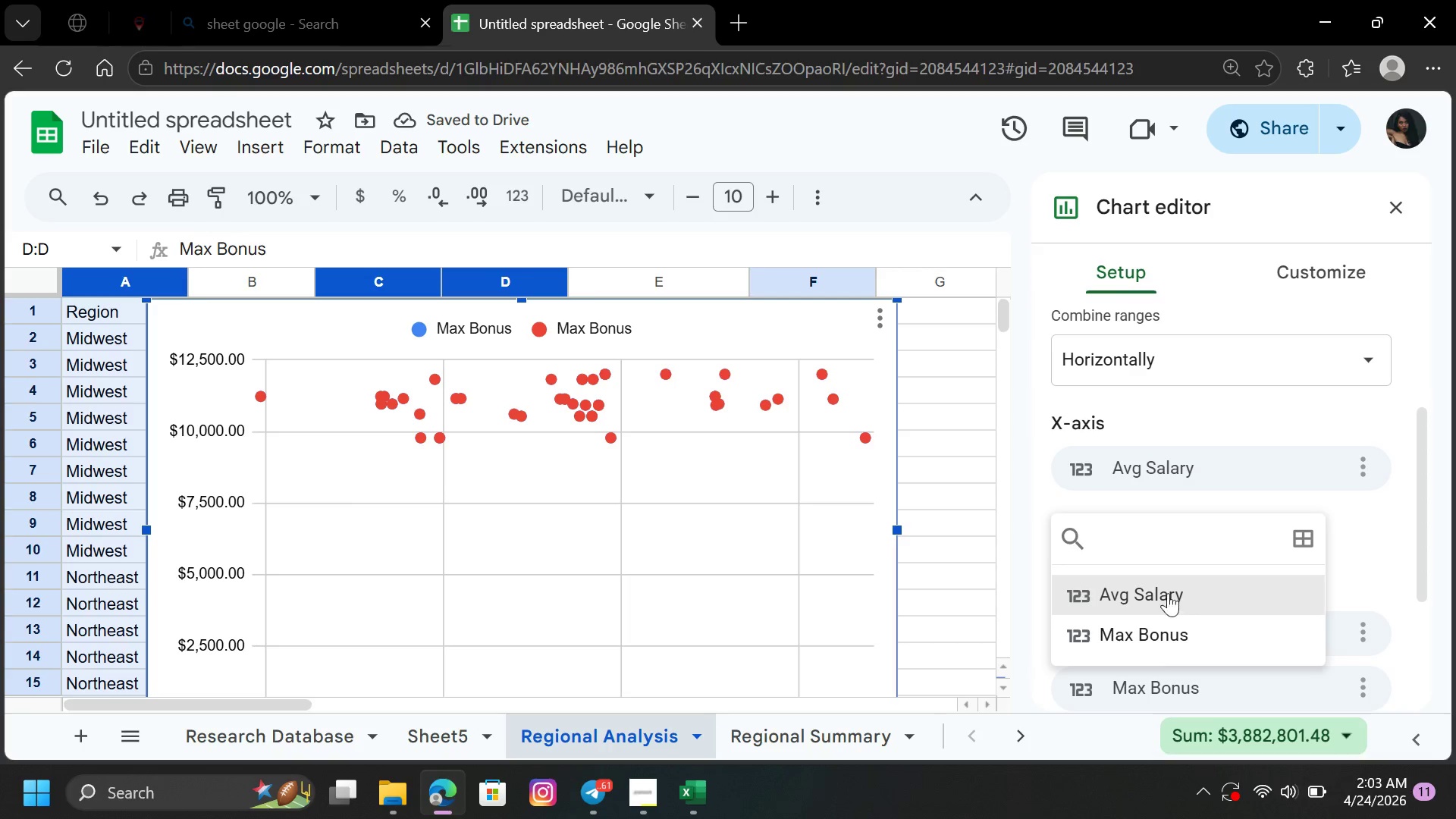 
left_click([1371, 542])
 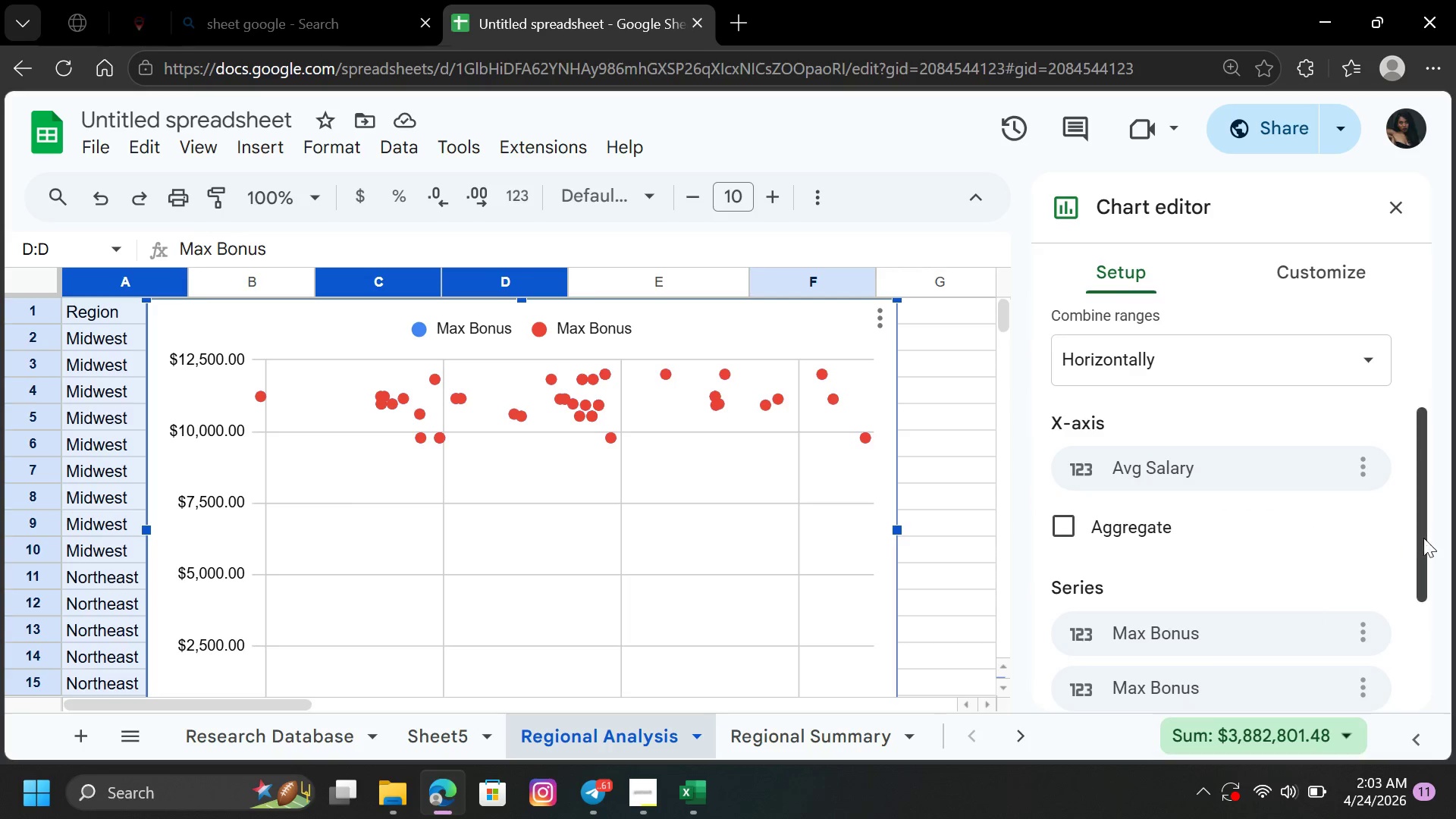 
left_click_drag(start_coordinate=[1426, 540], to_coordinate=[1445, 649])
 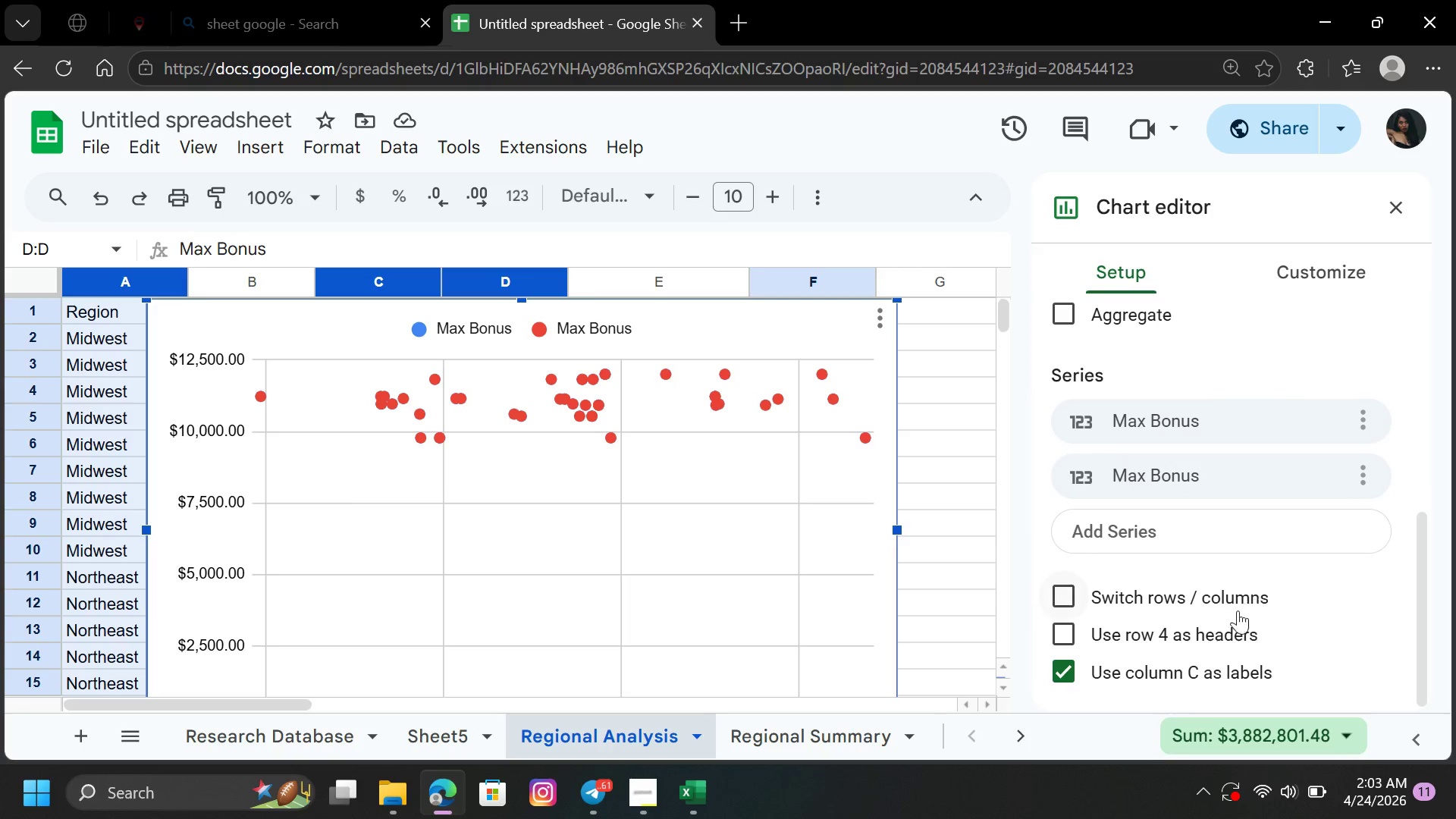 
left_click([1230, 627])
 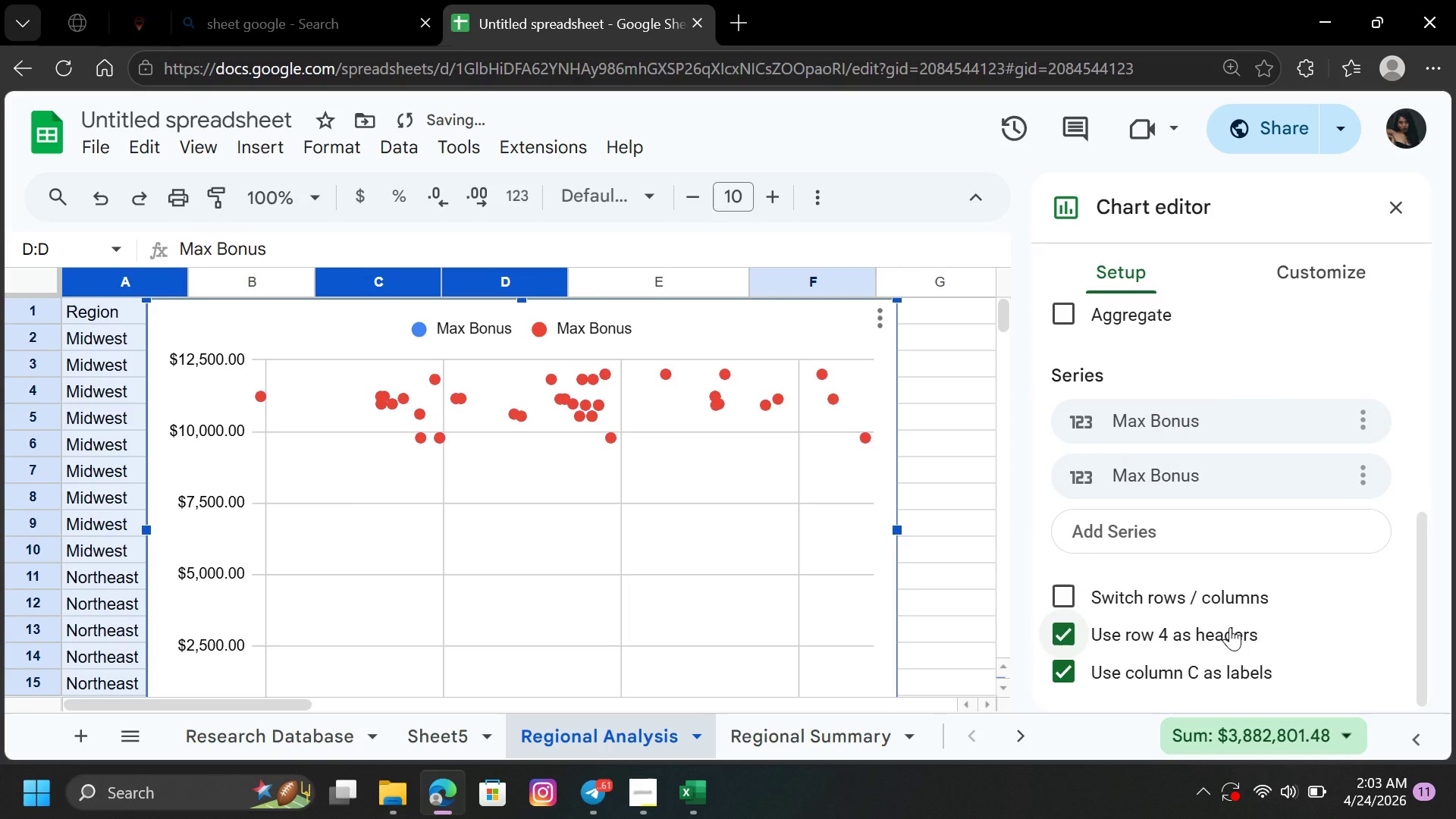 
left_click([1230, 627])
 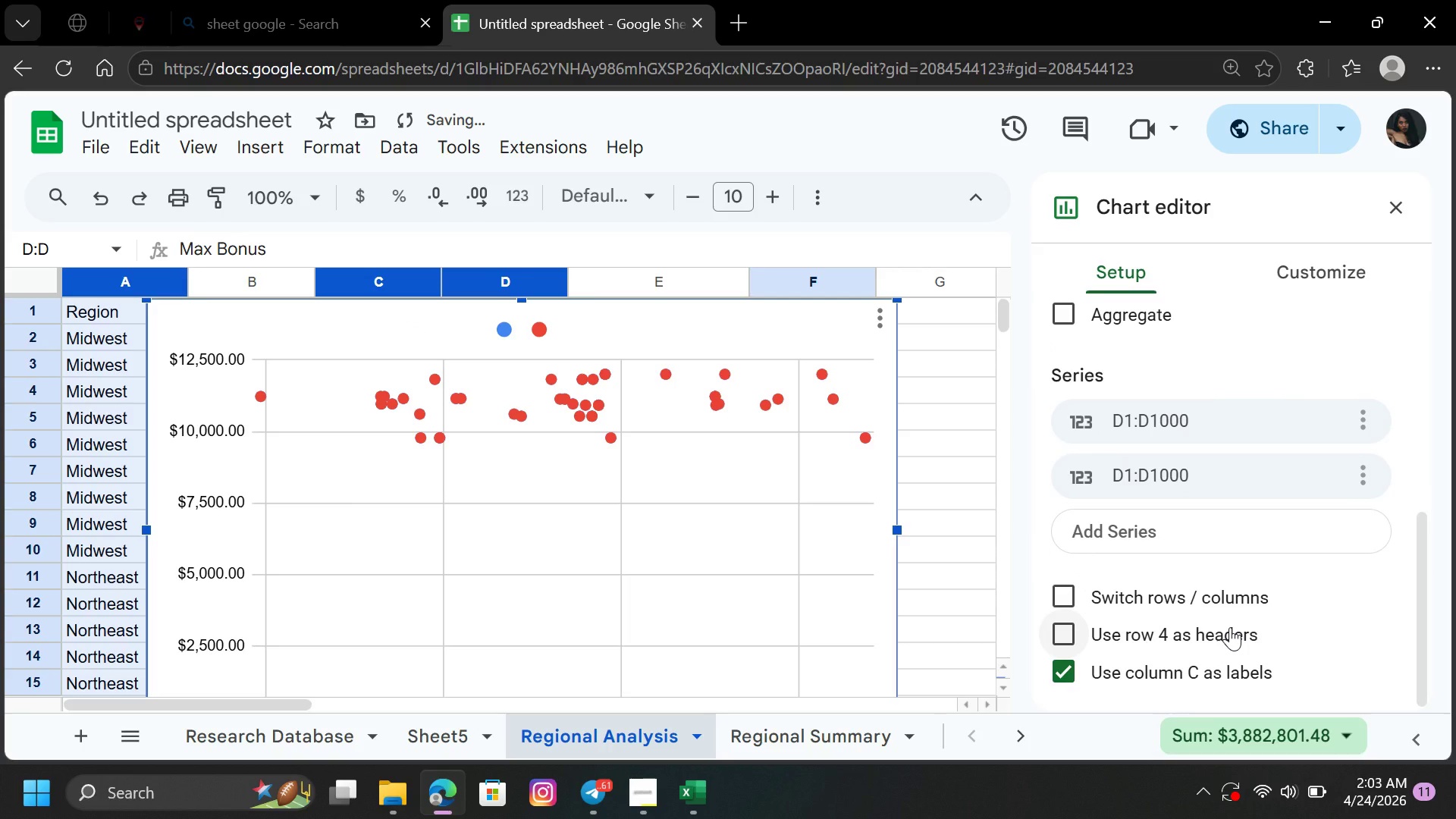 
left_click([1230, 627])
 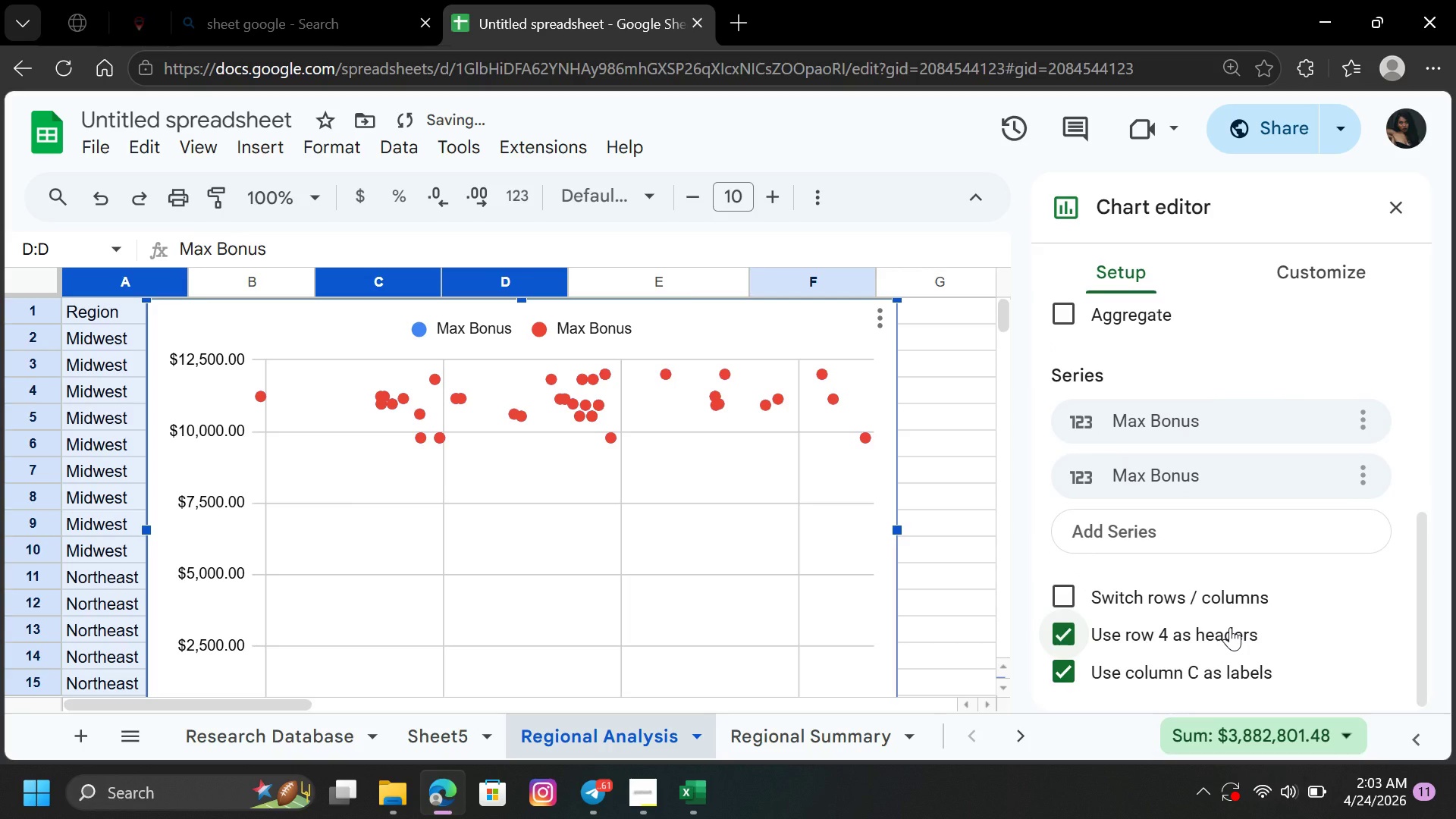 
double_click([1230, 627])
 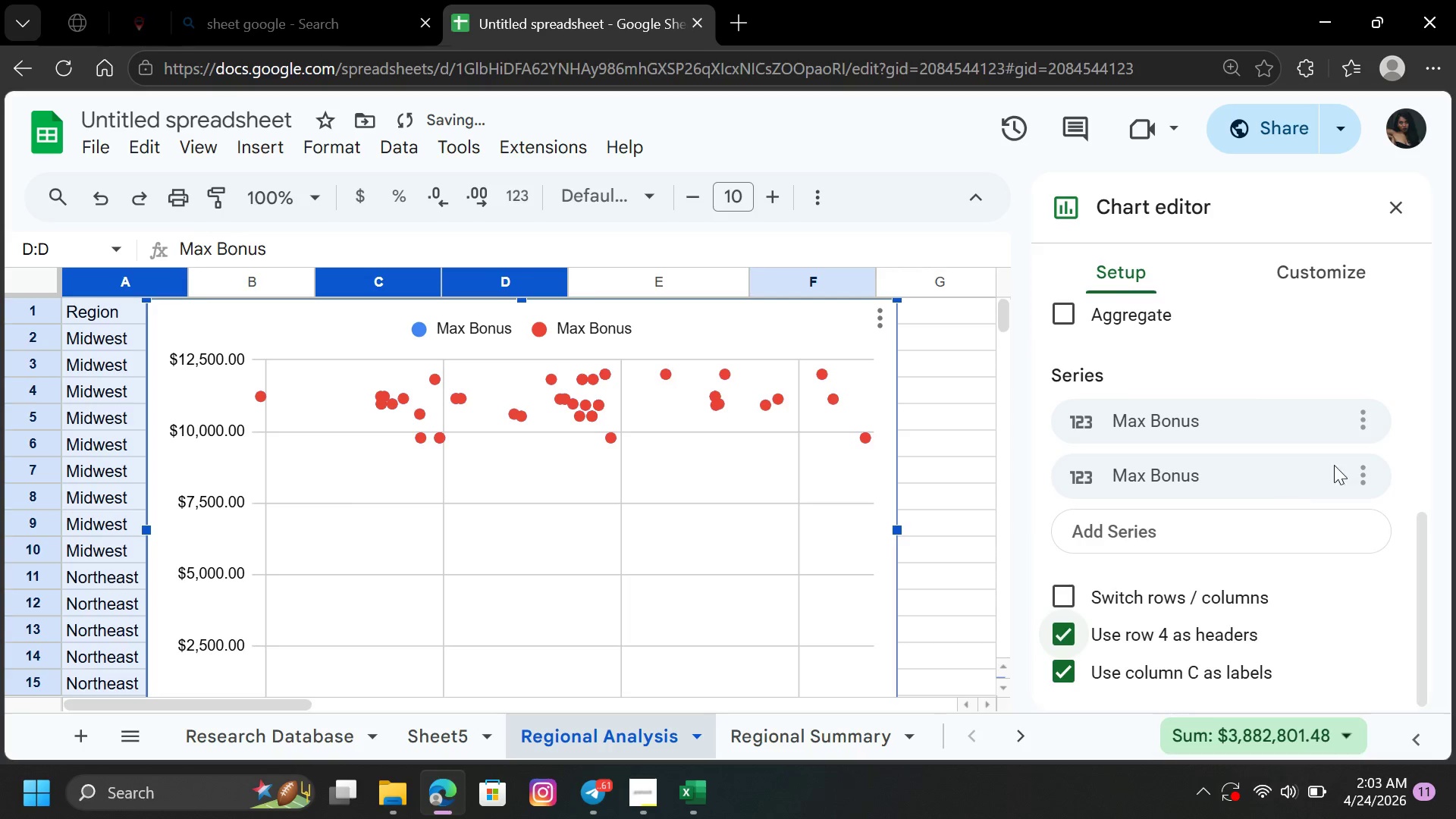 
left_click([1364, 466])
 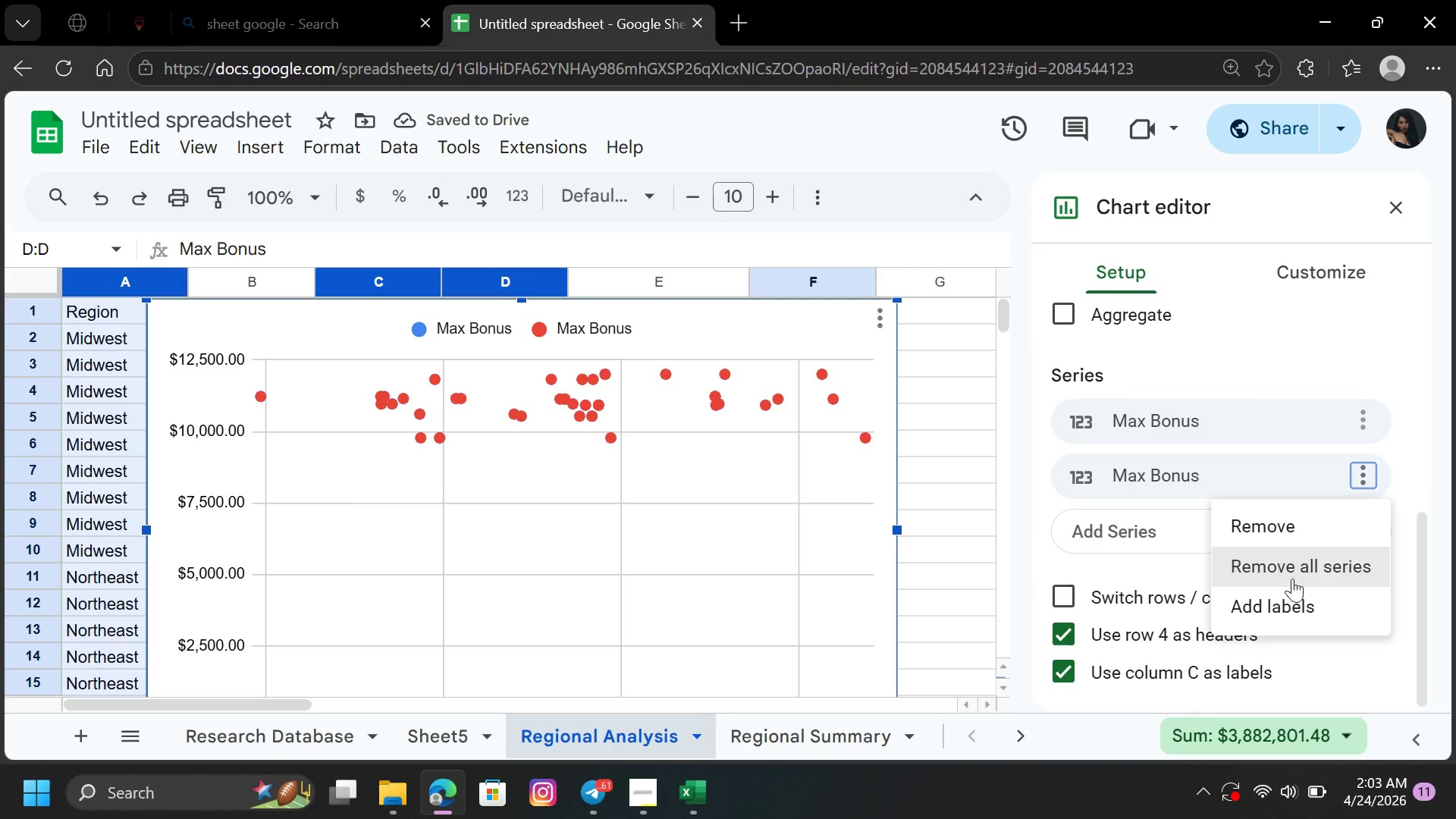 
left_click([1287, 603])
 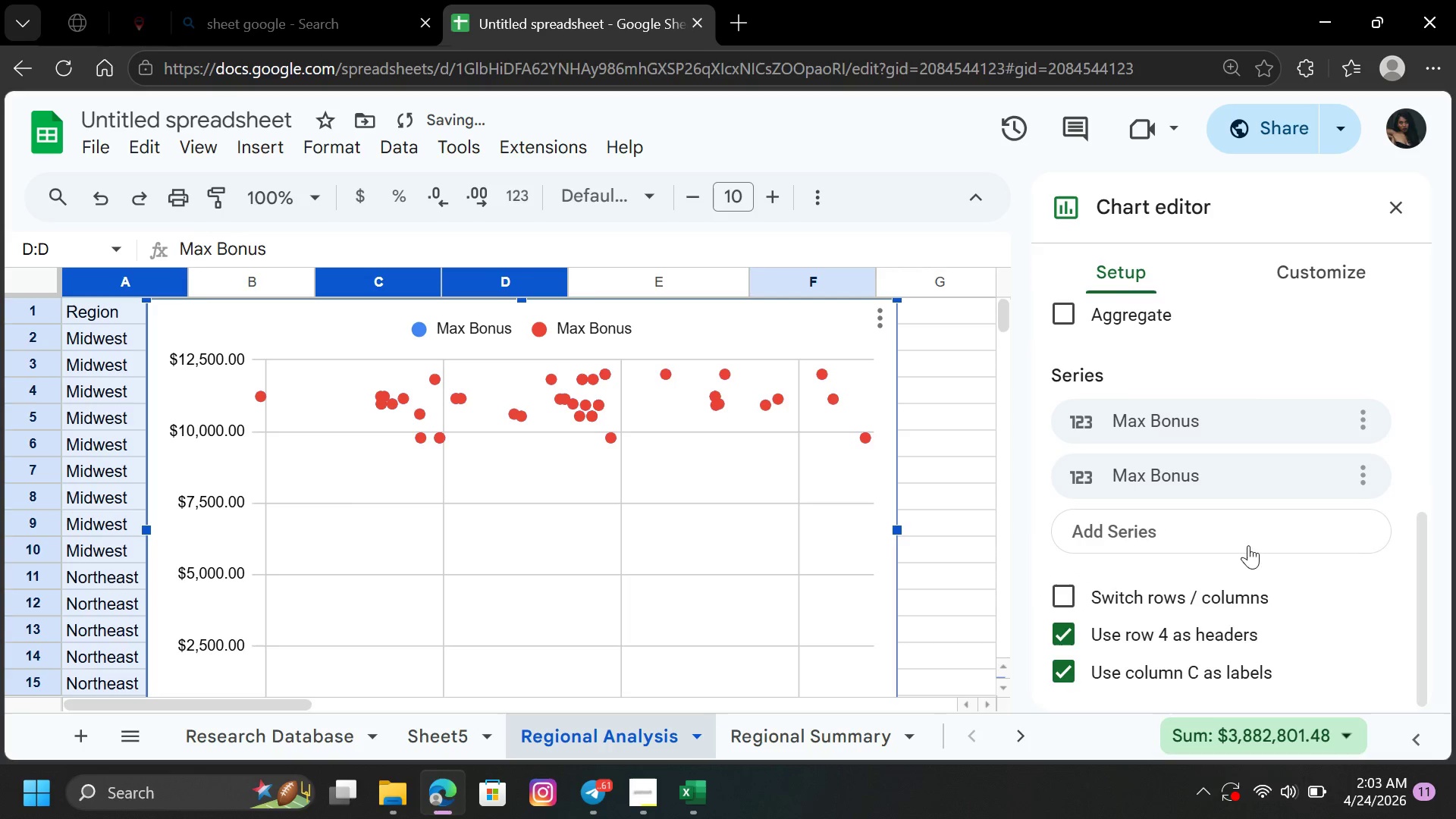 
left_click([1223, 526])
 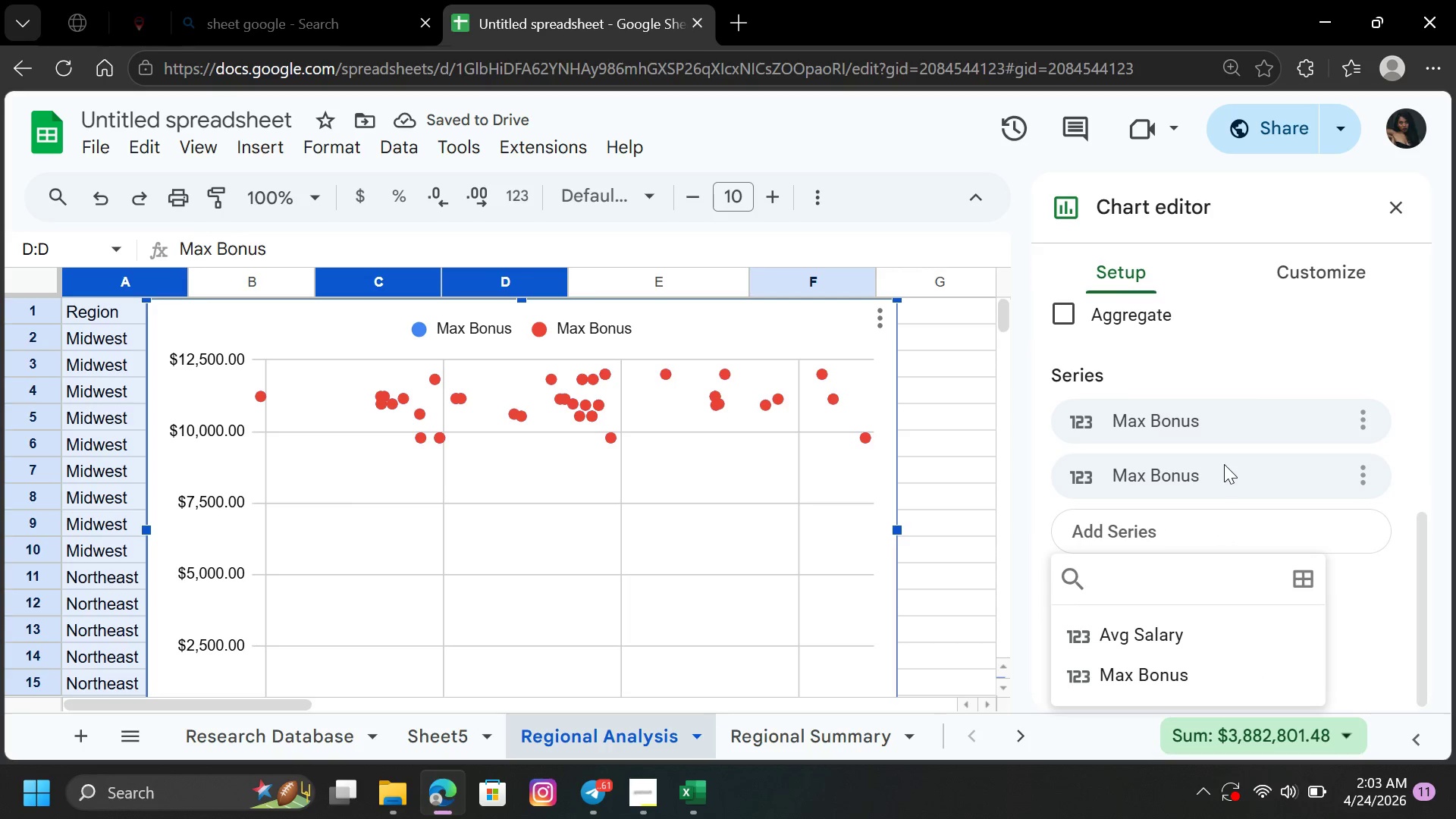 
left_click([1224, 463])
 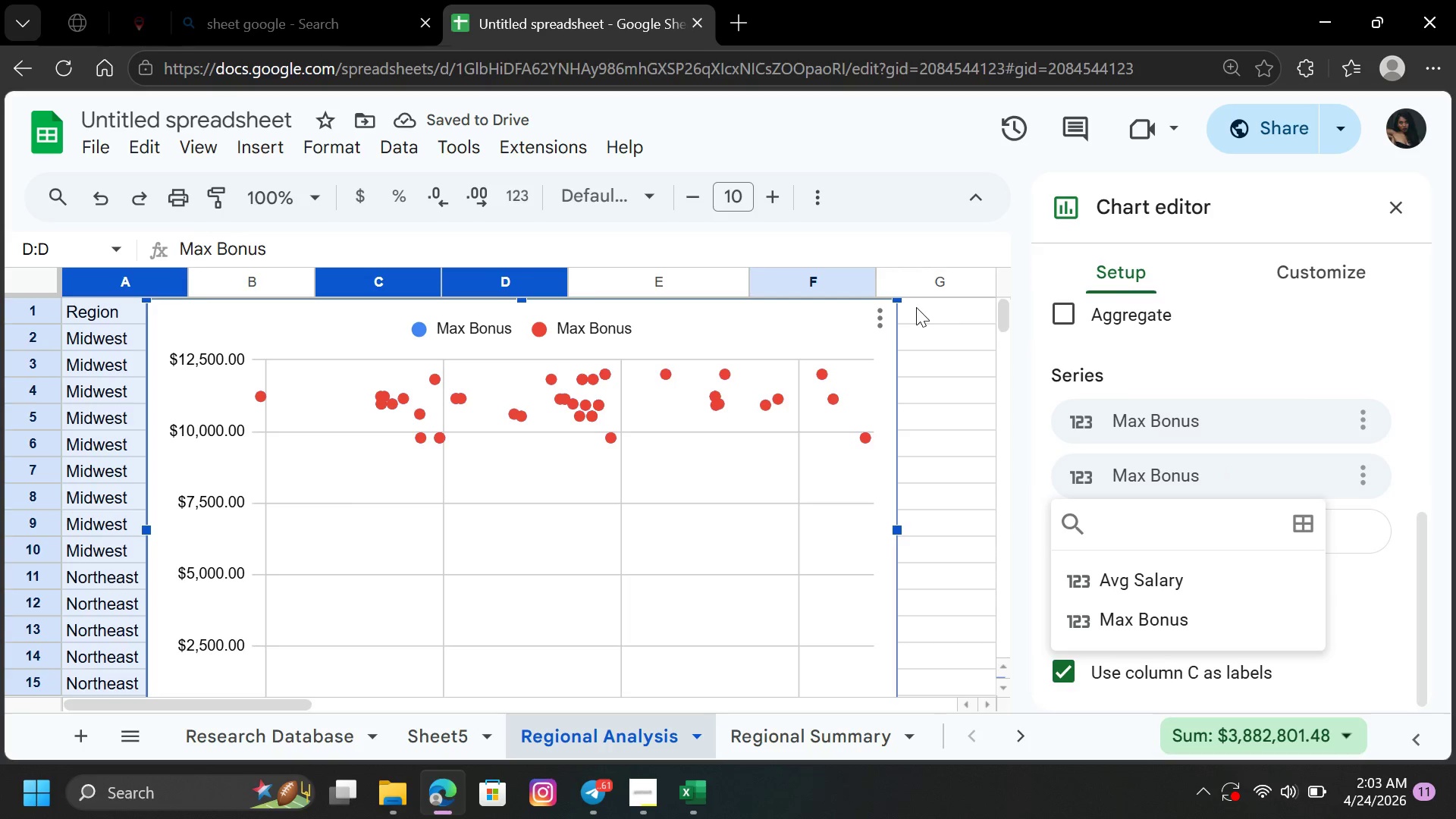 
left_click([872, 315])
 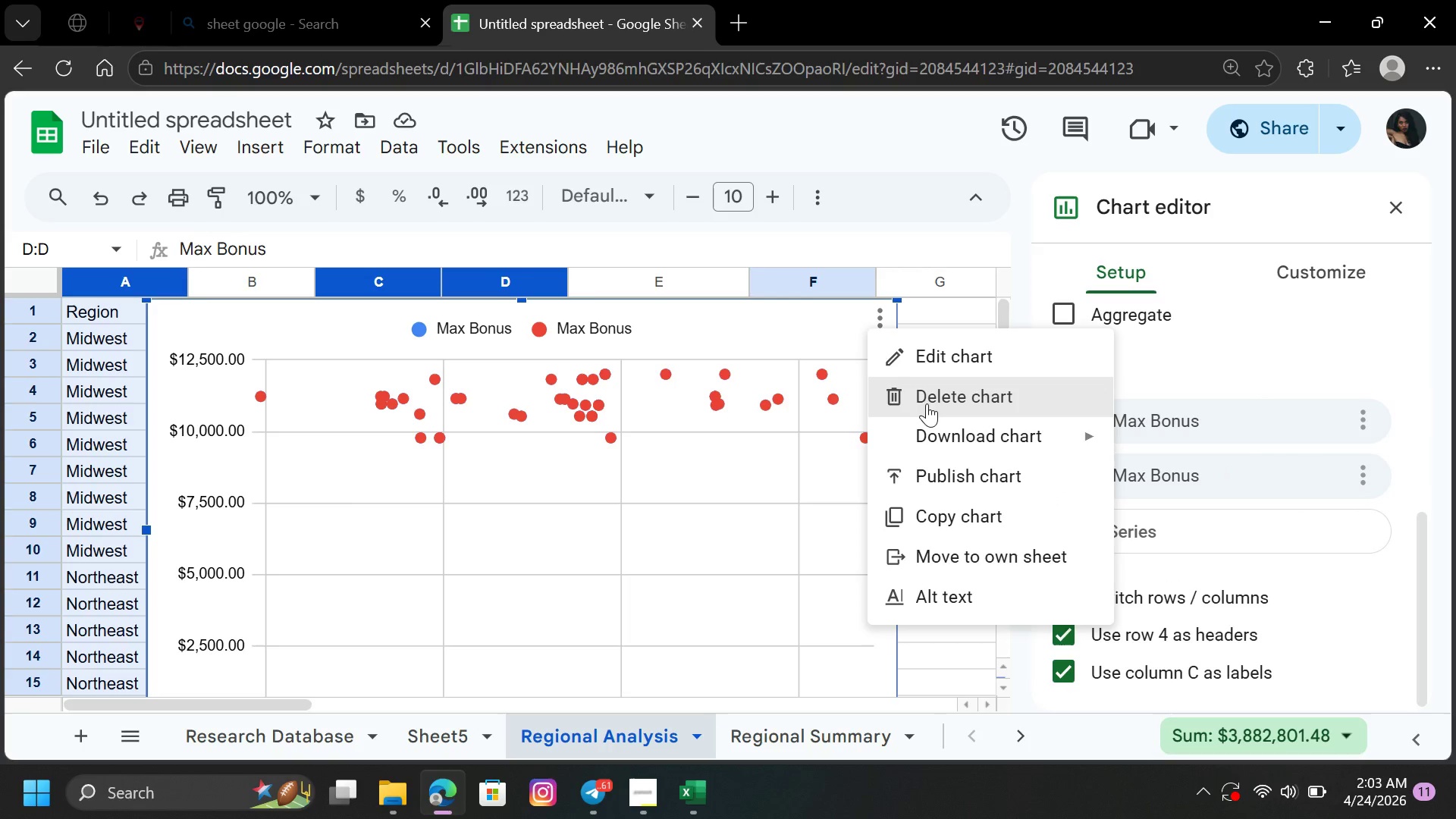 
left_click([927, 404])
 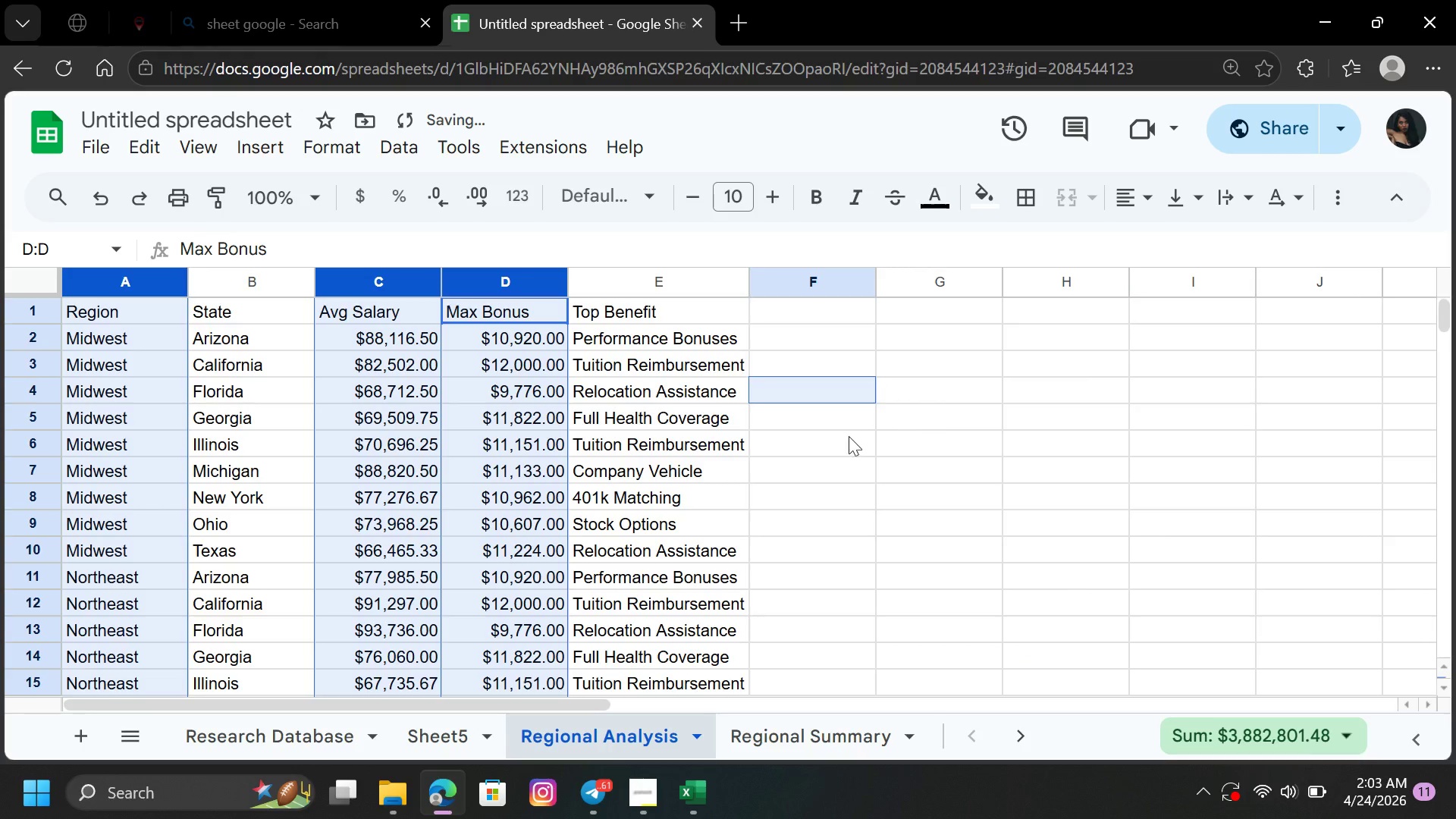 
left_click([847, 438])
 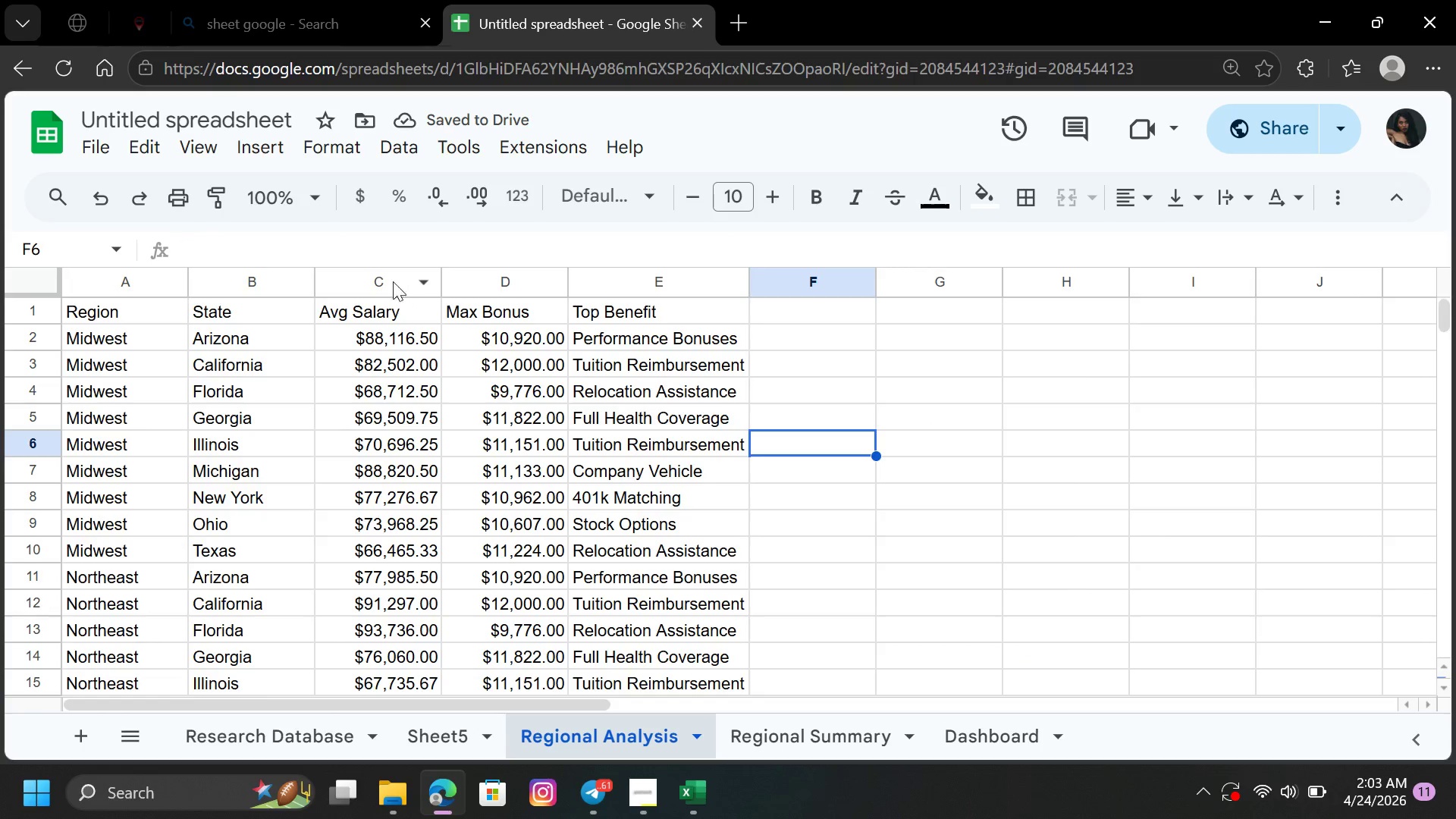 
hold_key(key=ControlLeft, duration=0.64)
left_click([383, 274])
 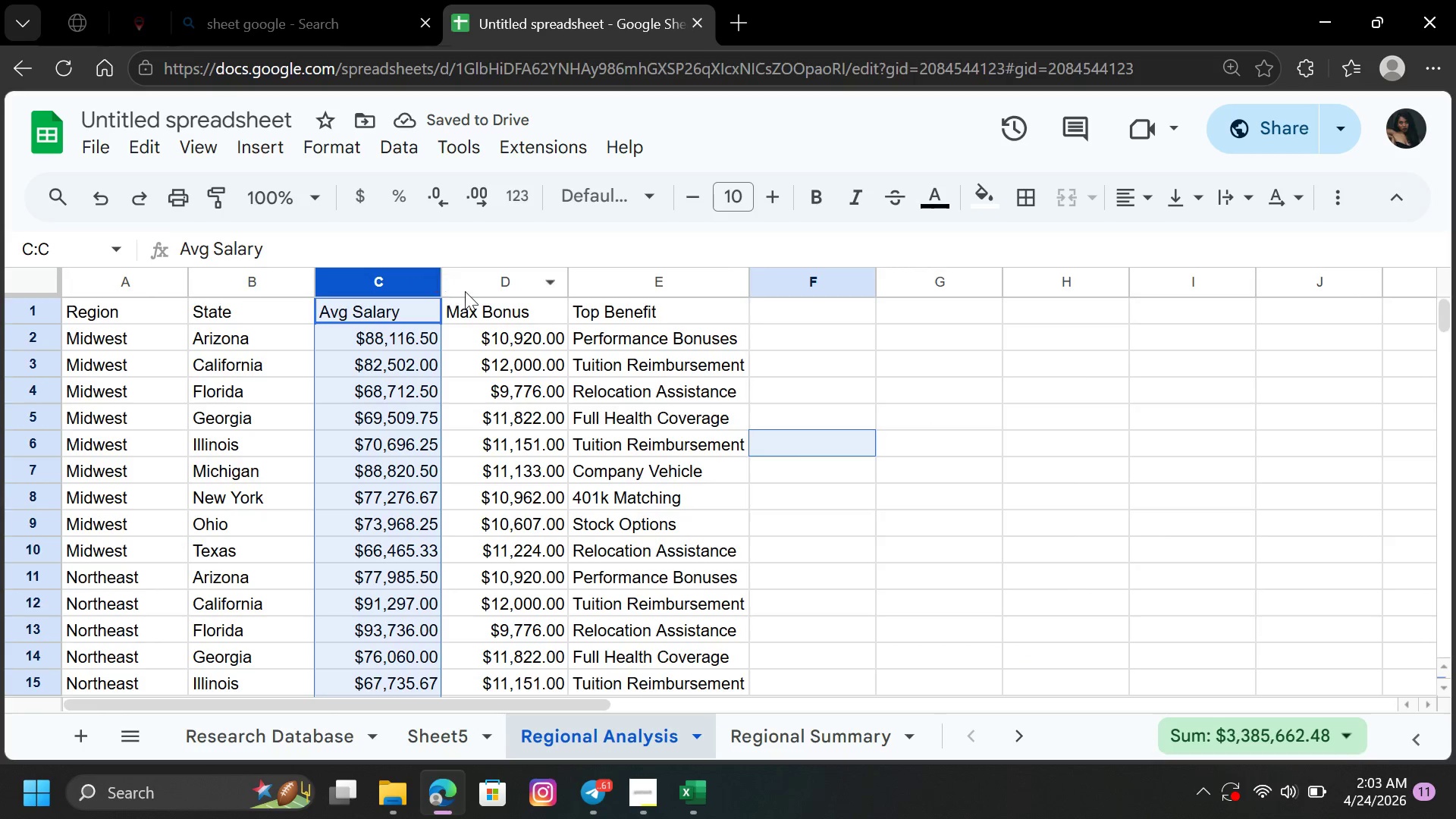 
hold_key(key=ControlLeft, duration=0.81)
left_click([473, 290])
 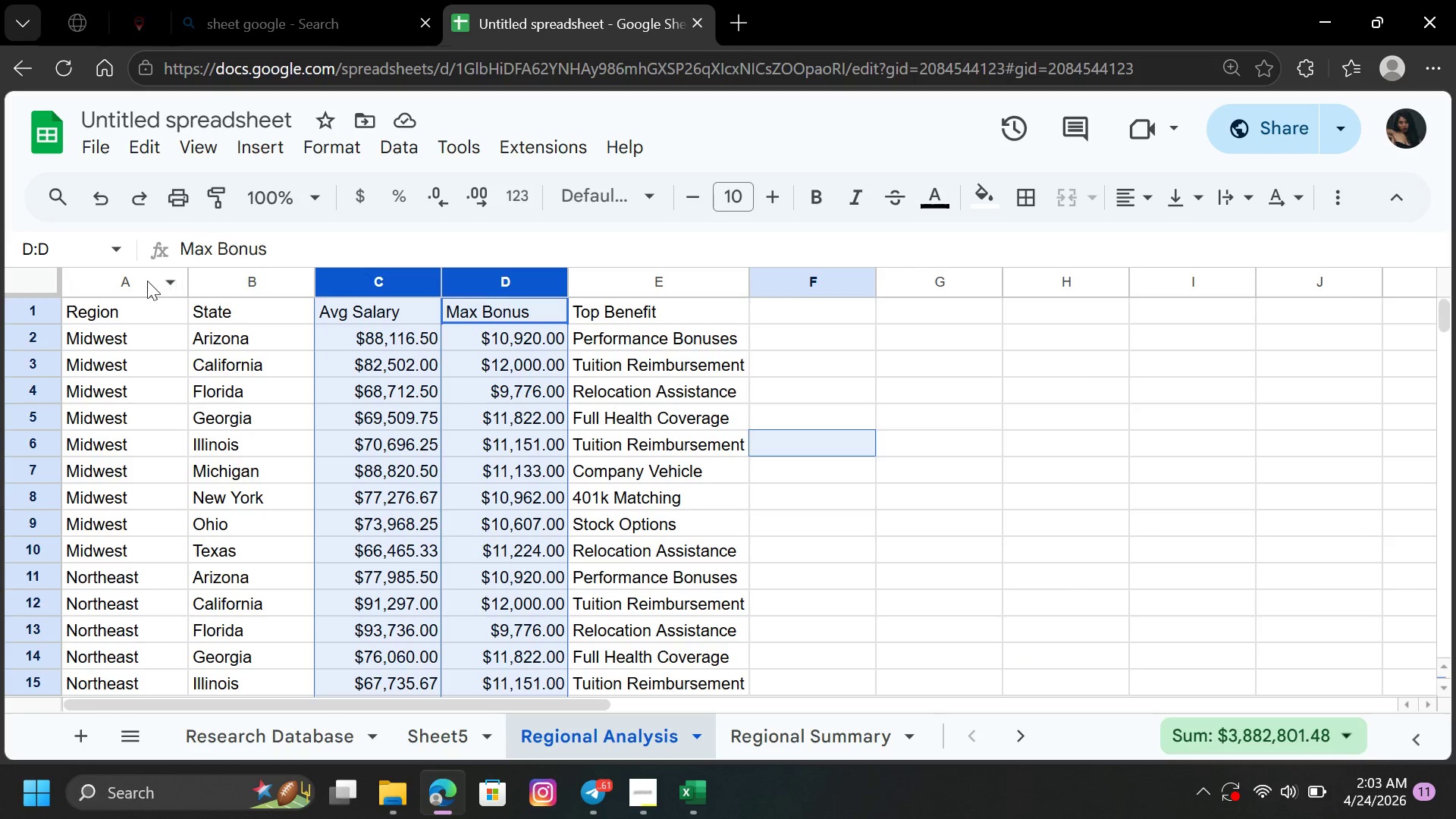 
hold_key(key=ControlLeft, duration=0.73)
left_click([140, 279])
 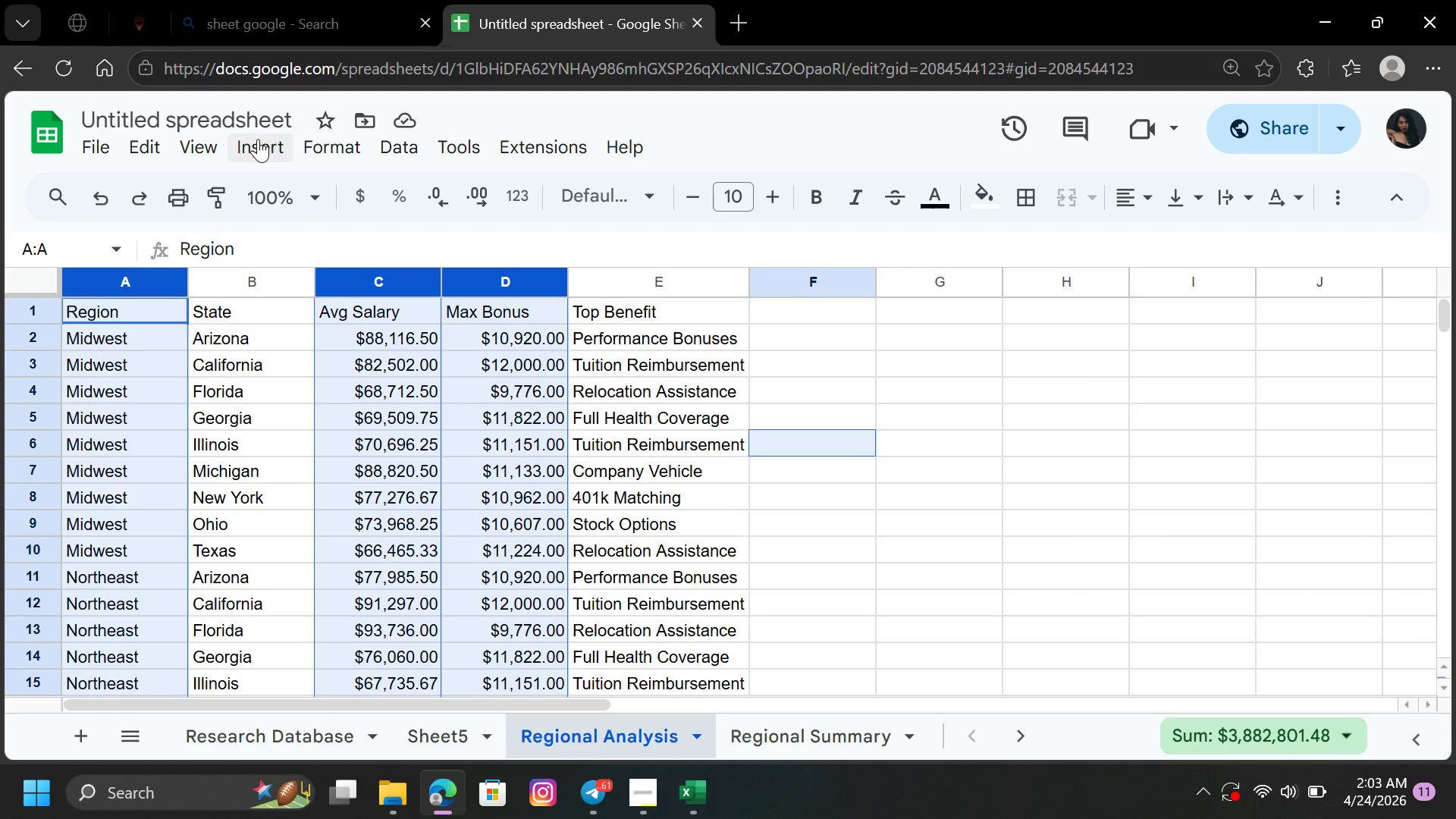 
left_click([256, 140])
 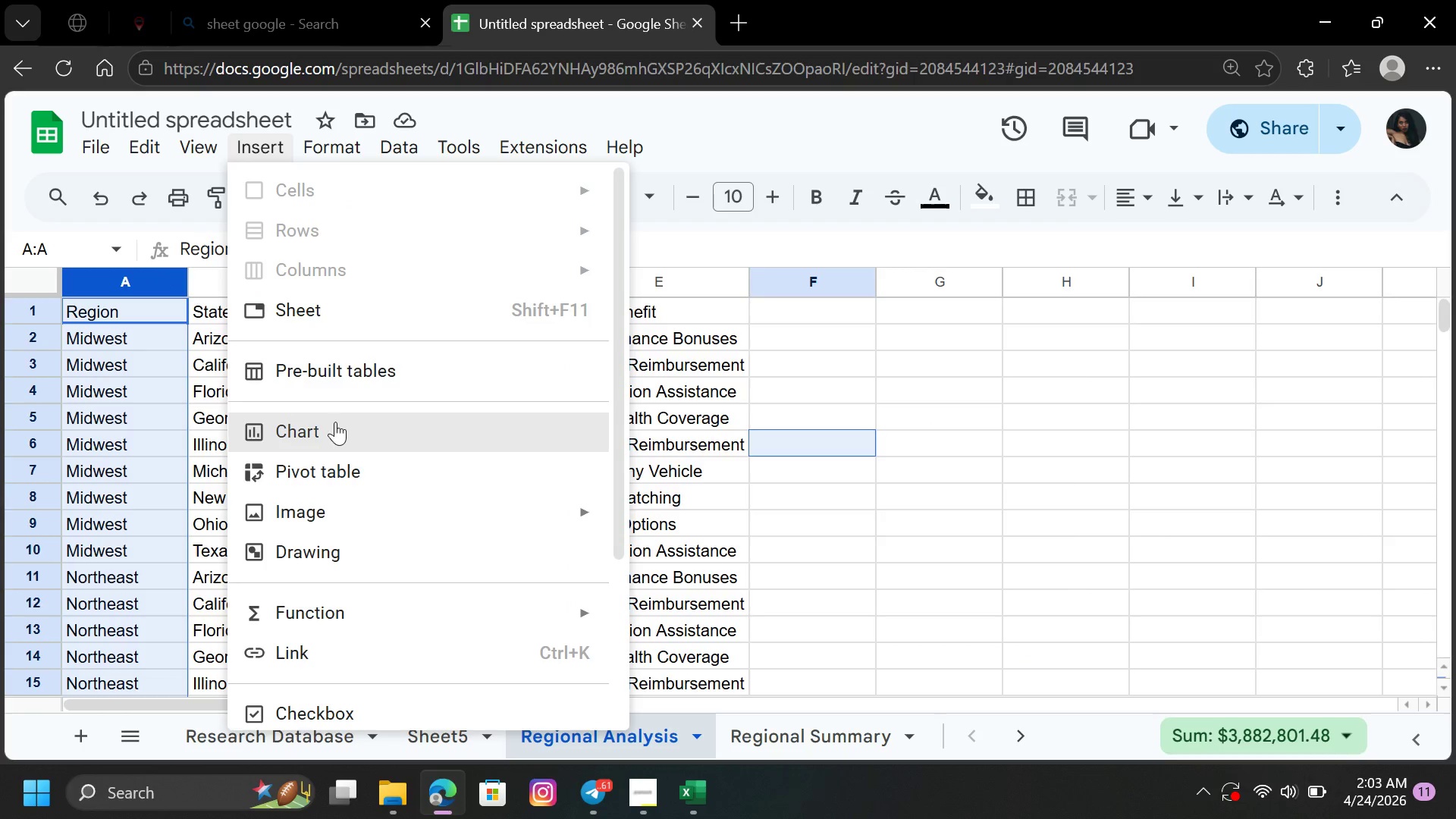 
left_click([335, 422])
 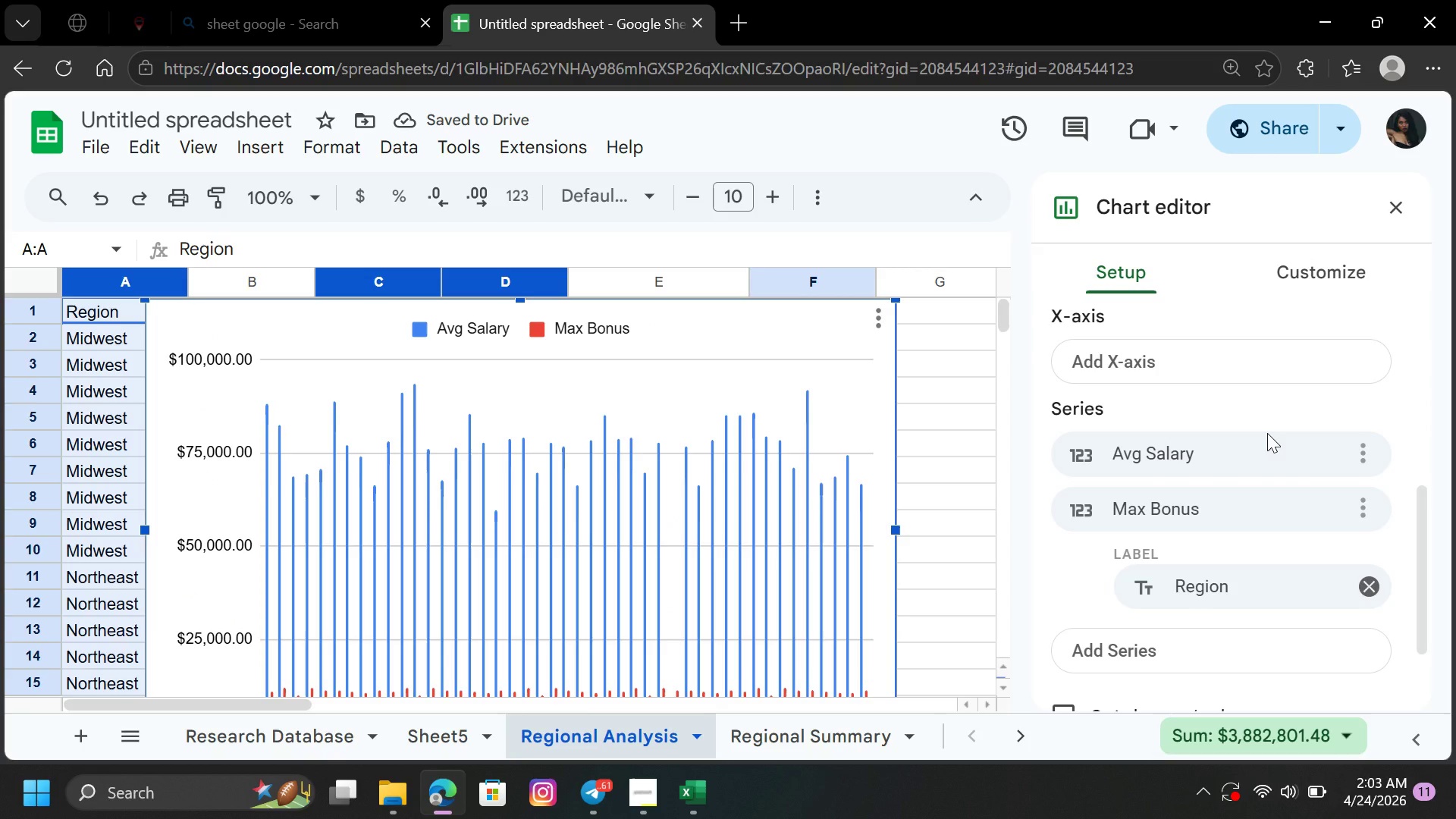 
wait(8.0)
 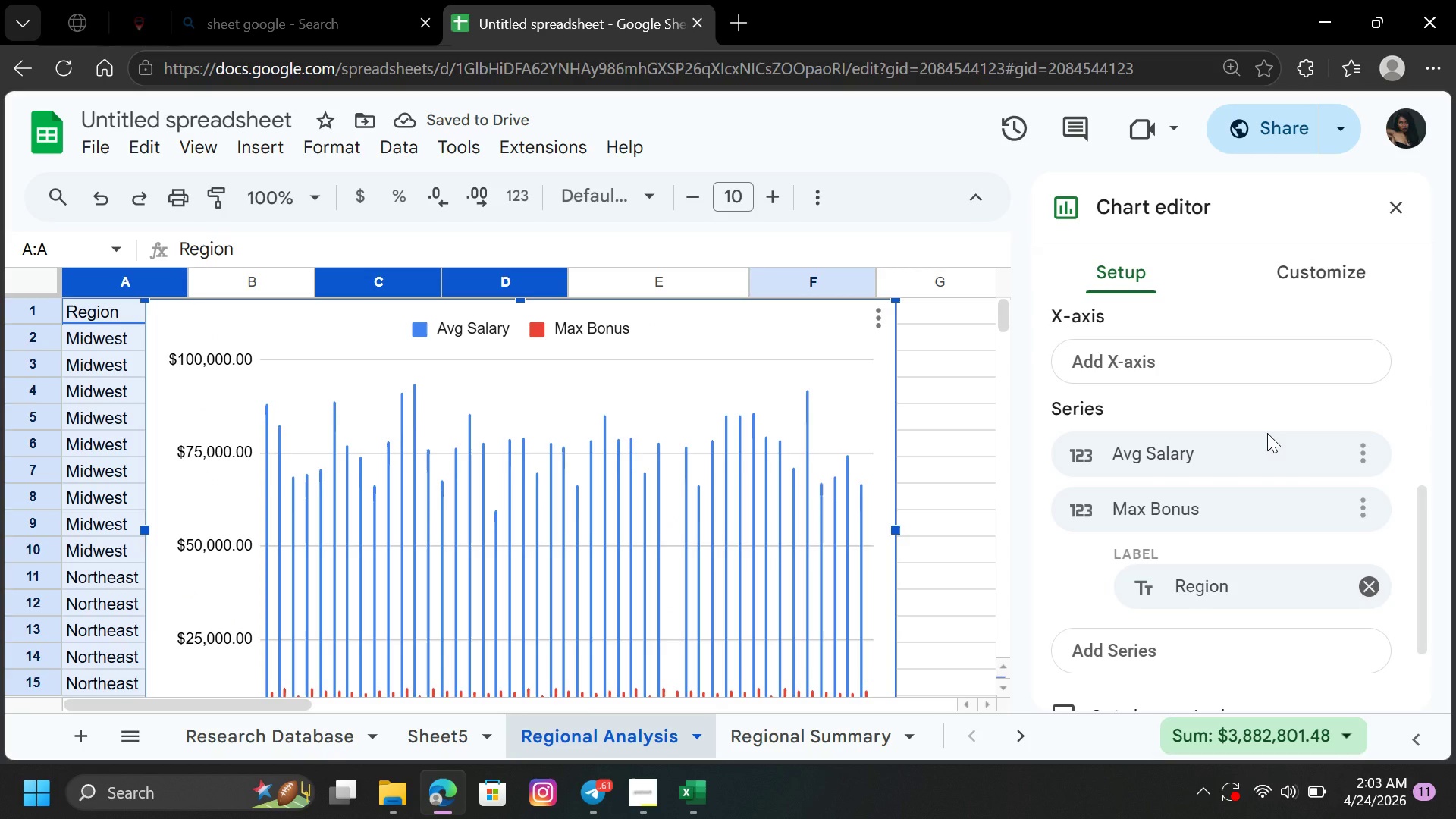 
left_click_drag(start_coordinate=[1417, 491], to_coordinate=[1422, 318])
 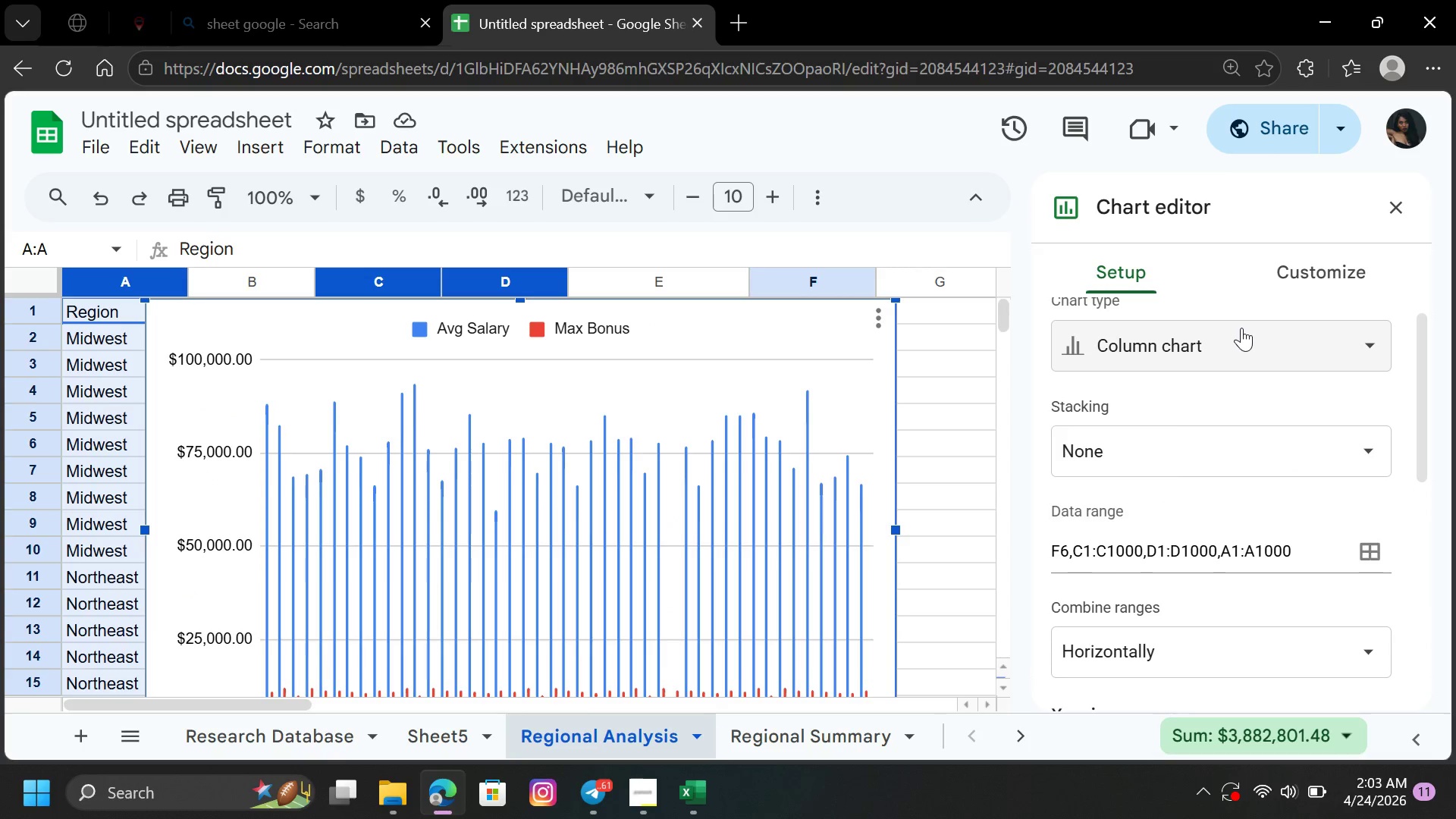 
left_click([1241, 328])
 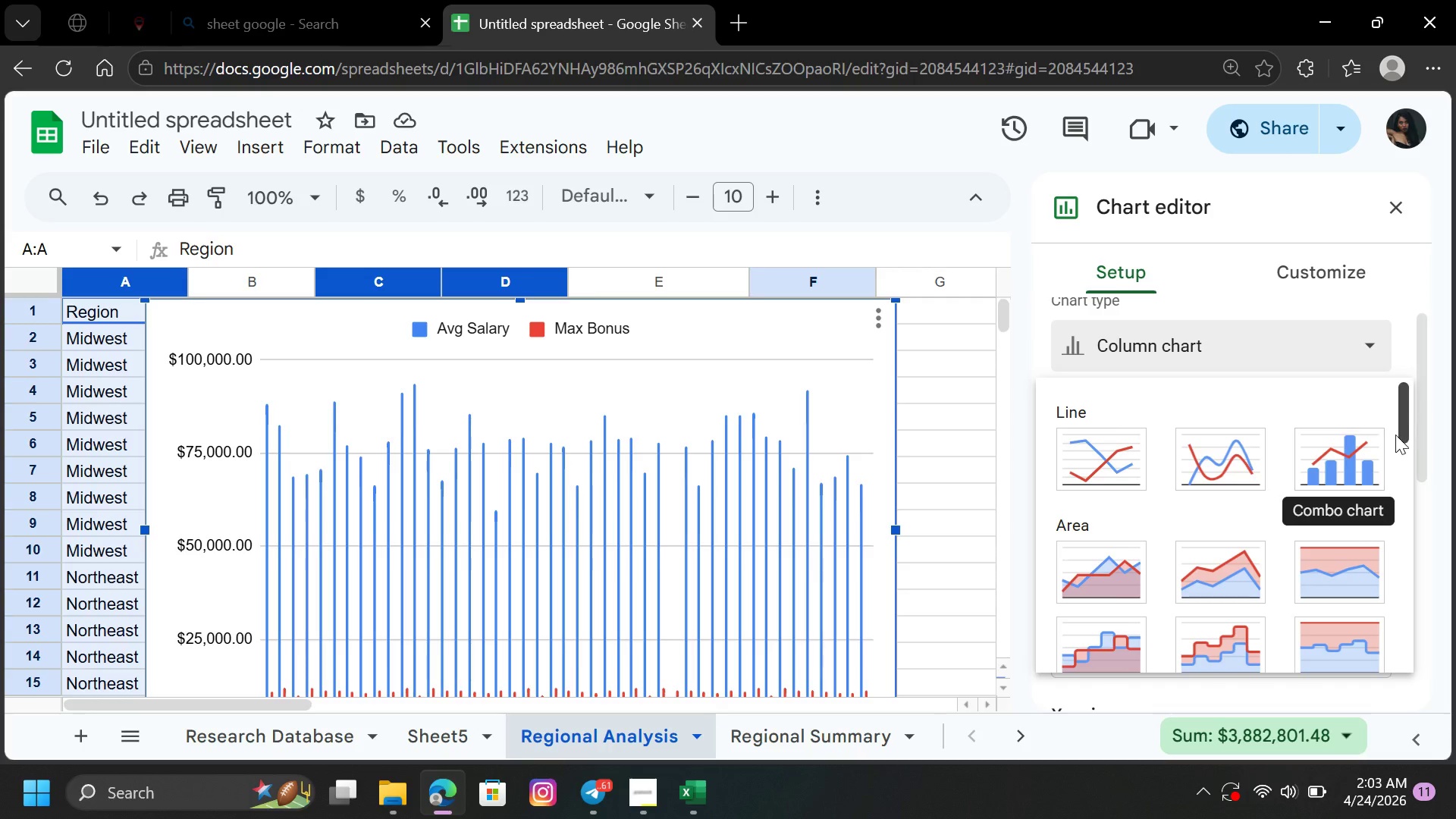 
left_click_drag(start_coordinate=[1398, 429], to_coordinate=[1405, 565])
 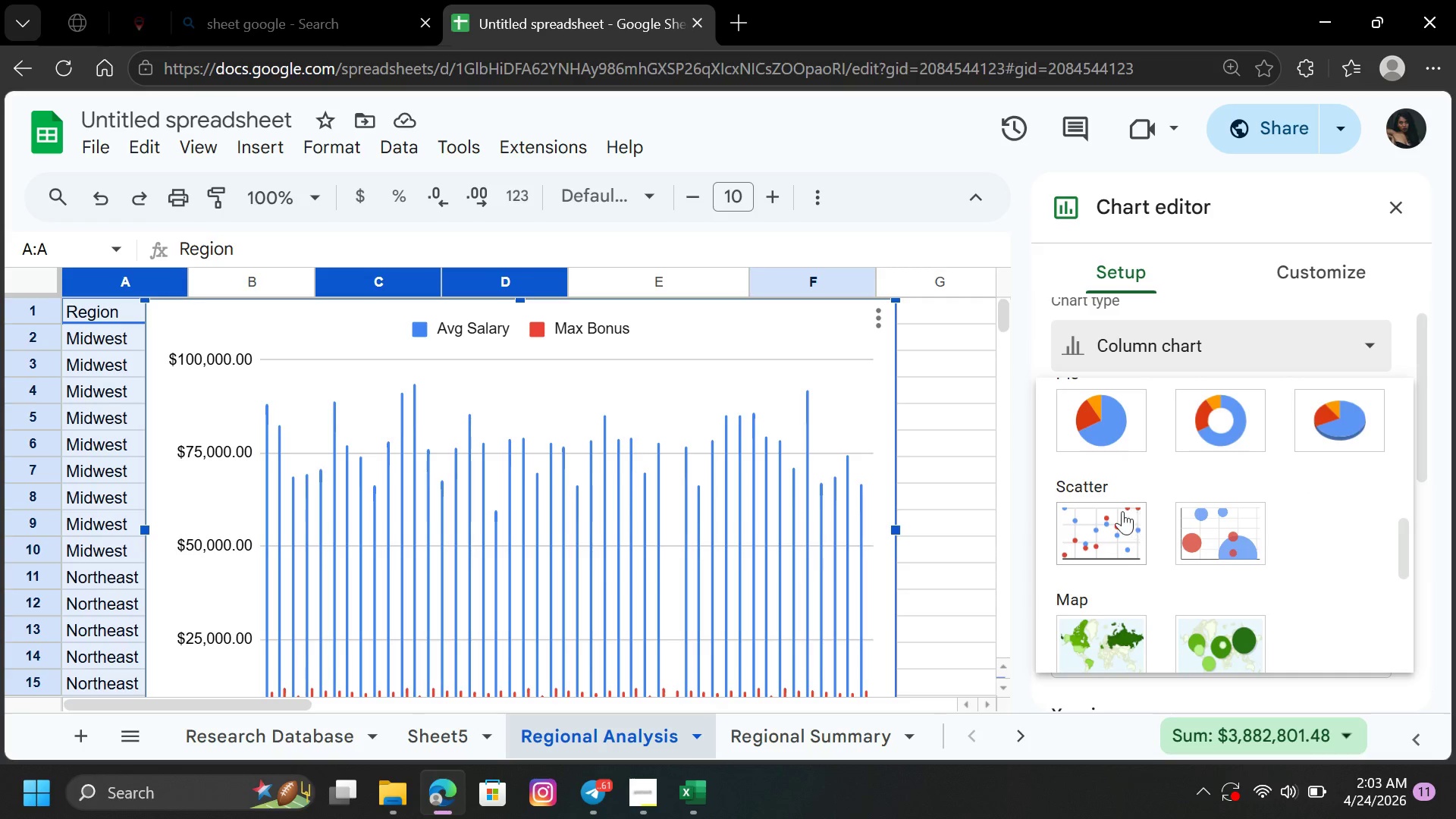 
left_click([1118, 511])
 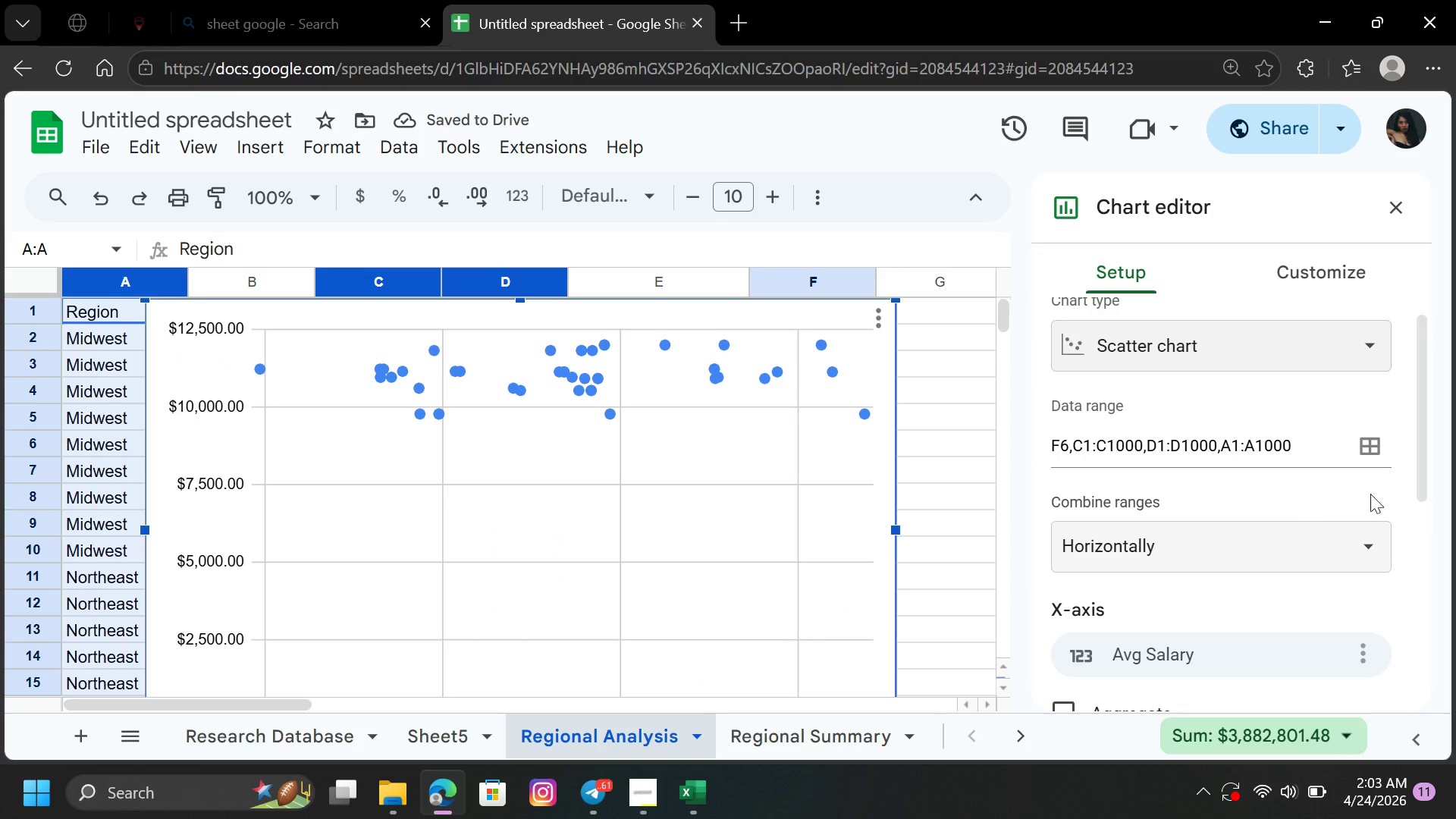 
wait(6.47)
 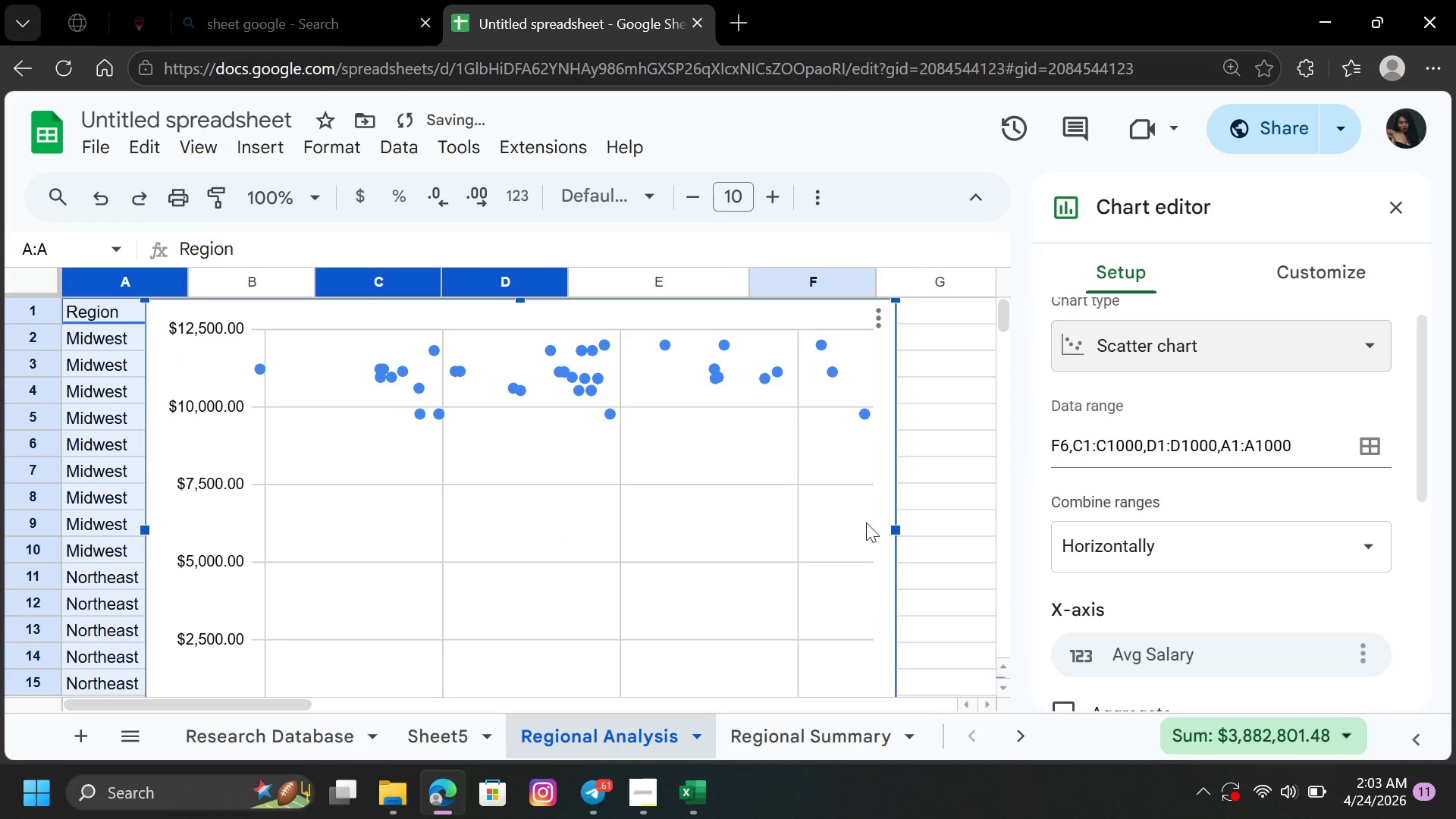 
left_click([1326, 275])
 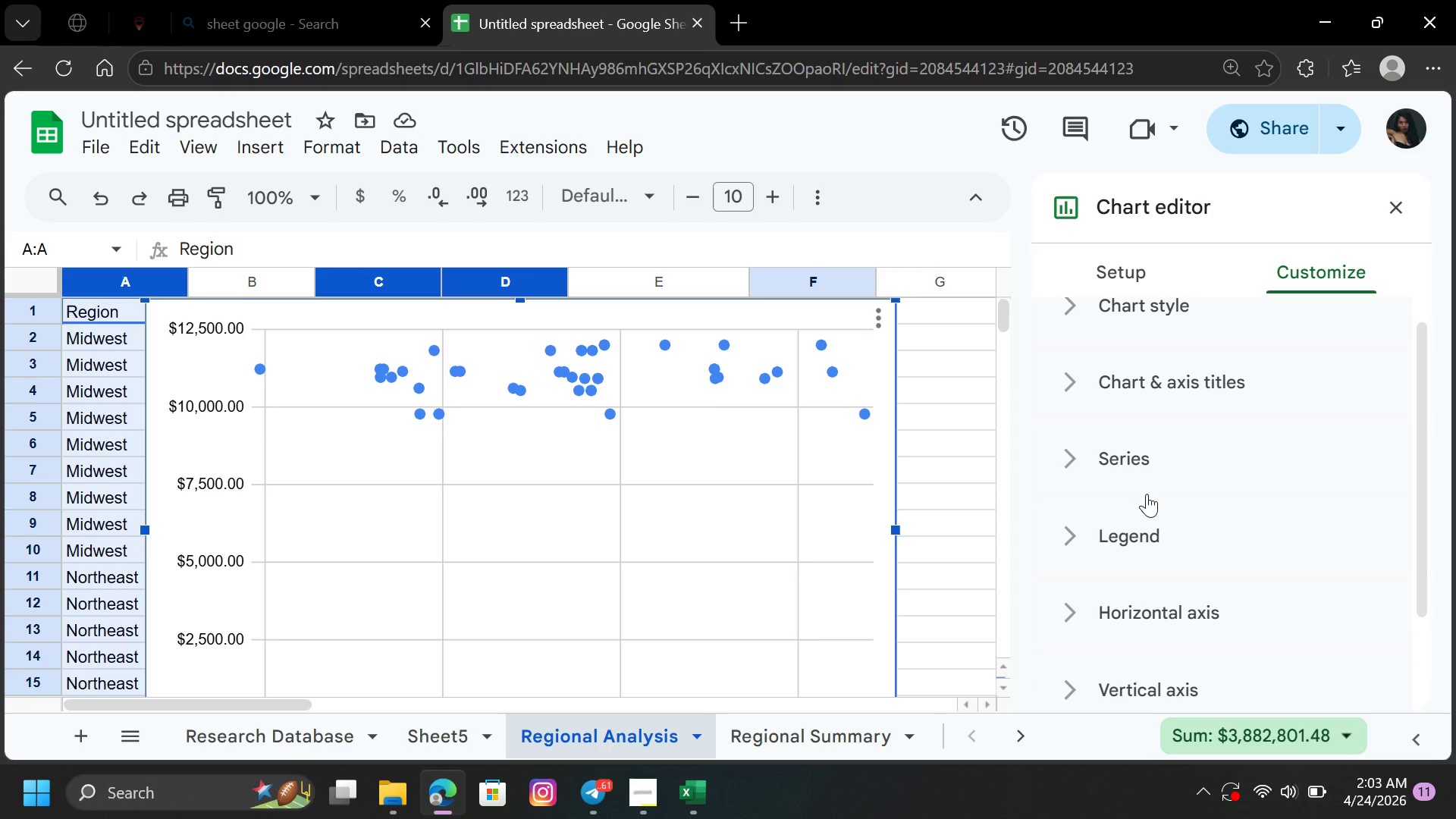 
left_click([1154, 457])
 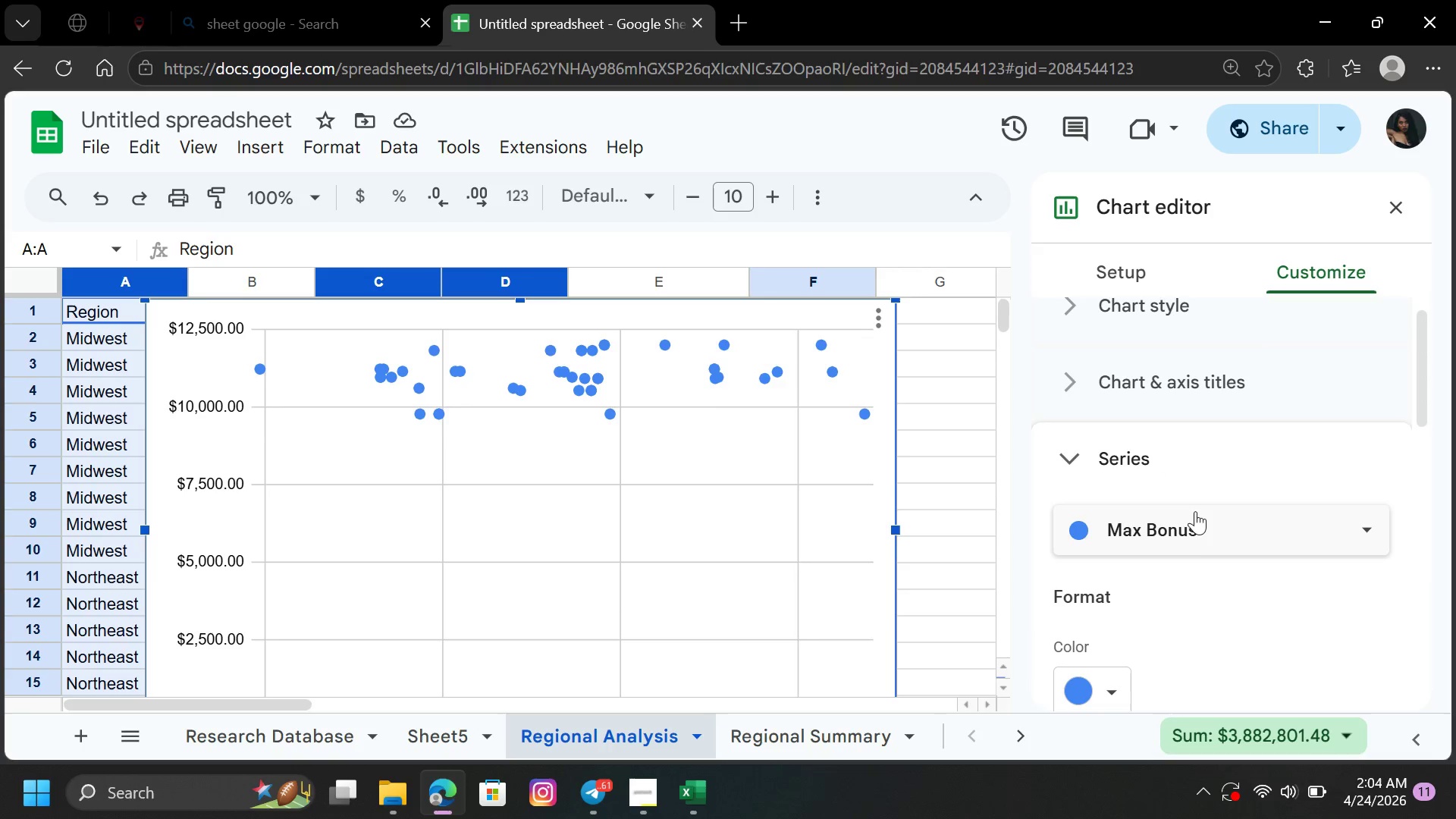 
left_click([1195, 522])
 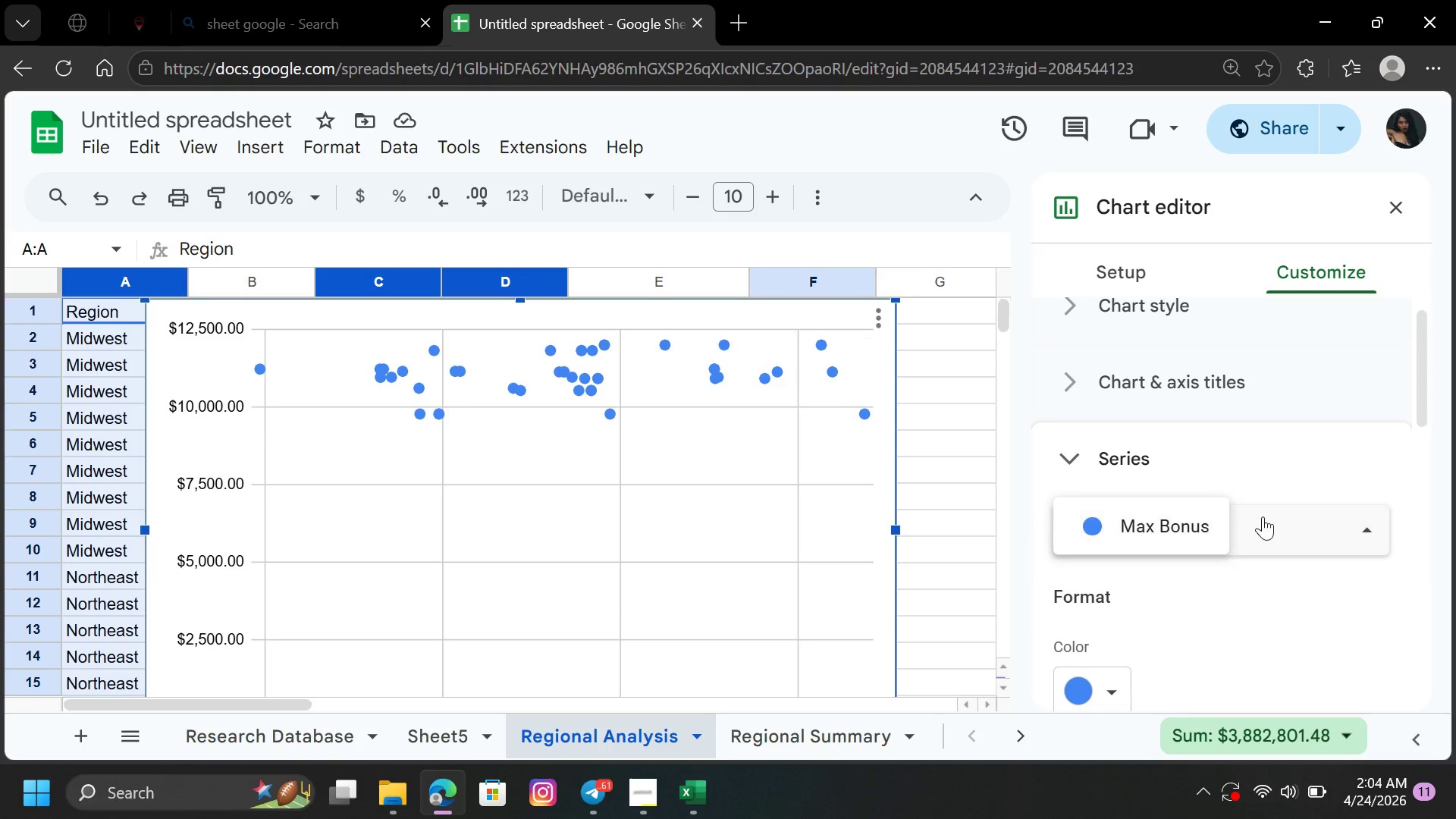 
left_click([1266, 516])
 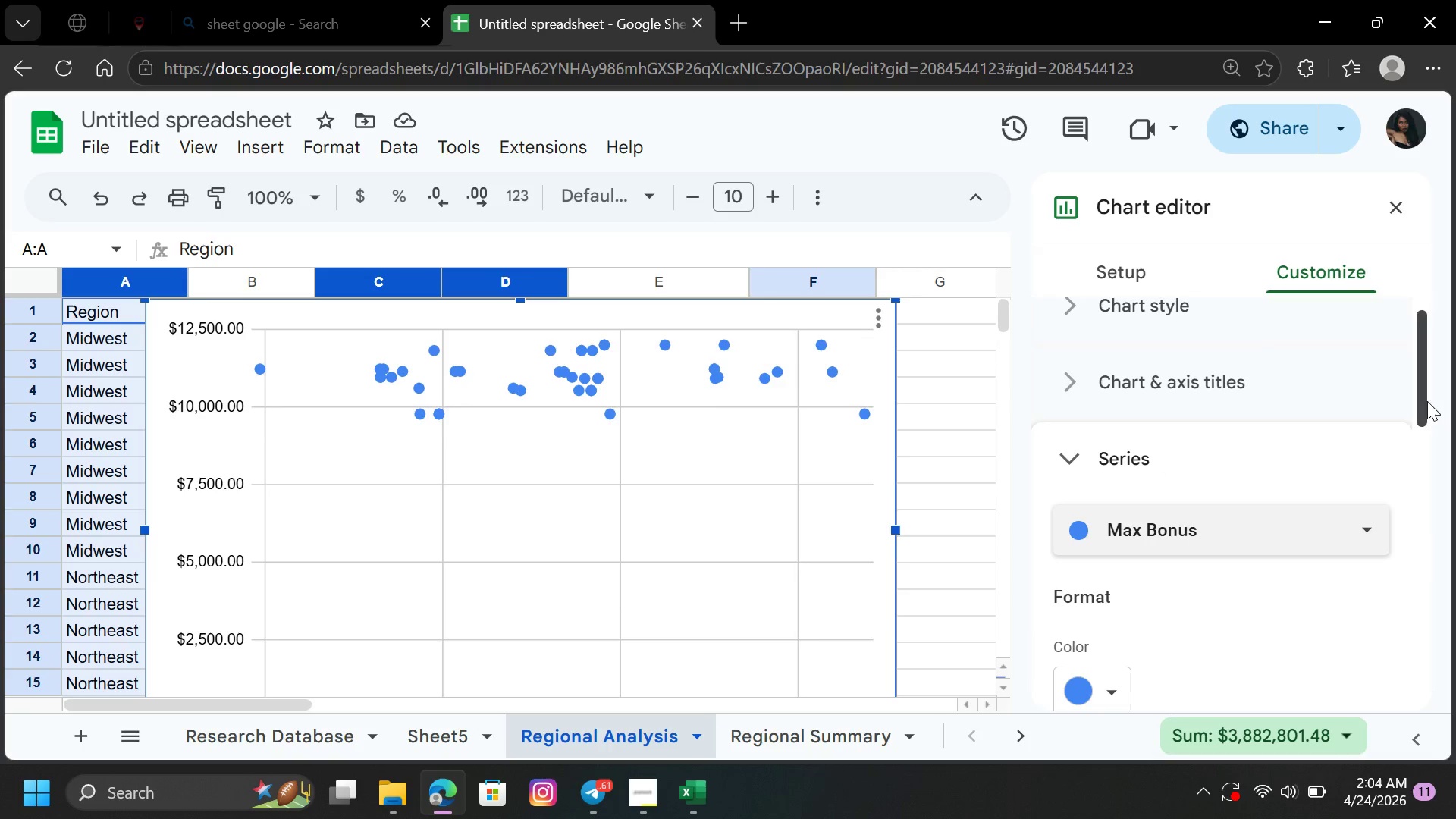 
left_click_drag(start_coordinate=[1429, 399], to_coordinate=[1455, 513])
 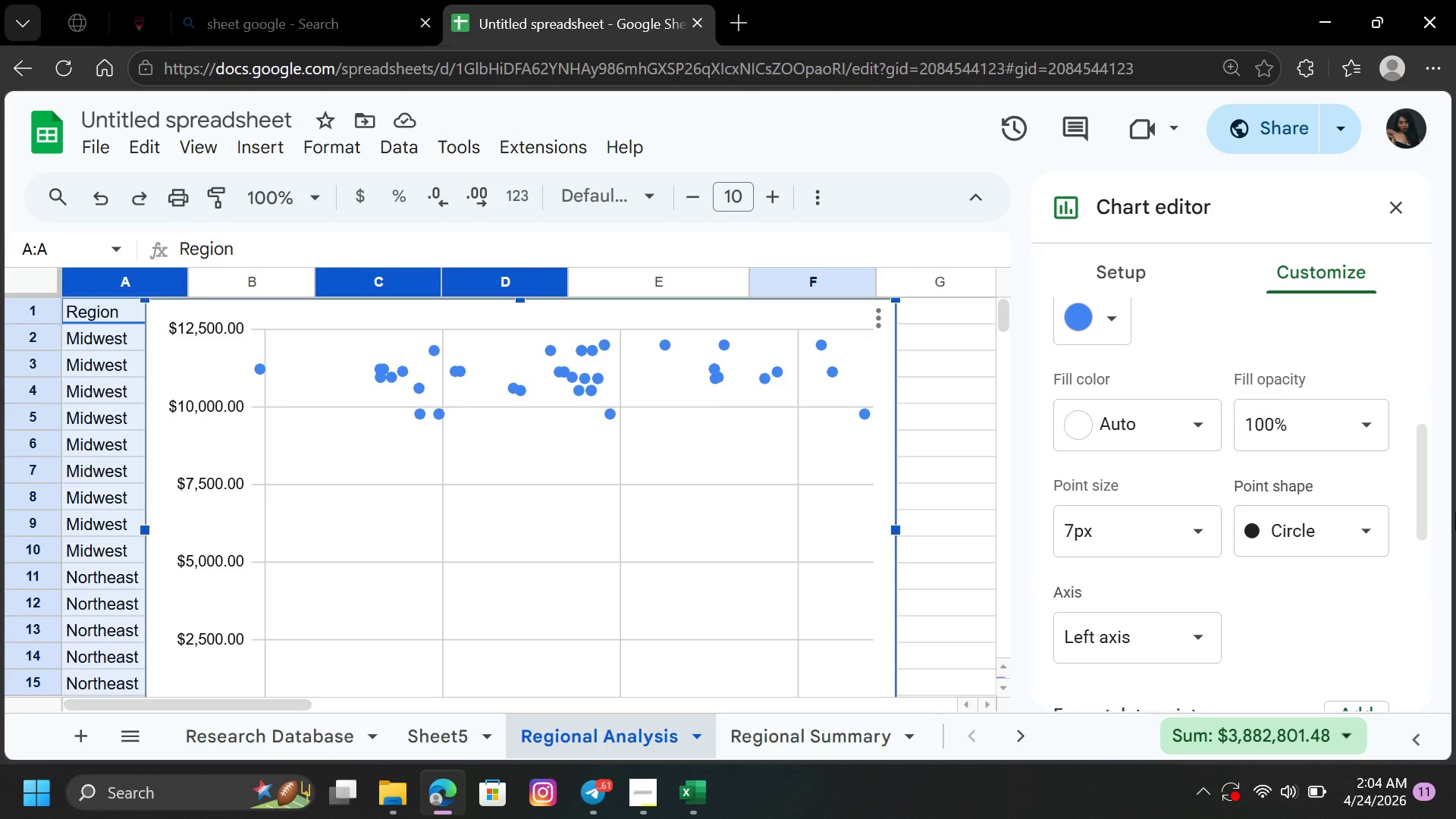 
wait(10.33)
 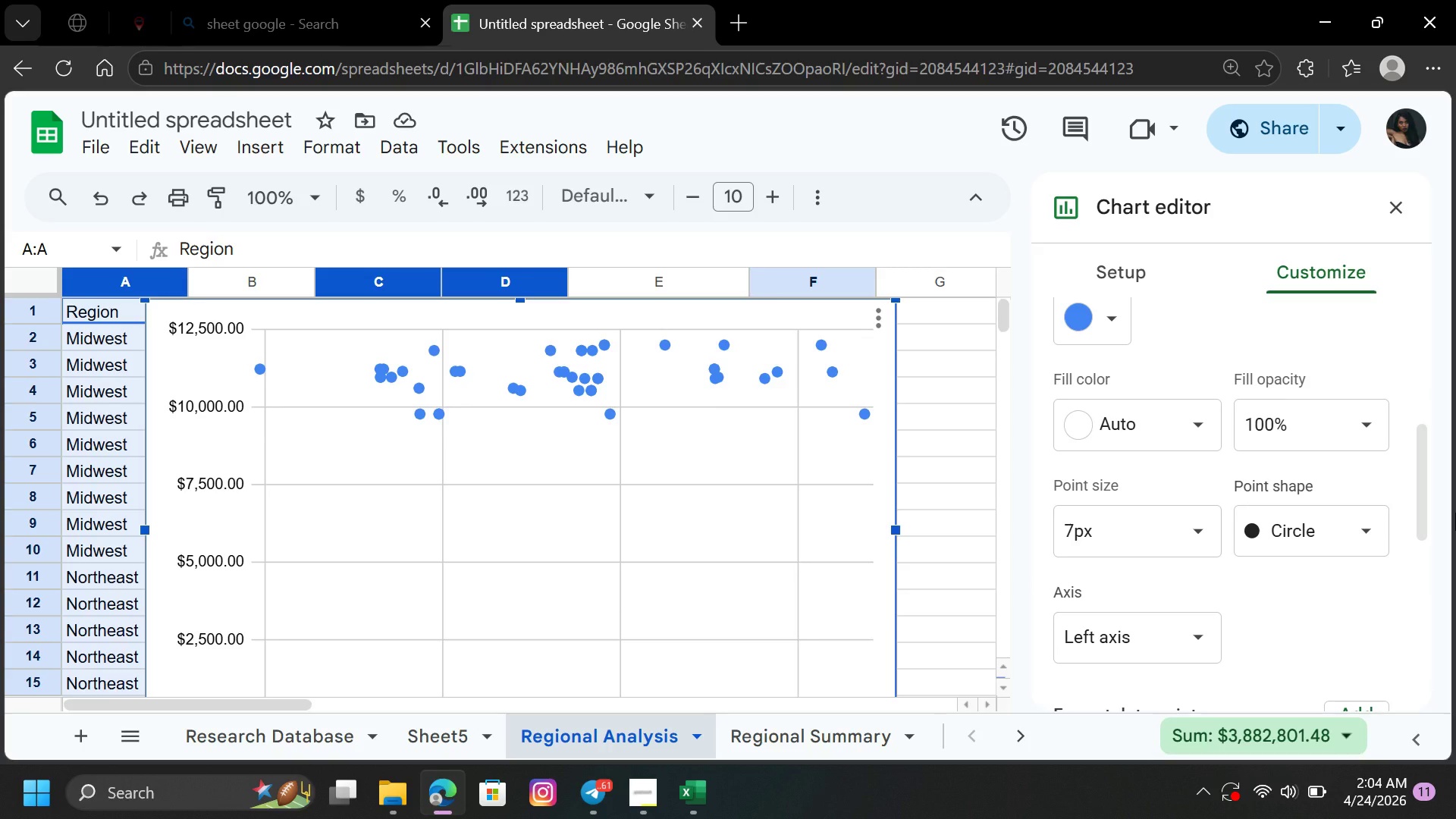 
left_click_drag(start_coordinate=[1417, 483], to_coordinate=[1451, 403])
 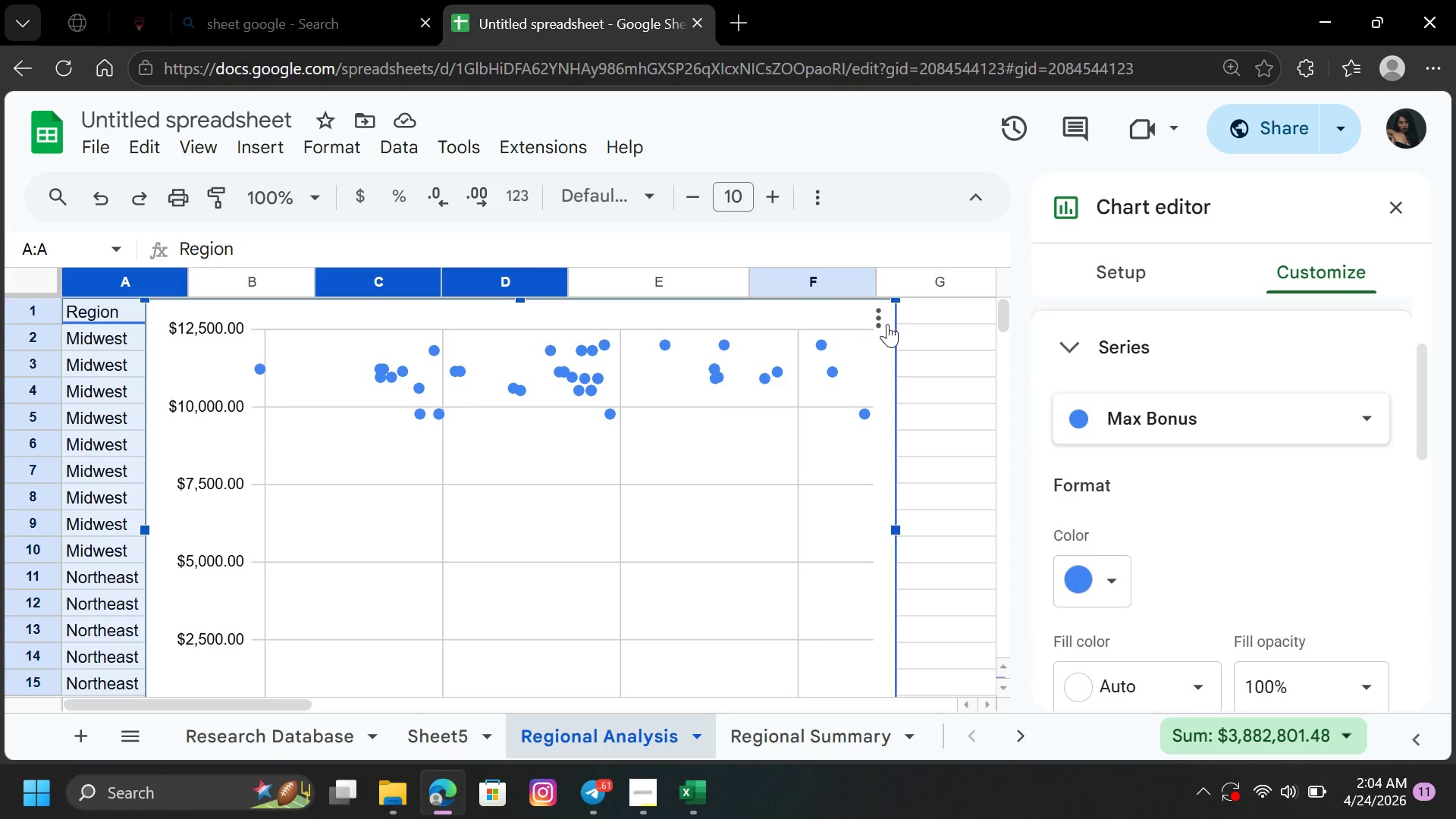 
left_click([883, 314])
 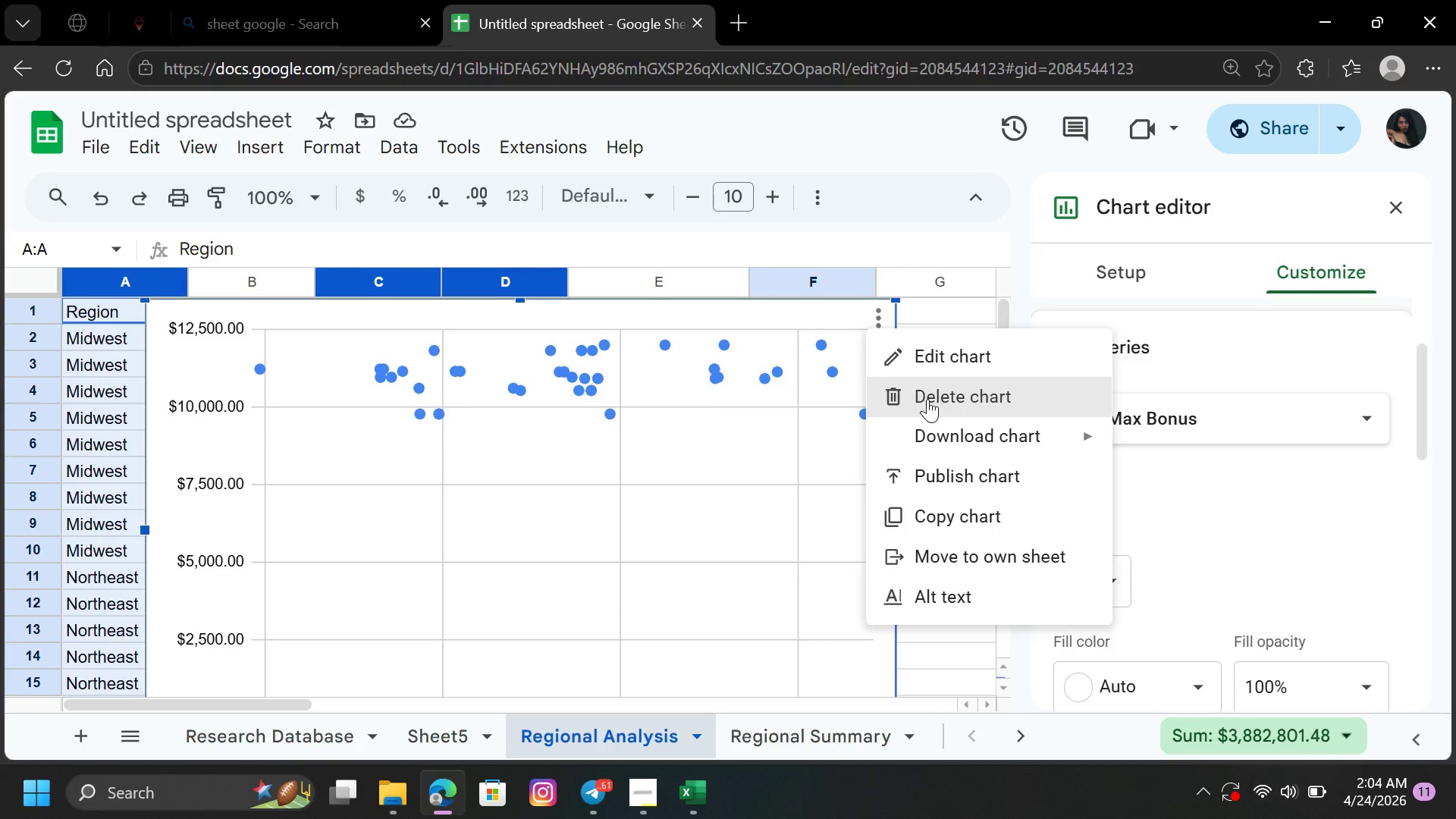 
left_click([928, 400])
 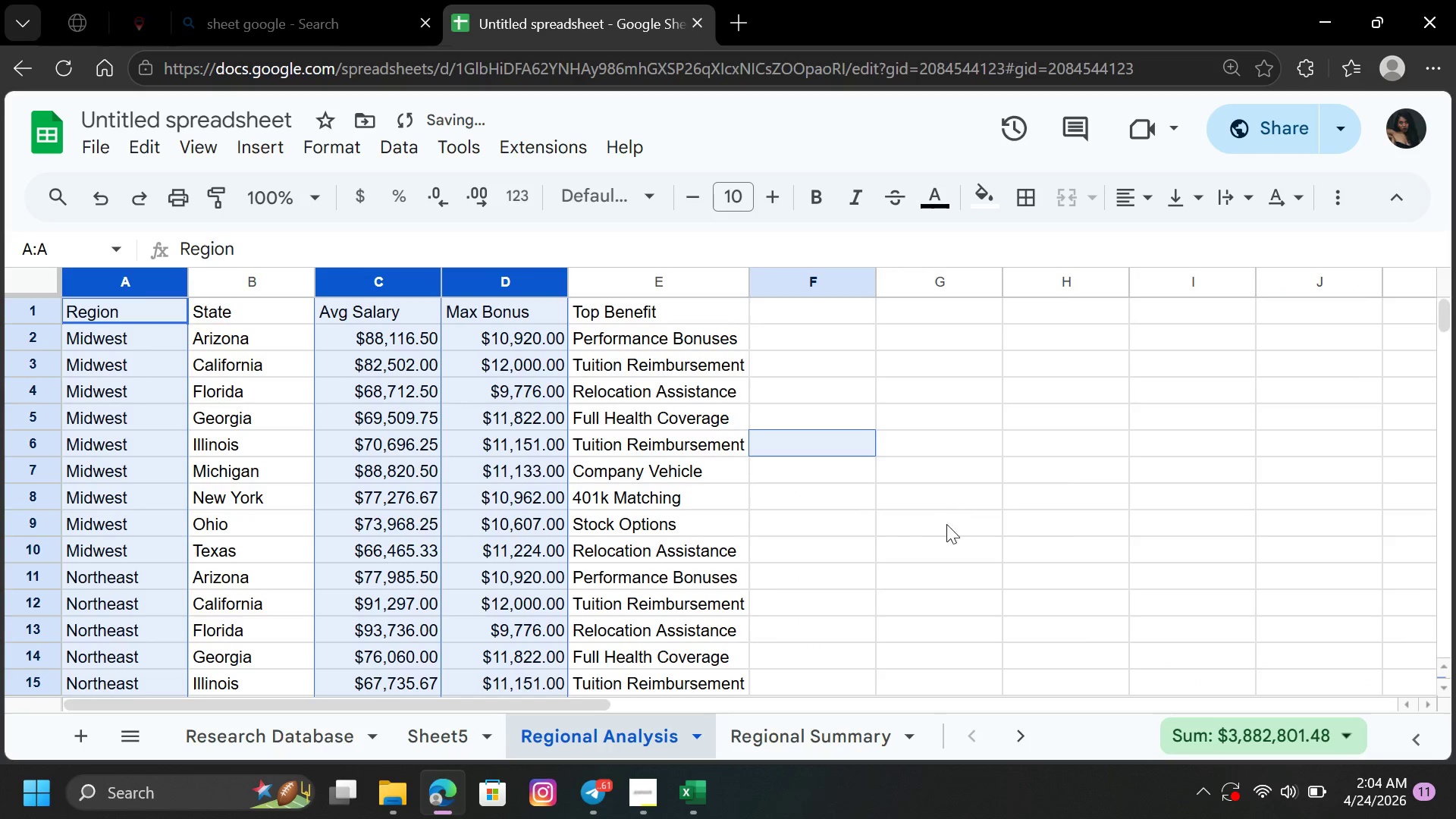 
left_click([945, 533])
 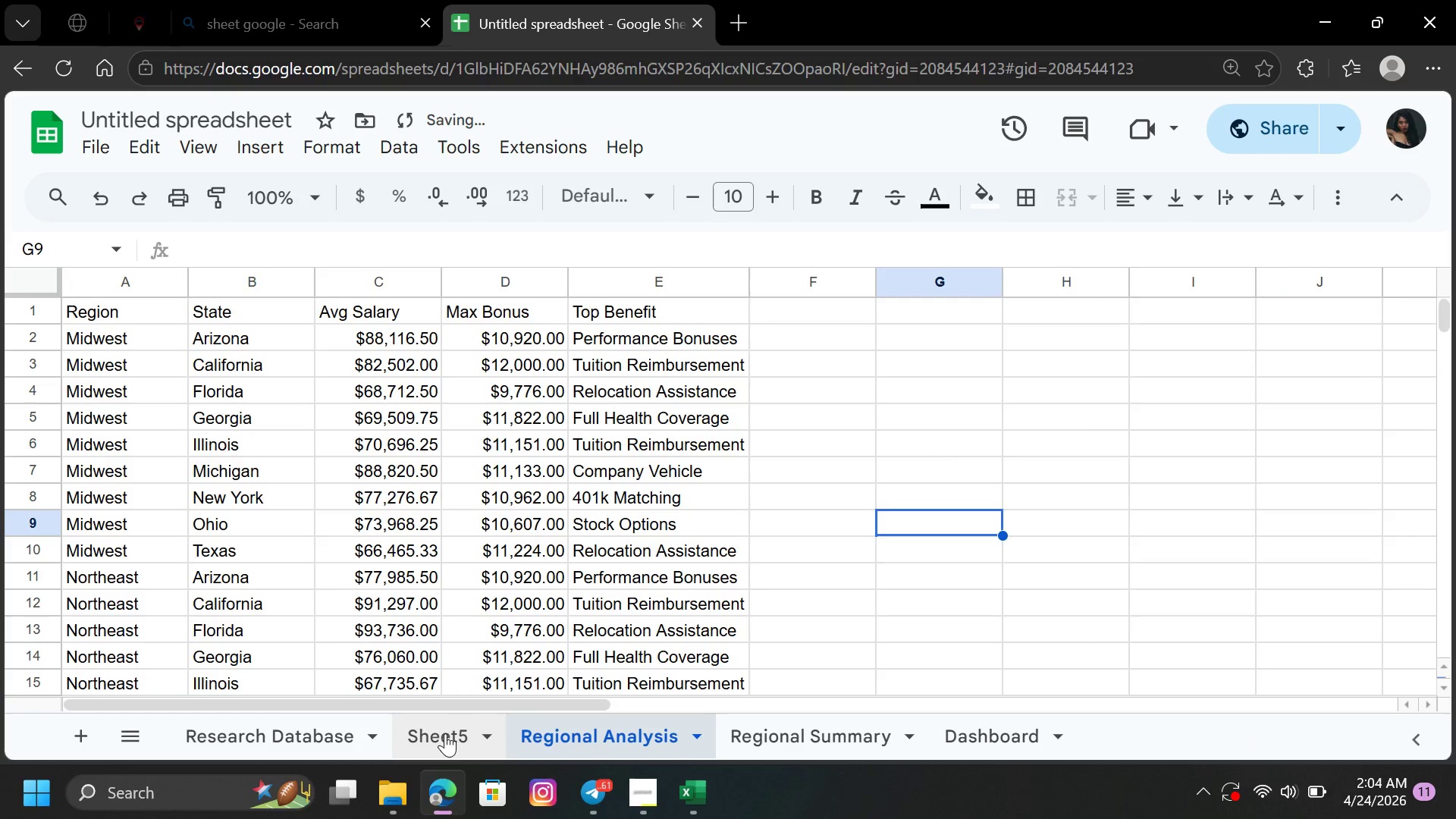 
left_click([441, 738])
 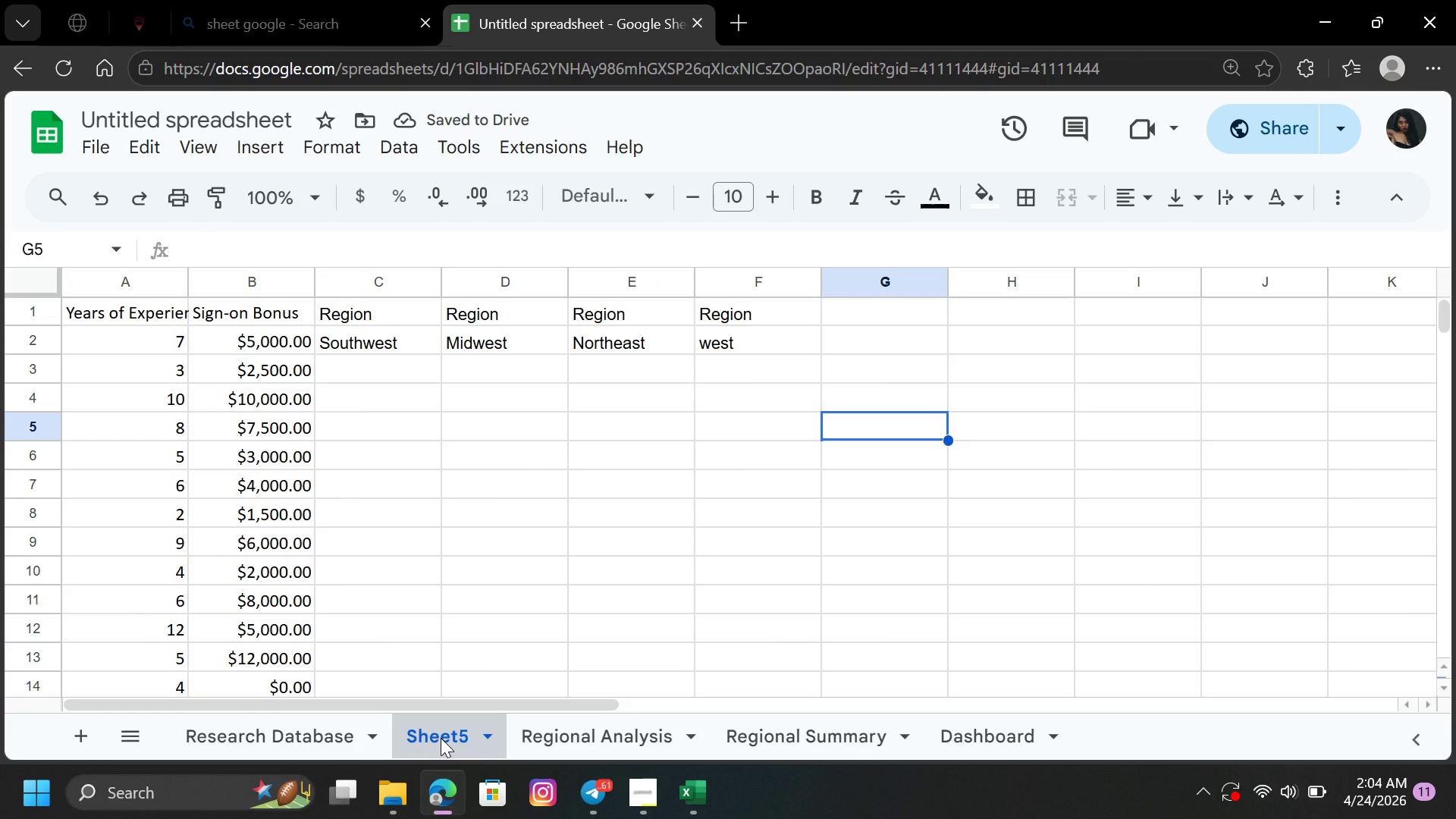 
right_click([441, 738])
 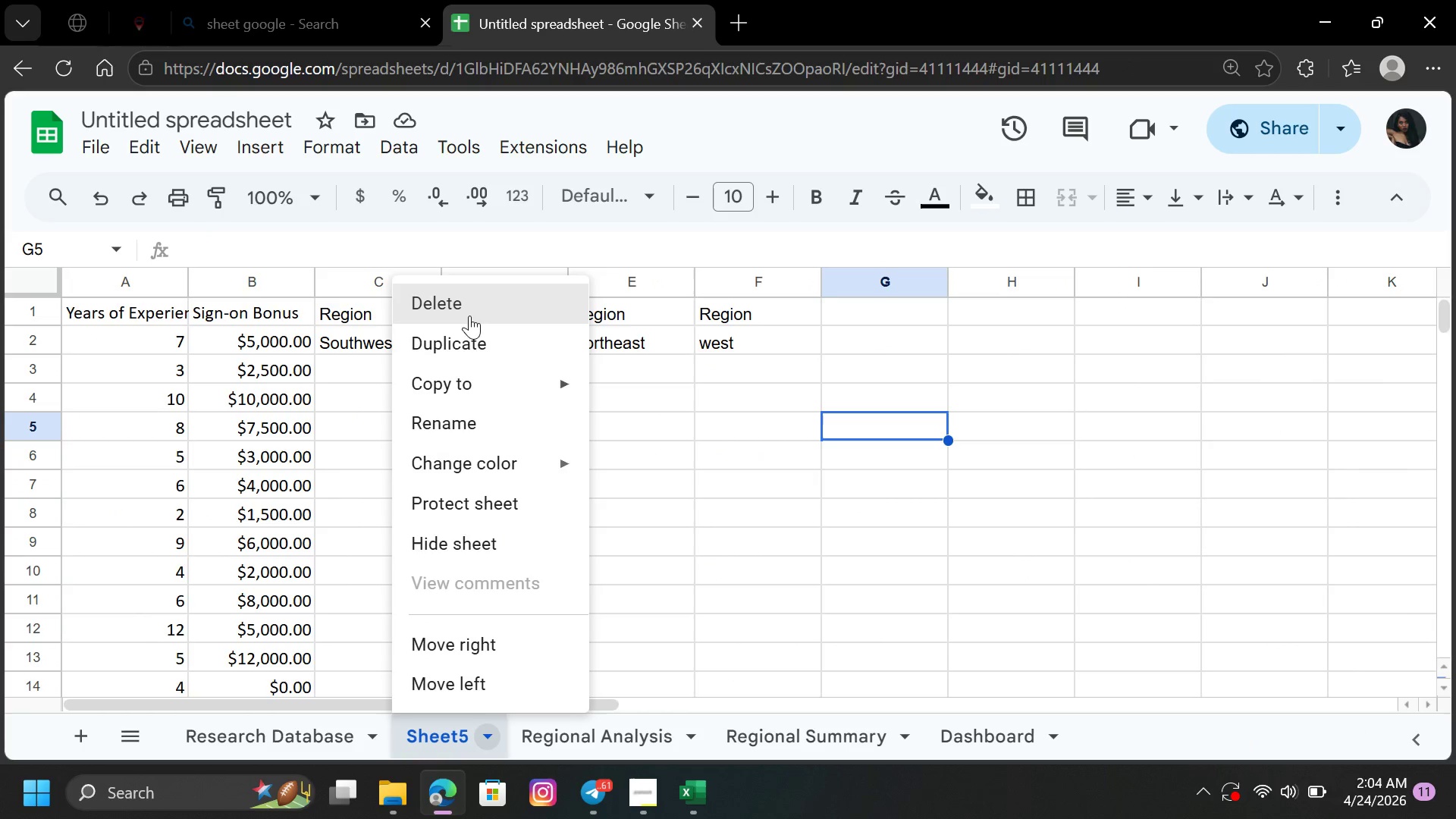 
left_click([468, 312])
 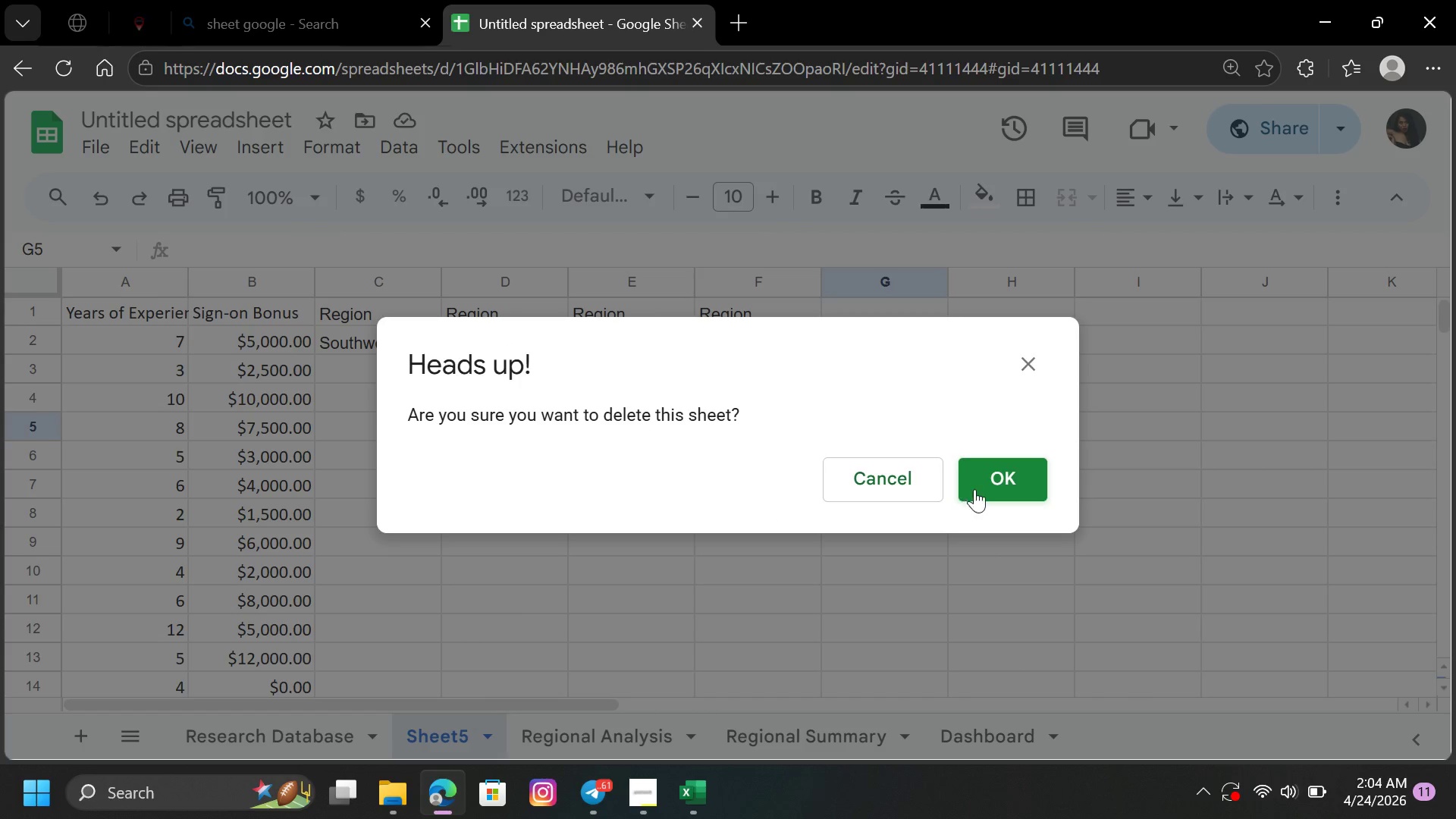 
left_click([984, 489])
 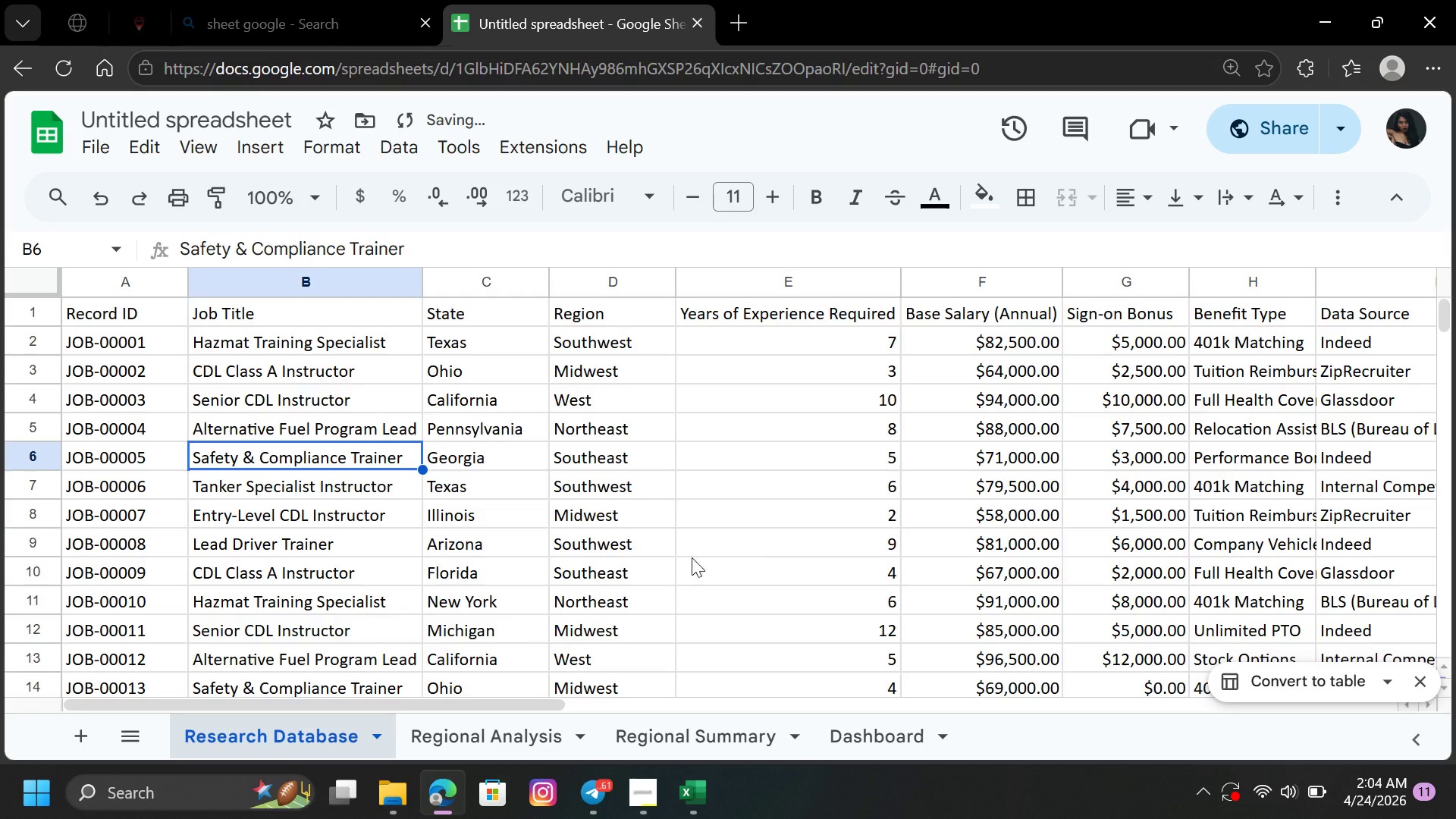 
left_click([677, 562])
 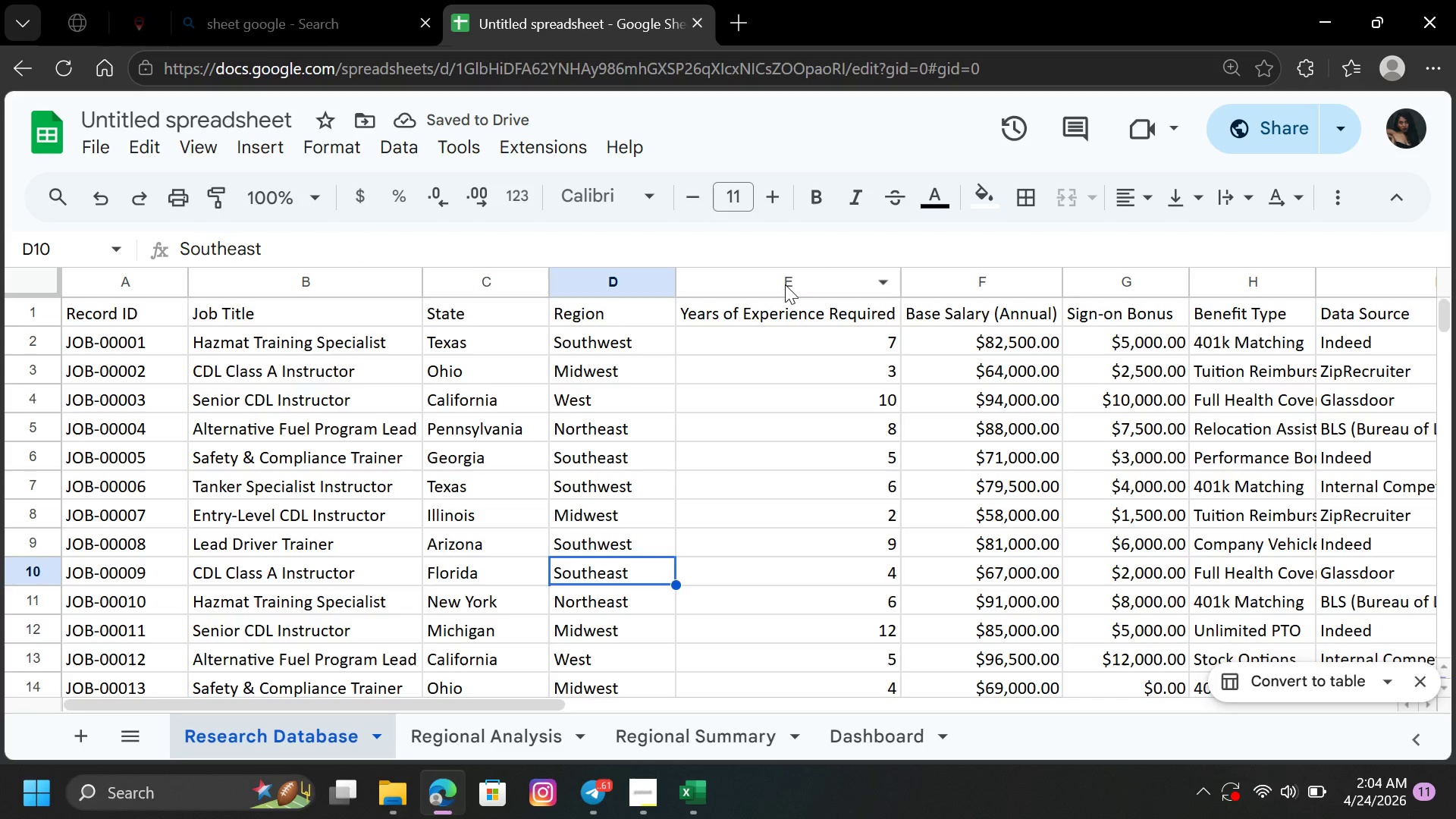 
hold_key(key=ControlLeft, duration=0.59)
left_click([795, 283])
 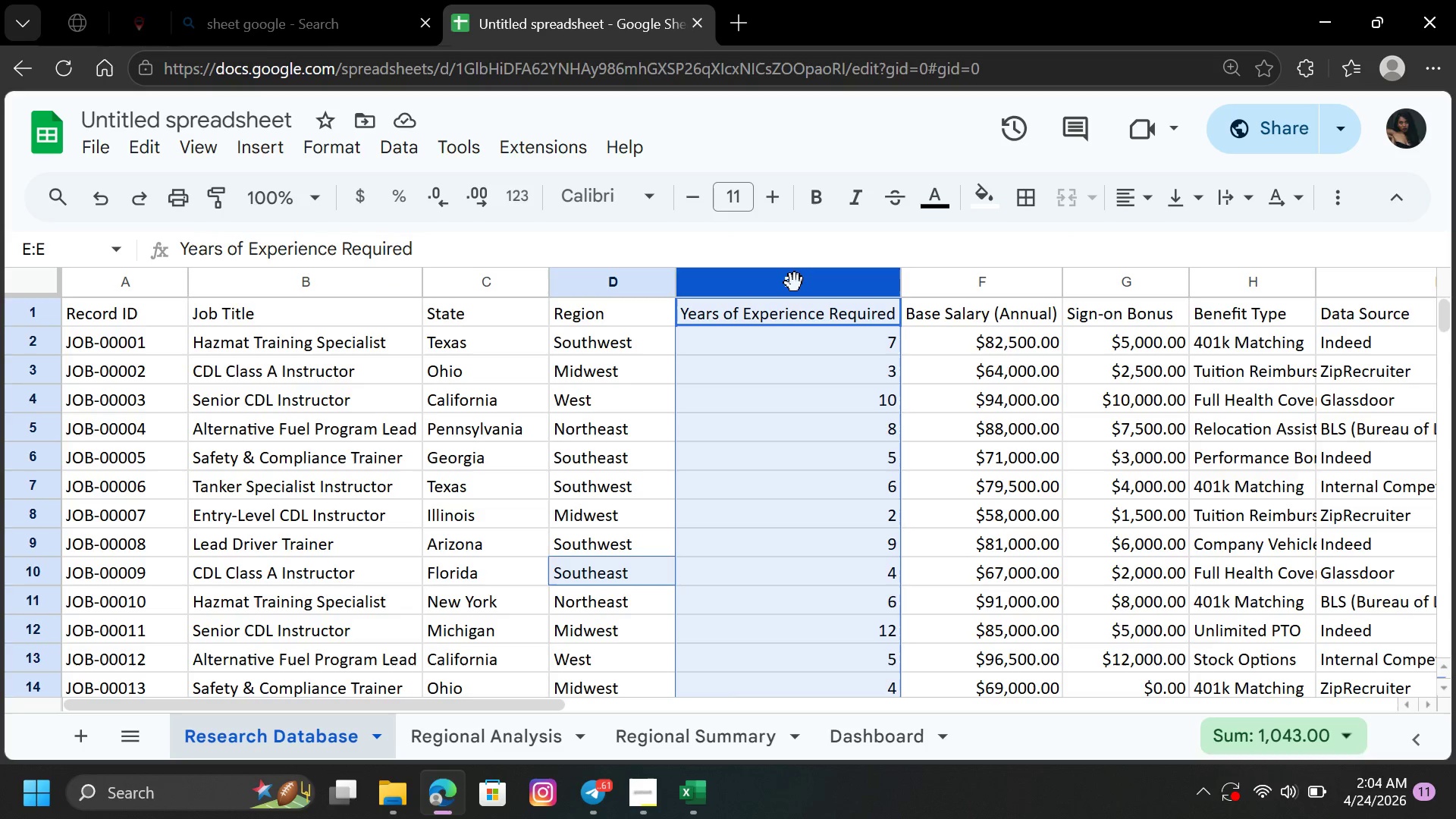 
hold_key(key=ControlLeft, duration=1.89)
 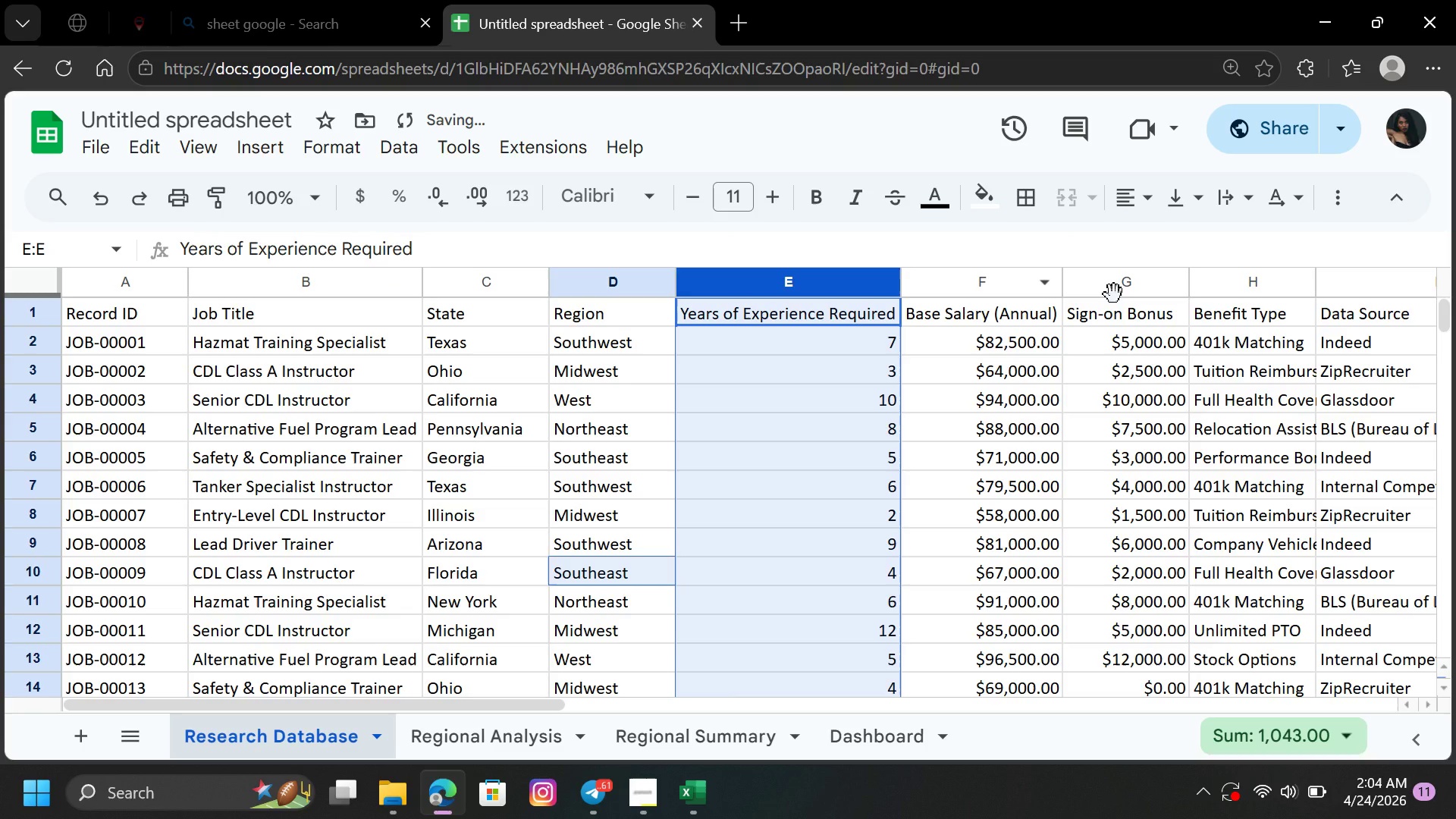 
hold_key(key=ControlLeft, duration=0.8)
left_click([1114, 294])
 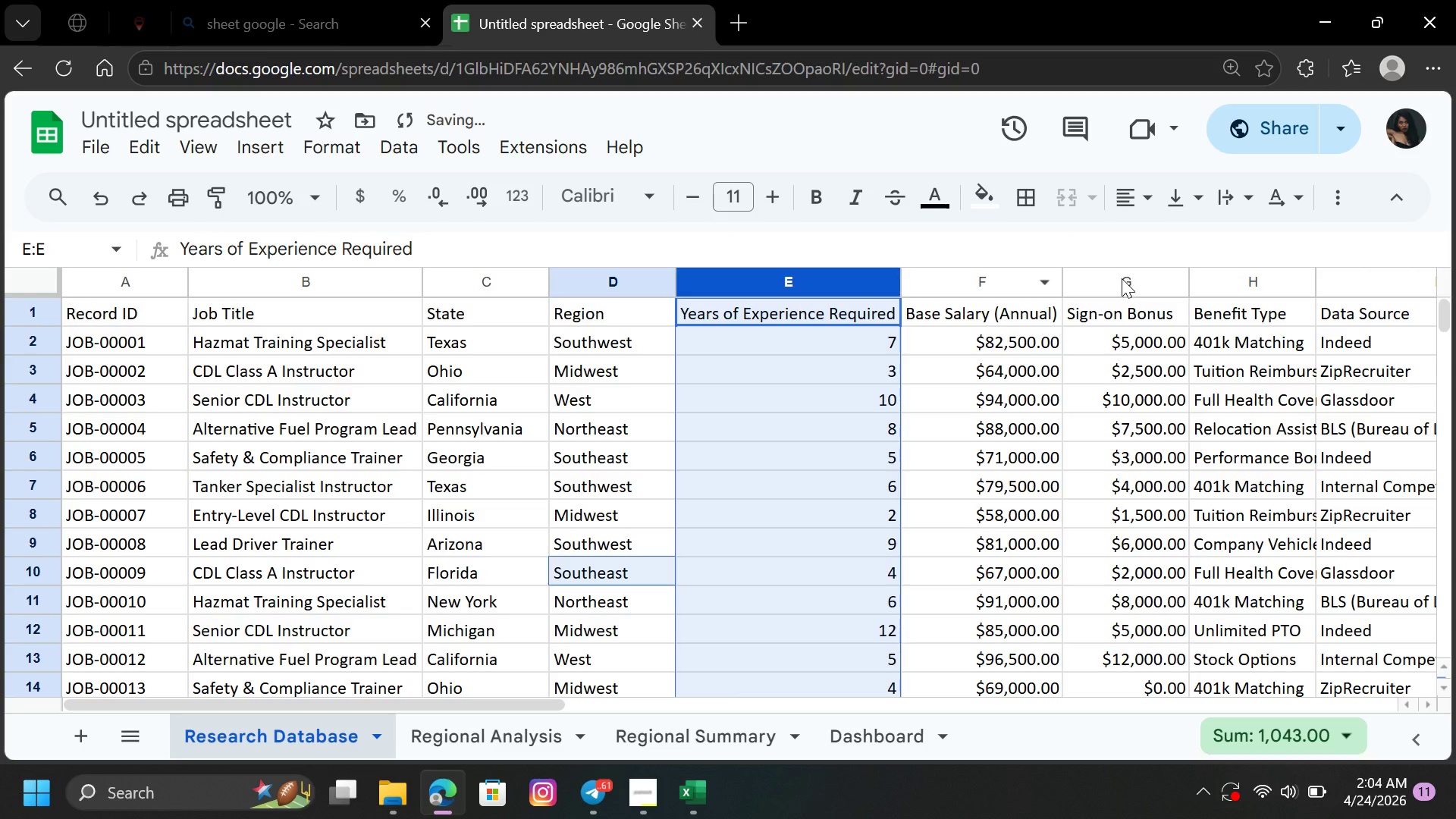 
hold_key(key=ControlLeft, duration=0.75)
left_click([1122, 277])
 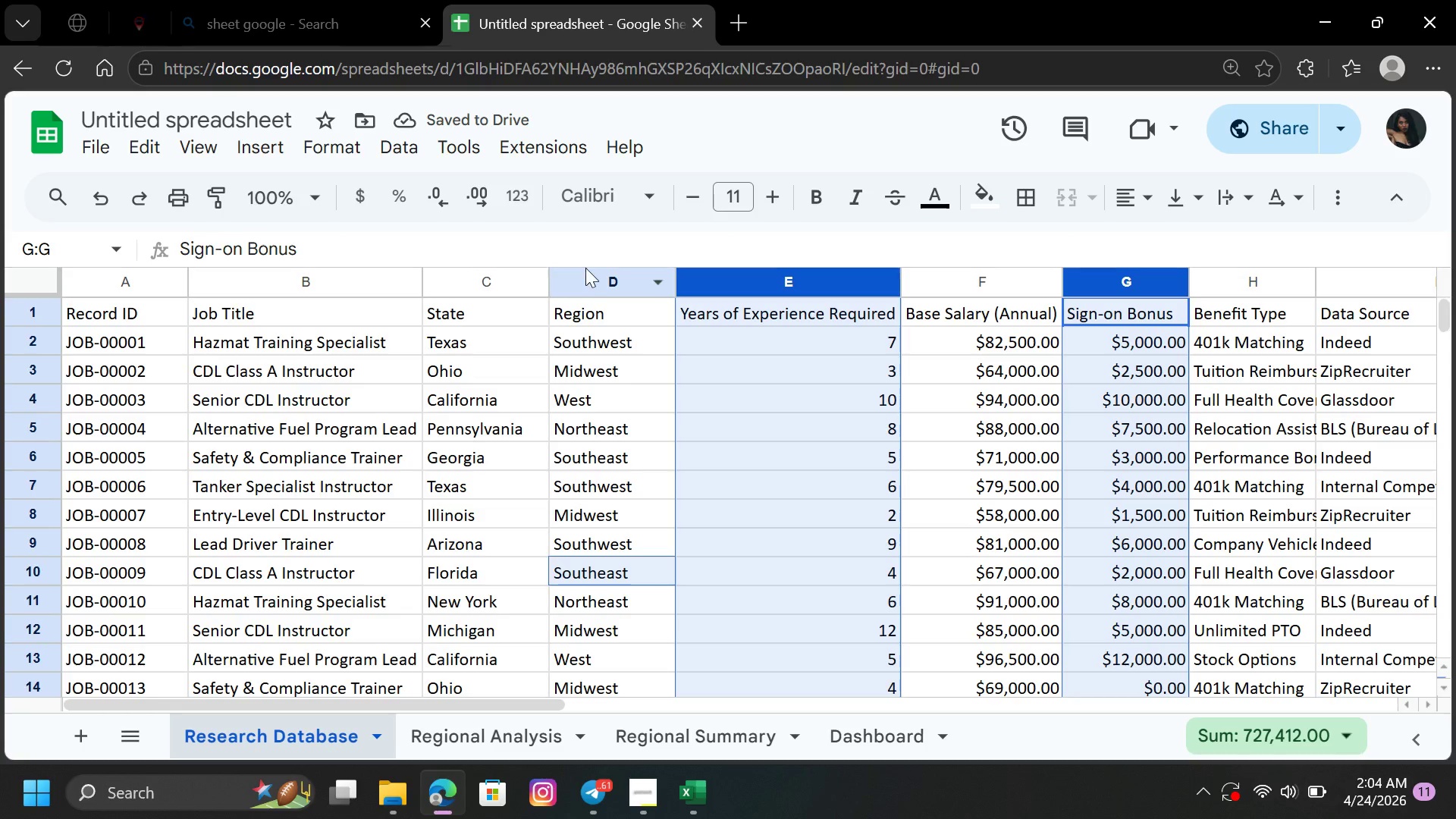 
hold_key(key=ControlLeft, duration=0.83)
left_click([590, 280])
 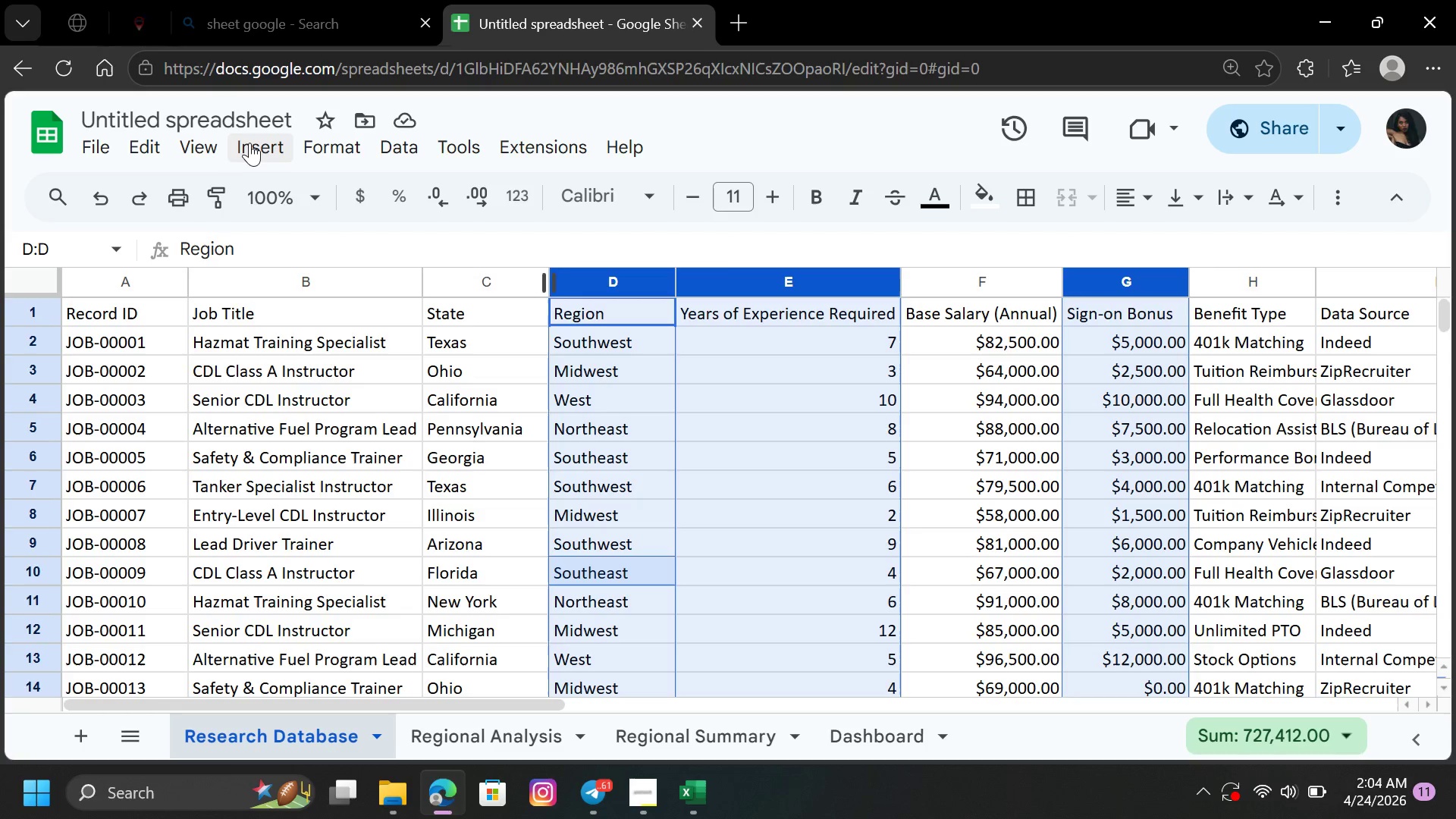 
left_click([249, 142])
 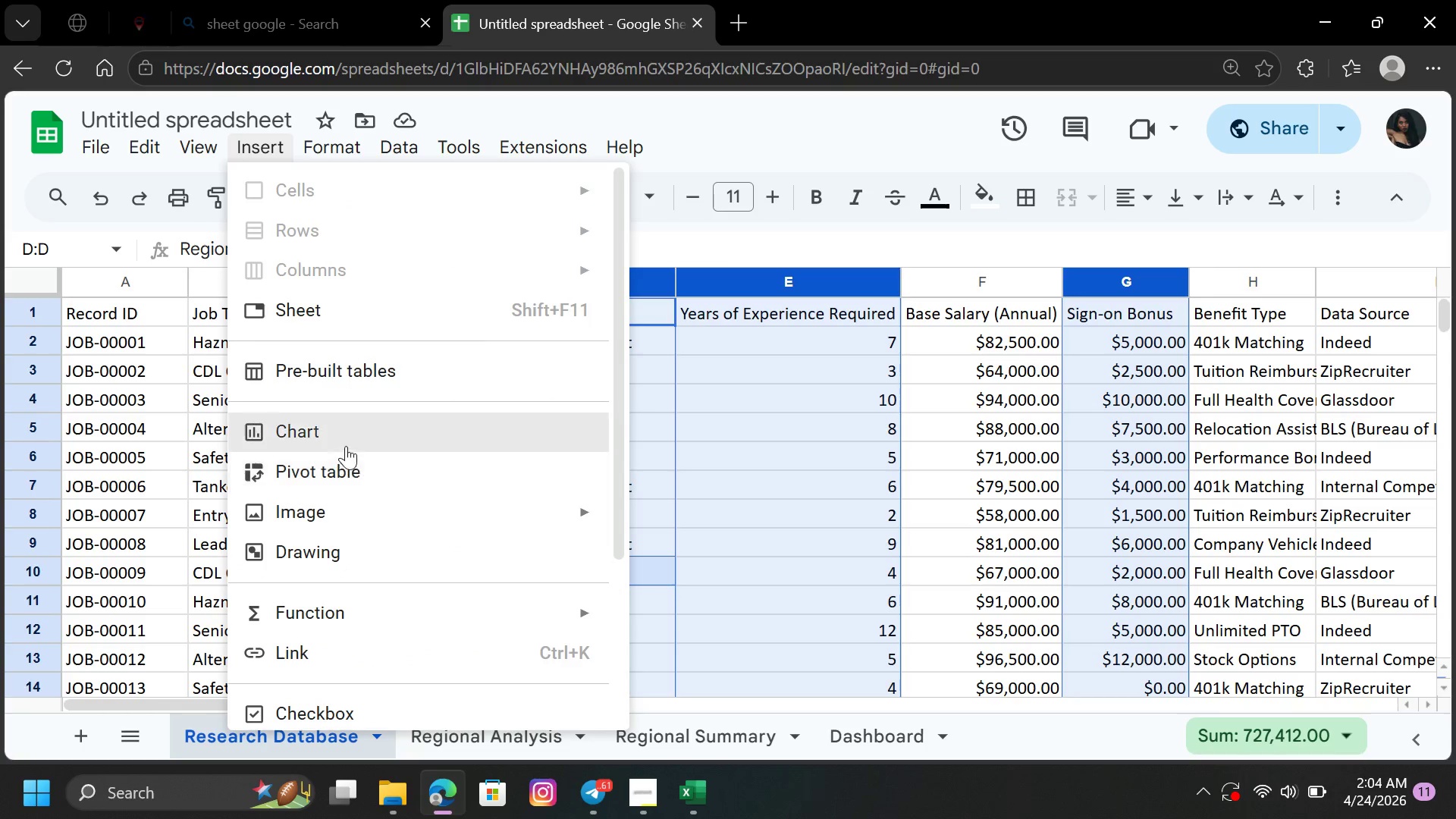 
left_click([349, 441])
 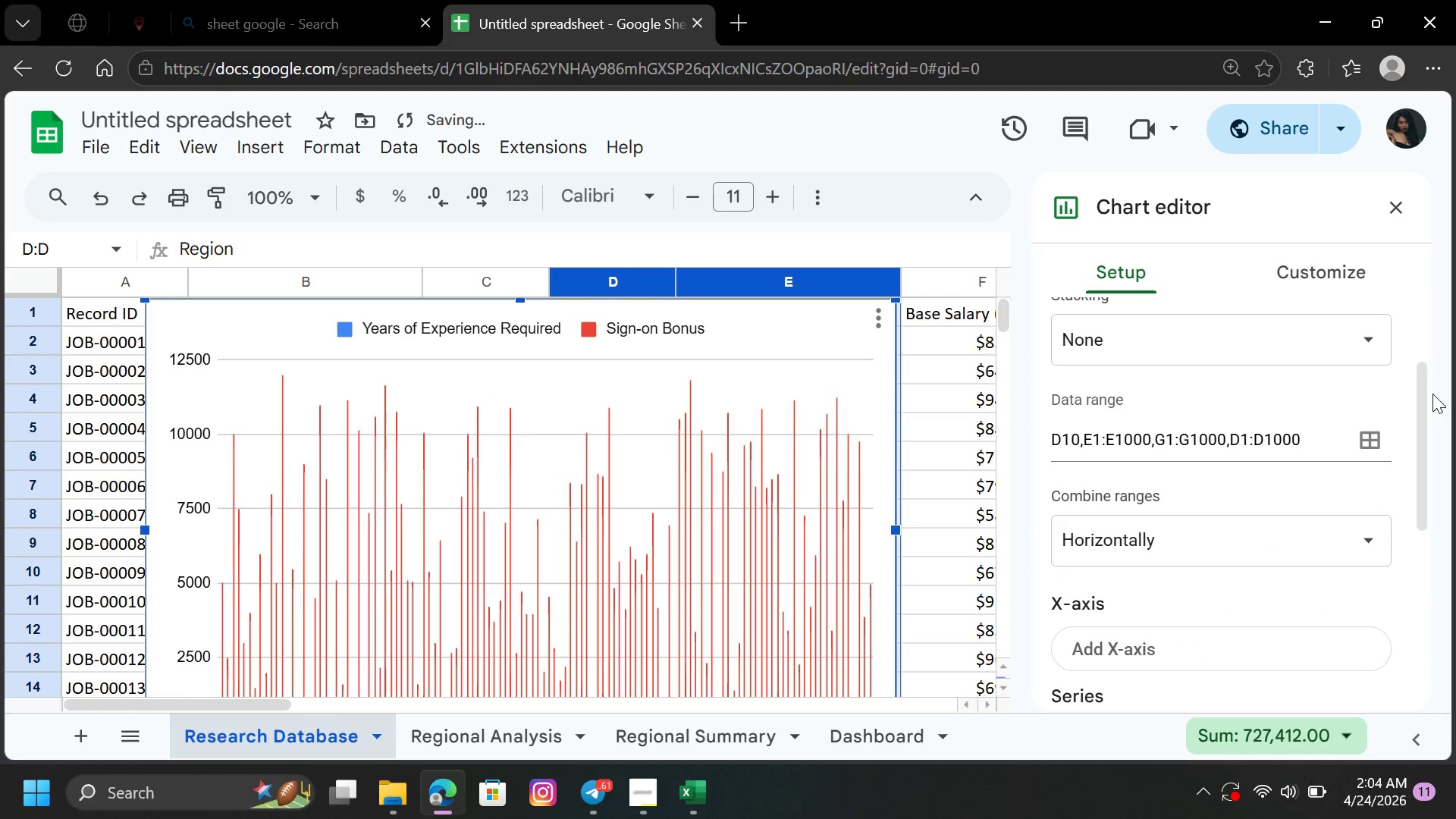 
left_click_drag(start_coordinate=[1423, 390], to_coordinate=[1432, 287])
 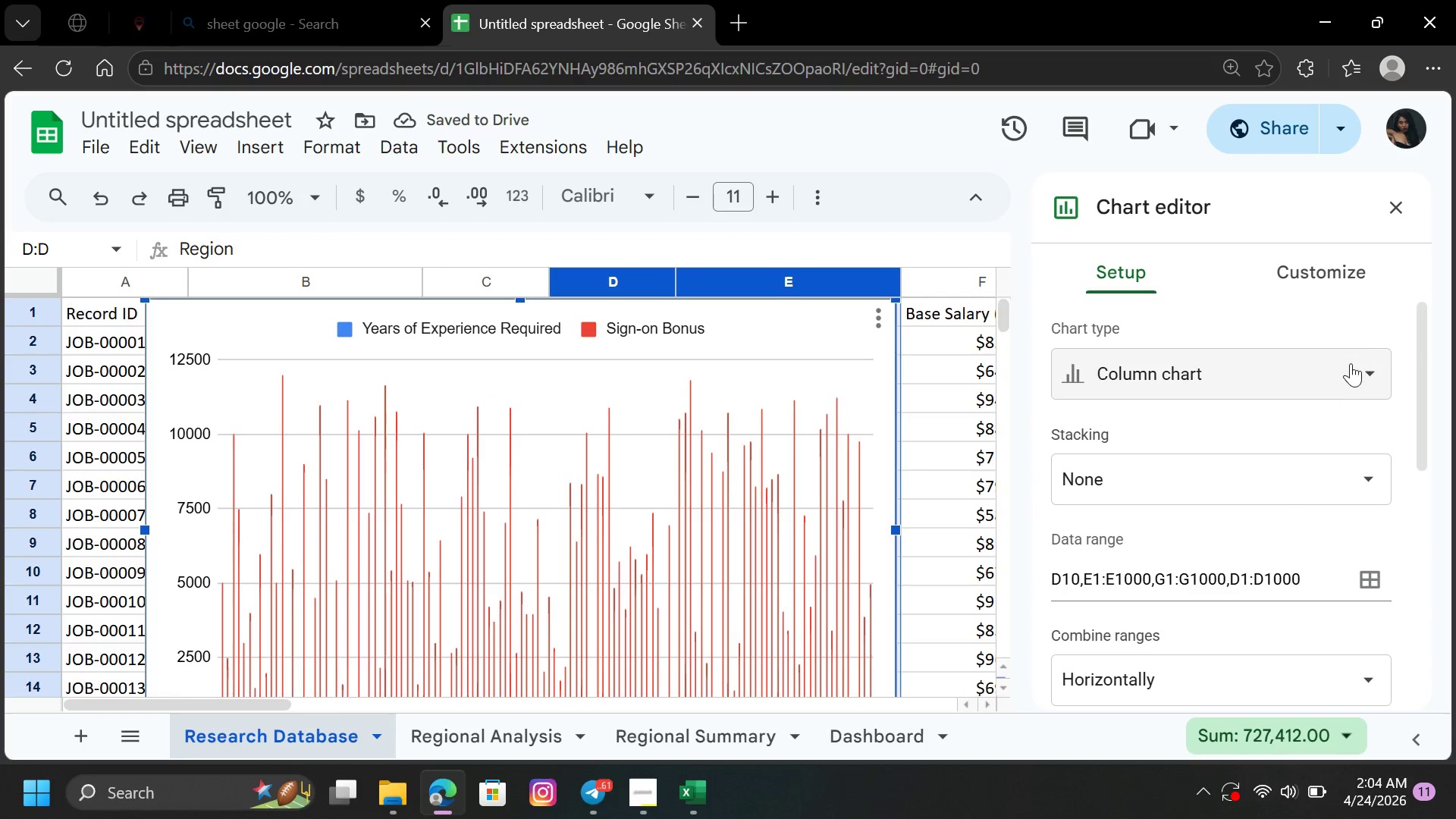 
left_click([1348, 366])
 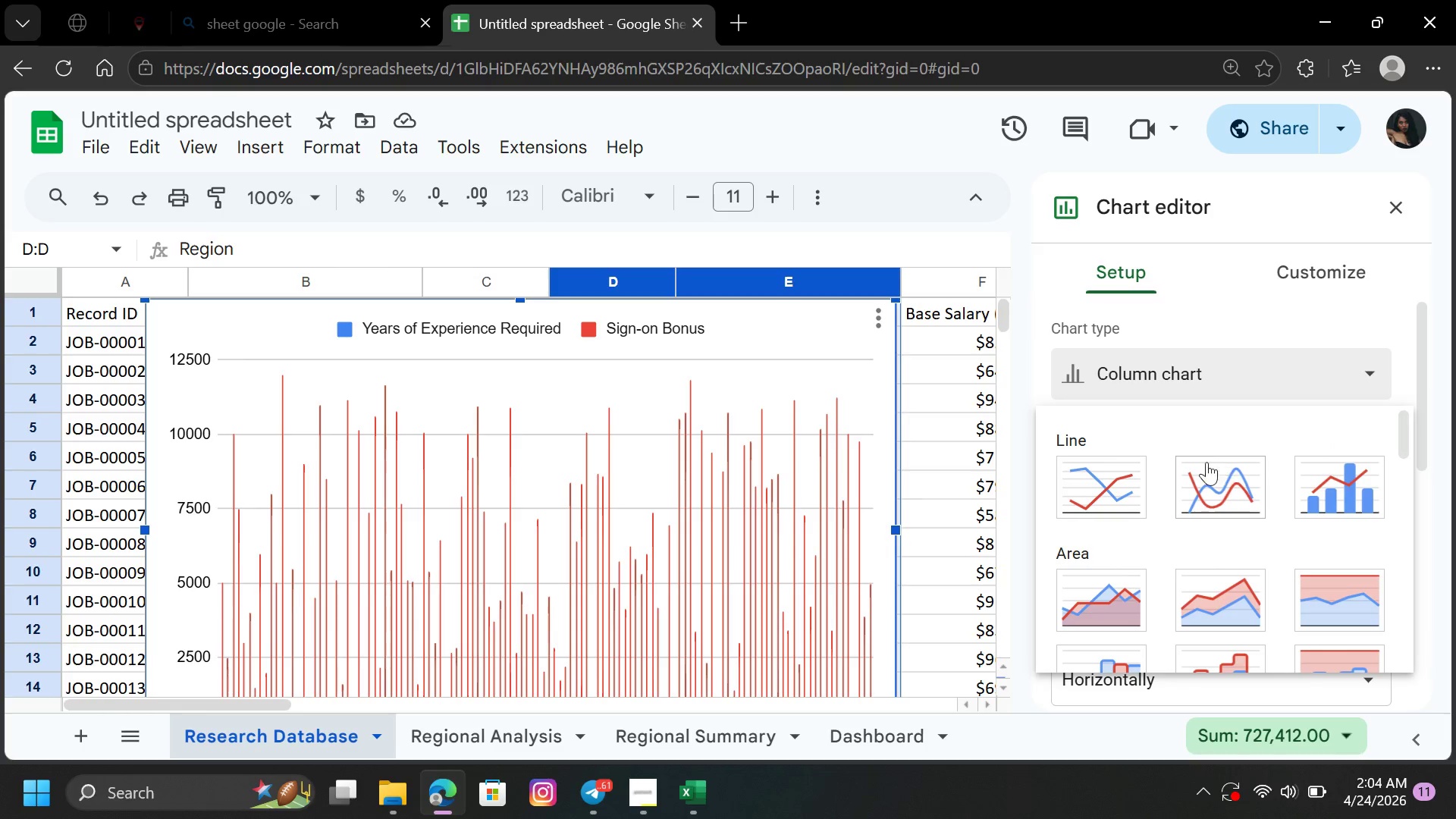 
left_click([1129, 488])
 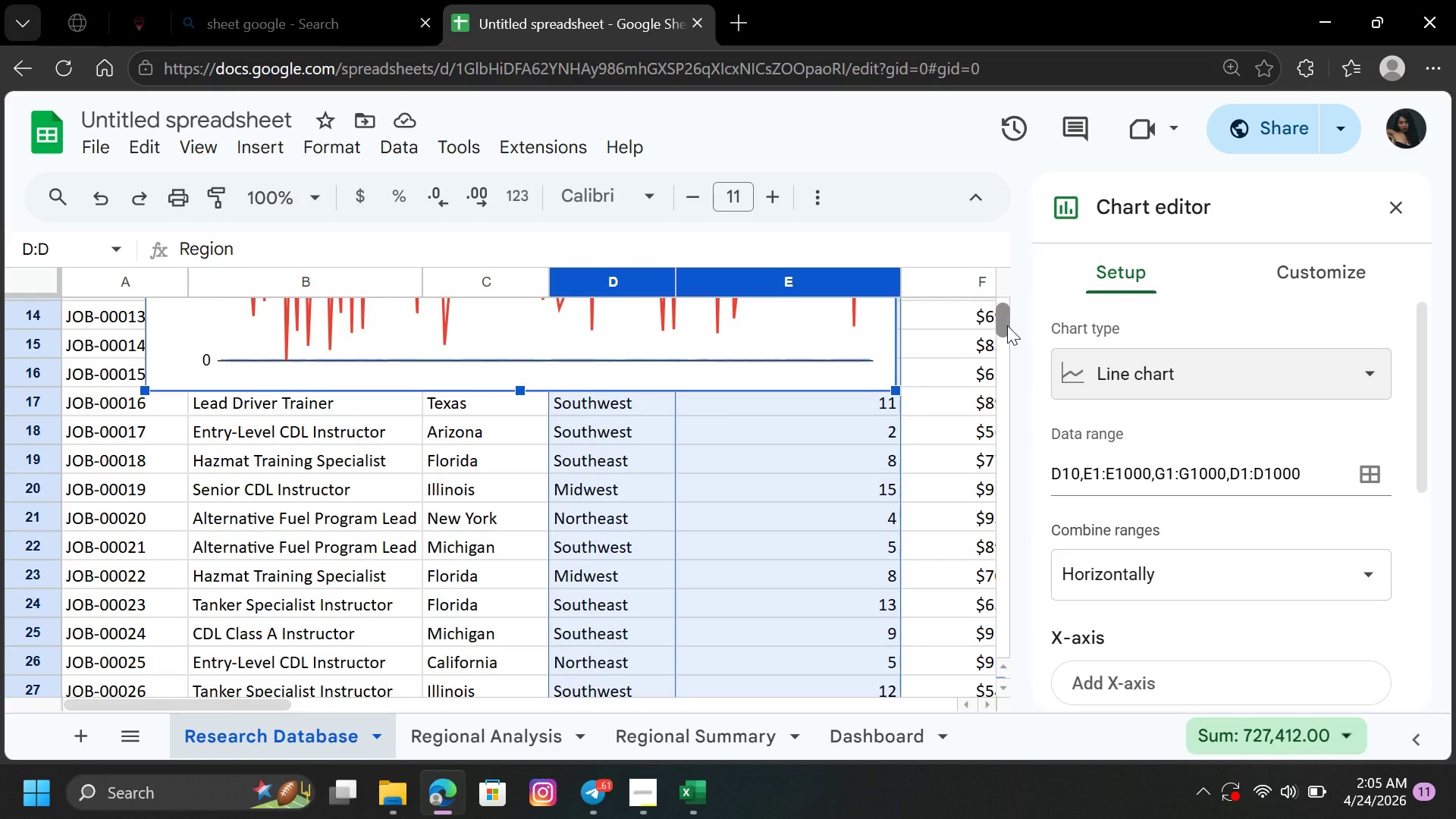 
wait(16.05)
 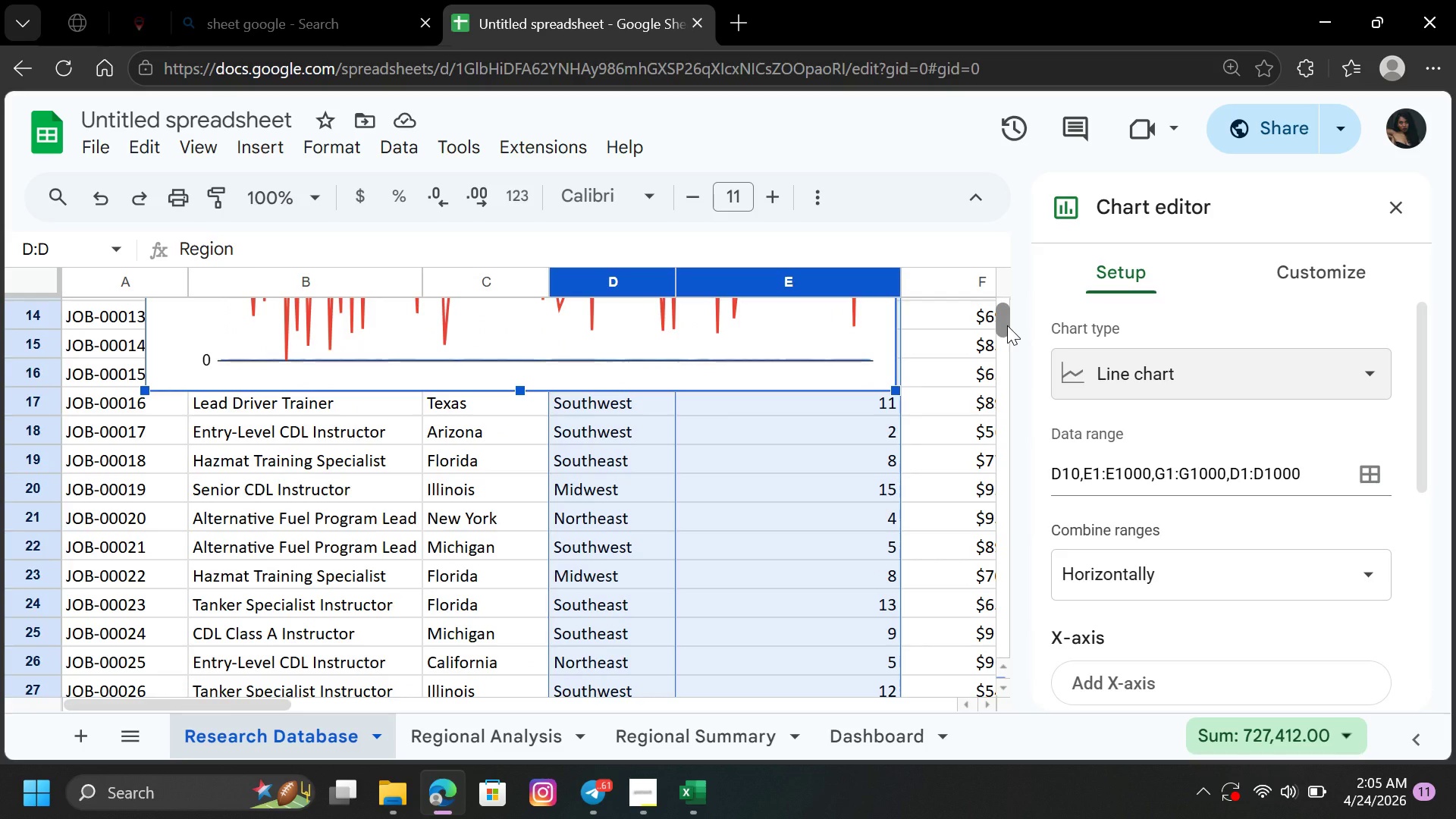 
left_click_drag(start_coordinate=[1423, 477], to_coordinate=[1442, 579])
 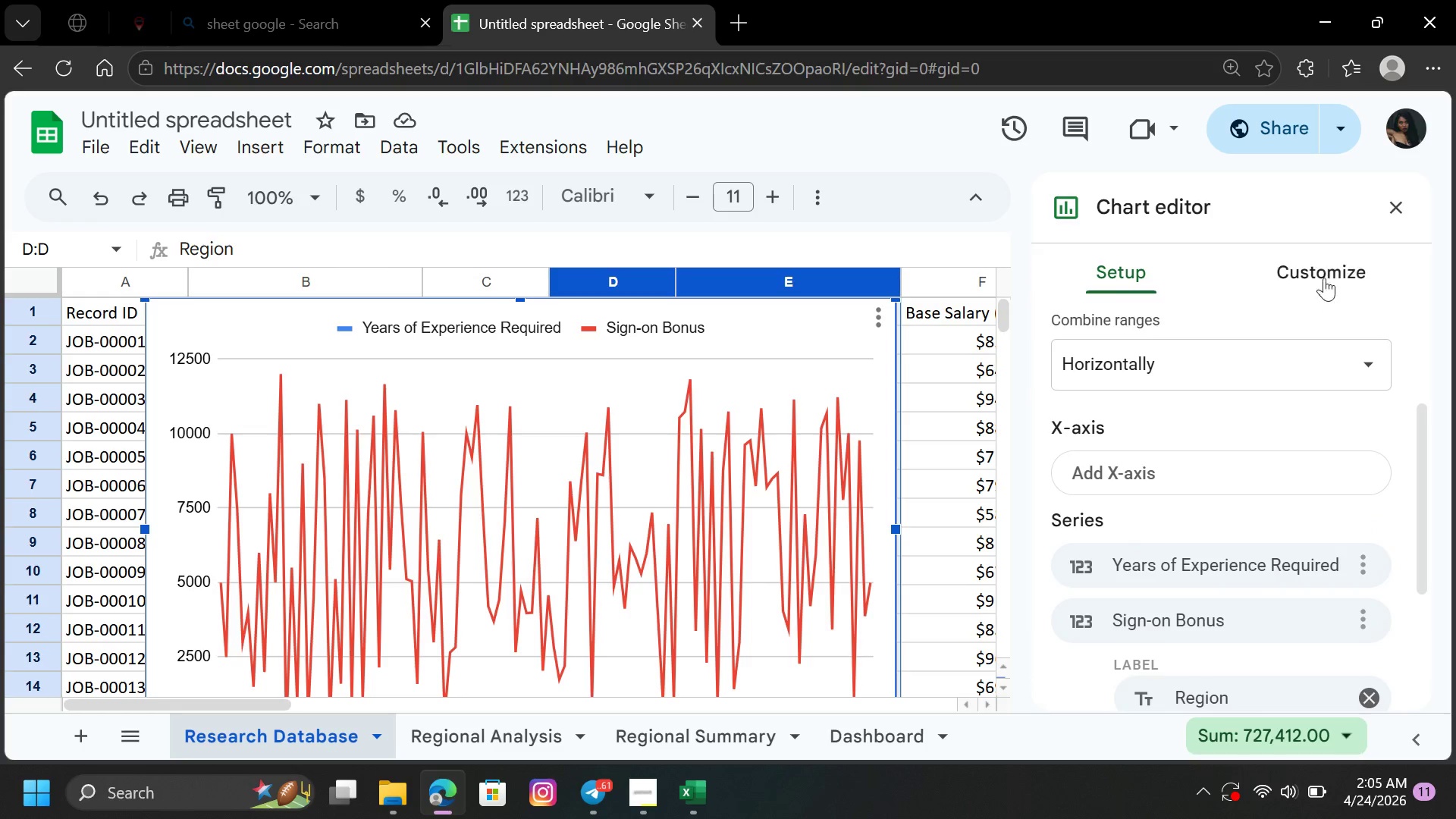 
left_click([1324, 260])
 